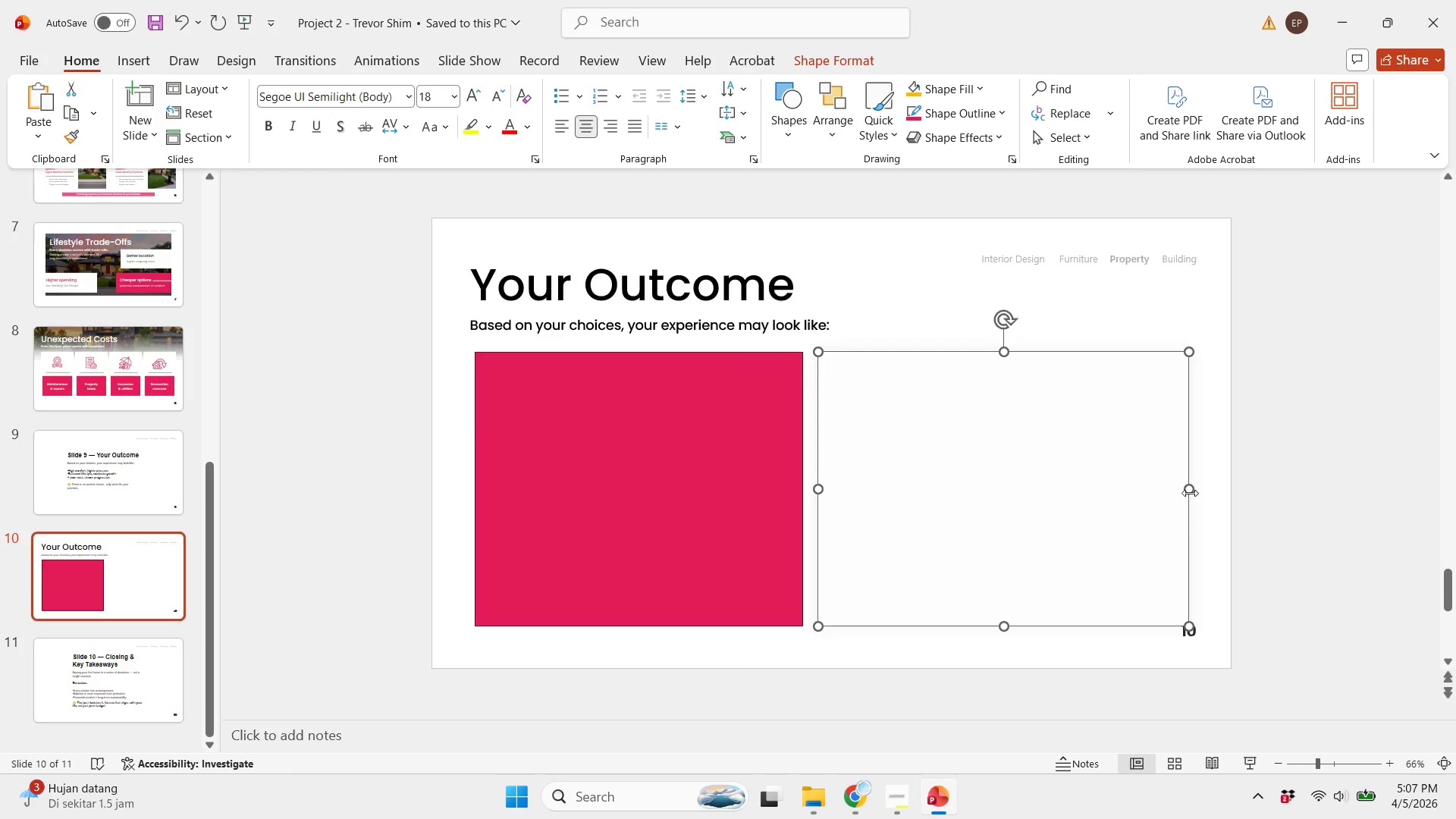 
wait(6.27)
 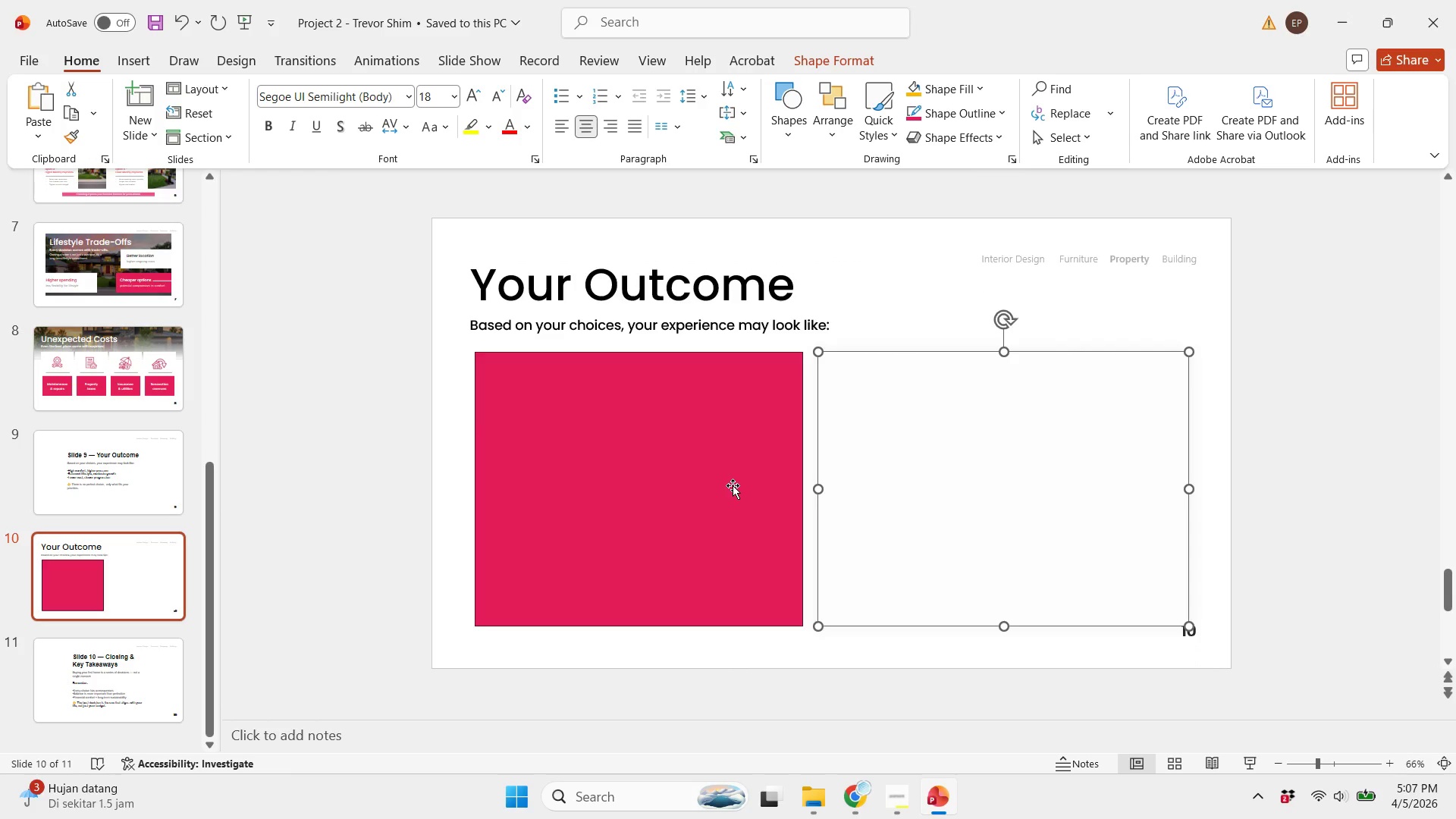 
left_click_drag(start_coordinate=[1186, 489], to_coordinate=[1158, 490])
 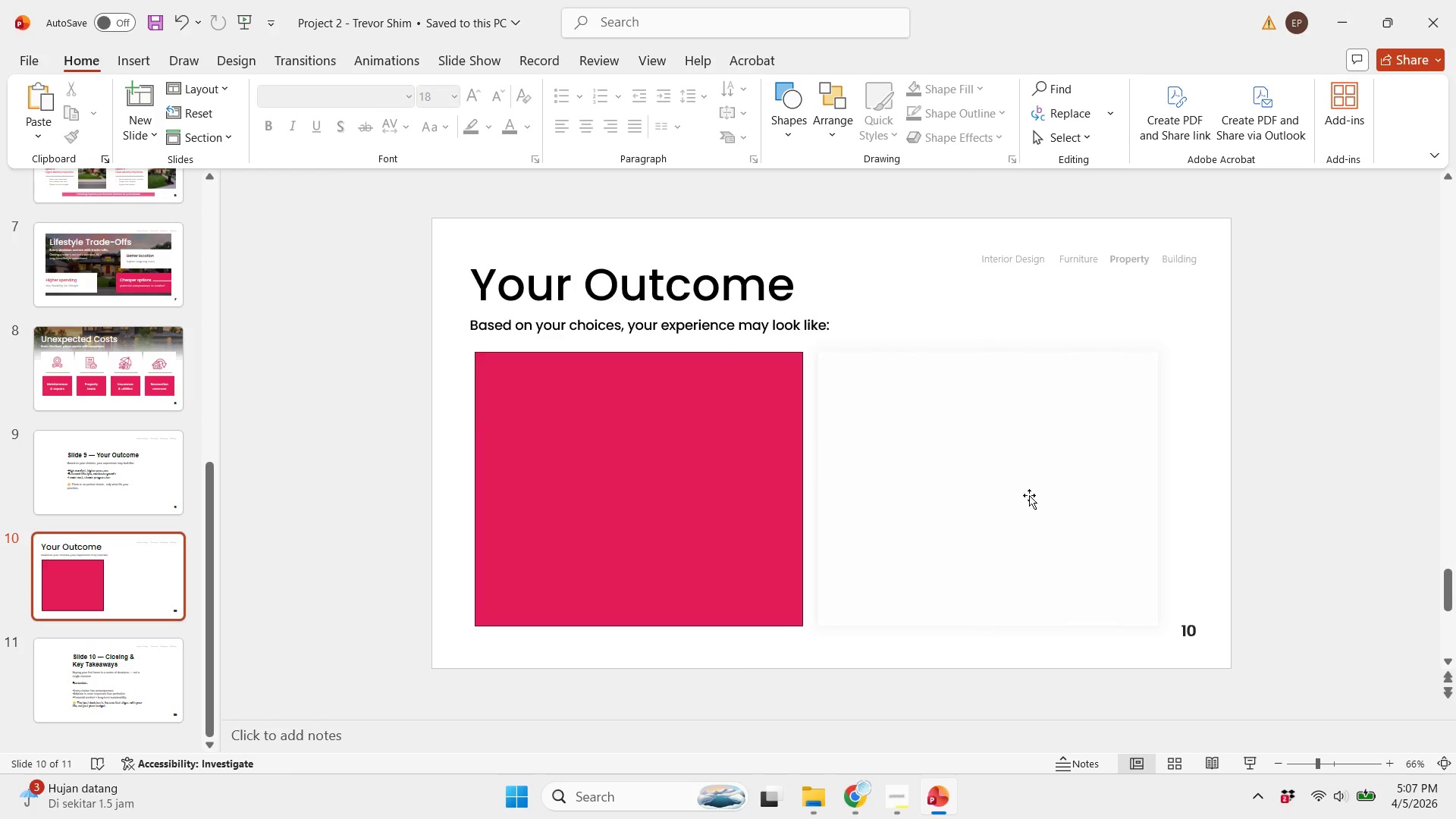 
double_click([1015, 494])
 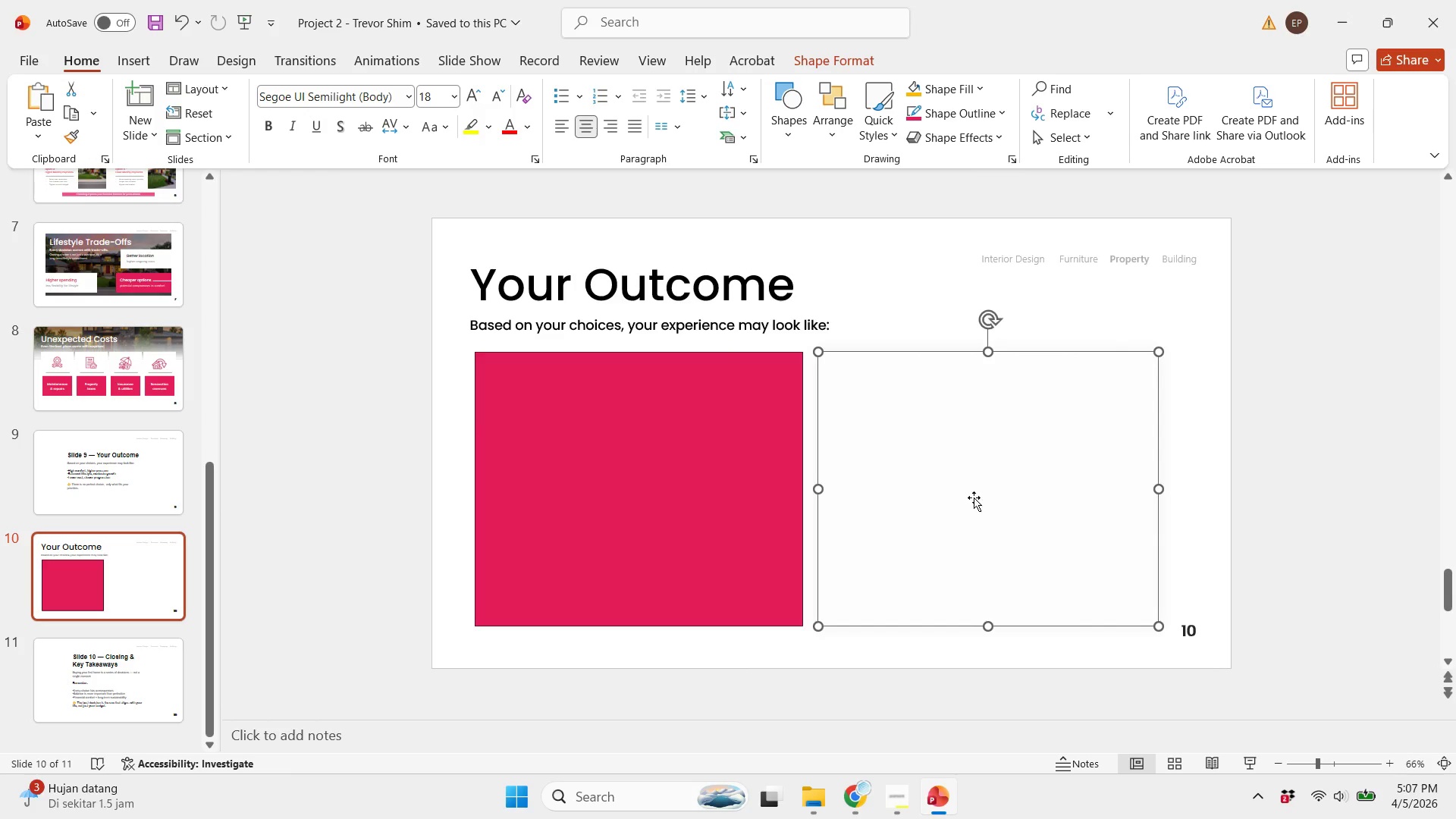 
hold_key(key=ControlLeft, duration=2.11)
hold_key(key=ShiftLeft, duration=2.05)
left_click_drag(start_coordinate=[970, 497], to_coordinate=[1002, 501])
 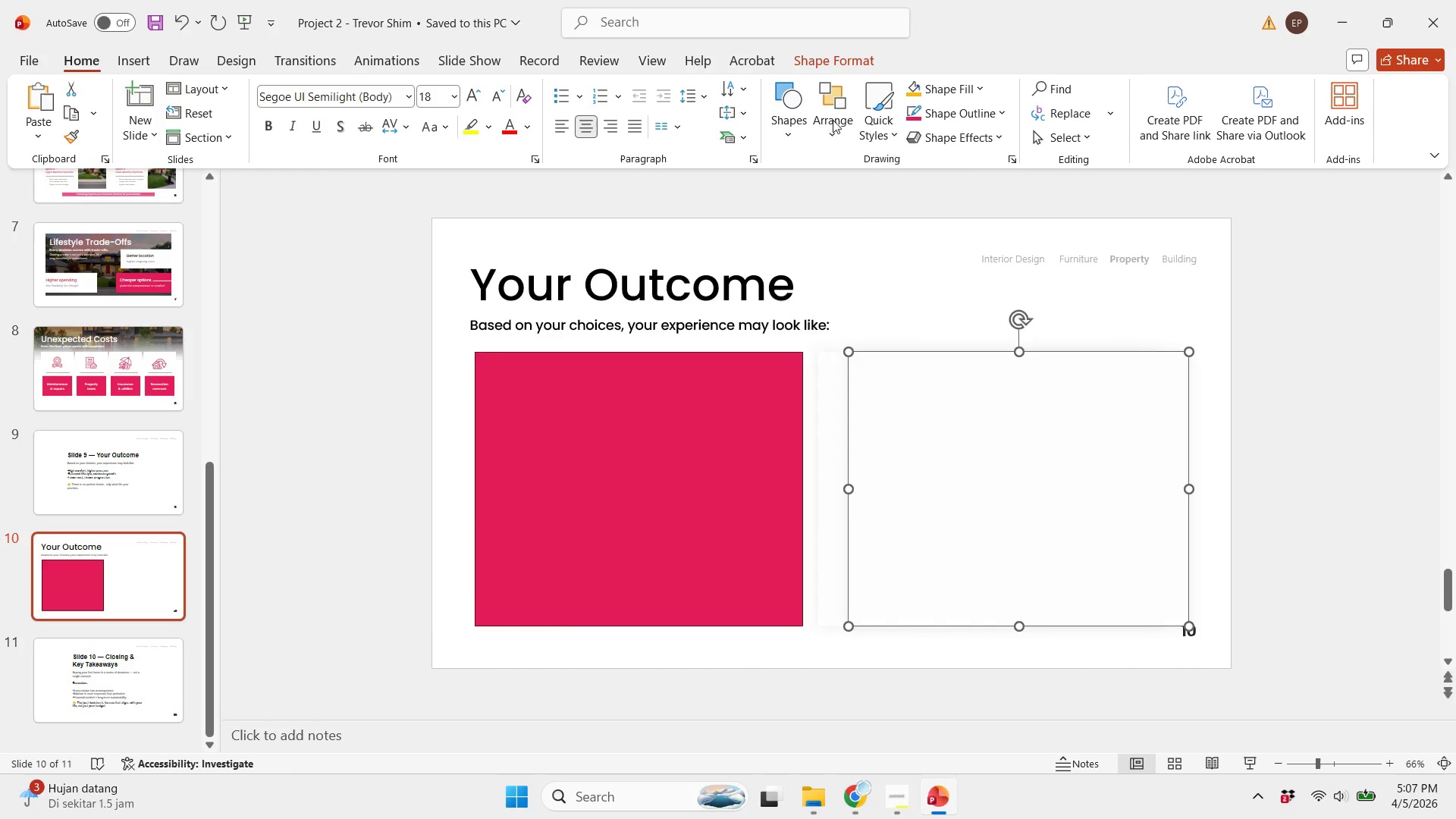 
right_click([1001, 450])
 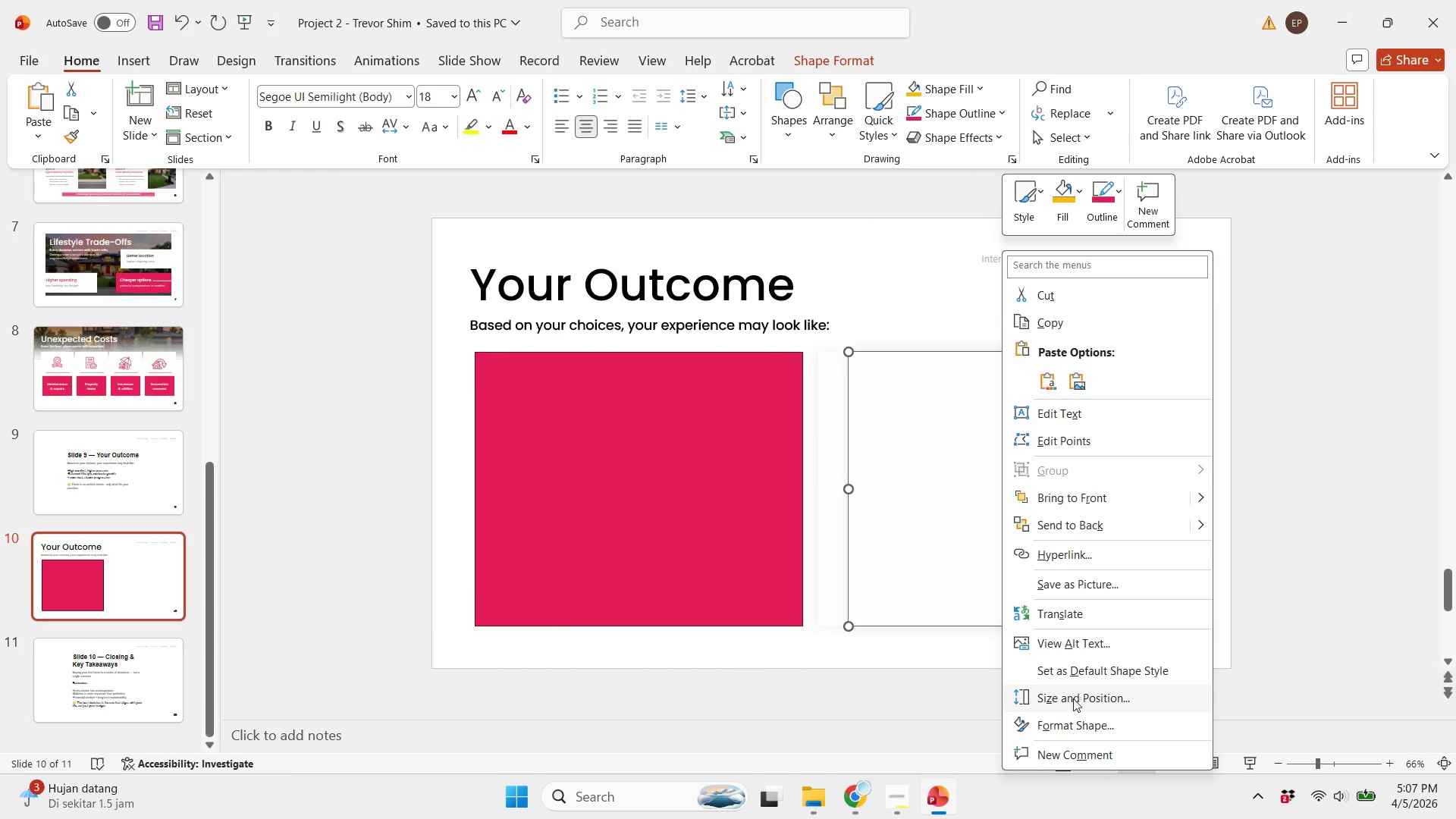 
left_click([1090, 720])
 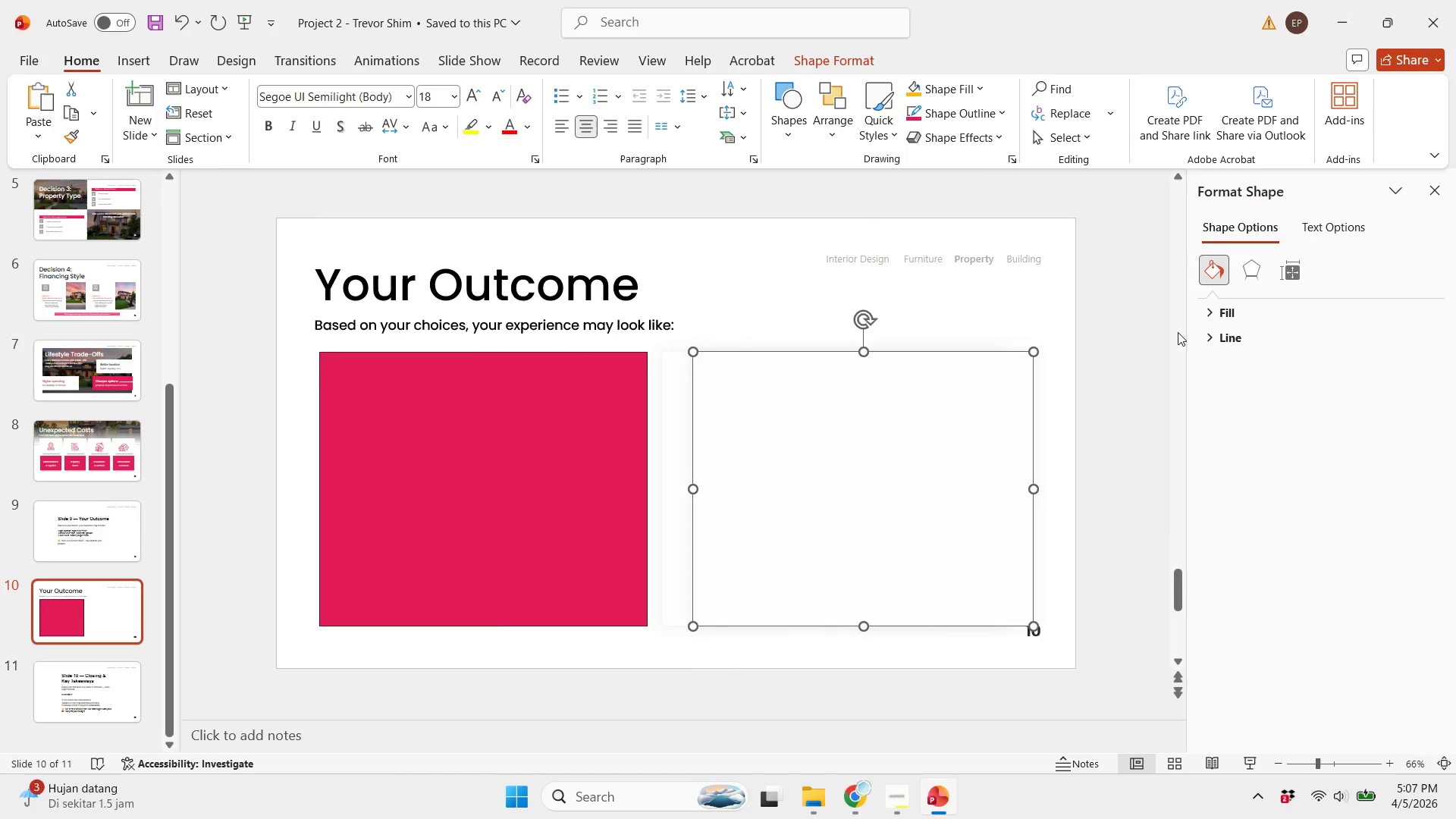 
left_click([1231, 334])
 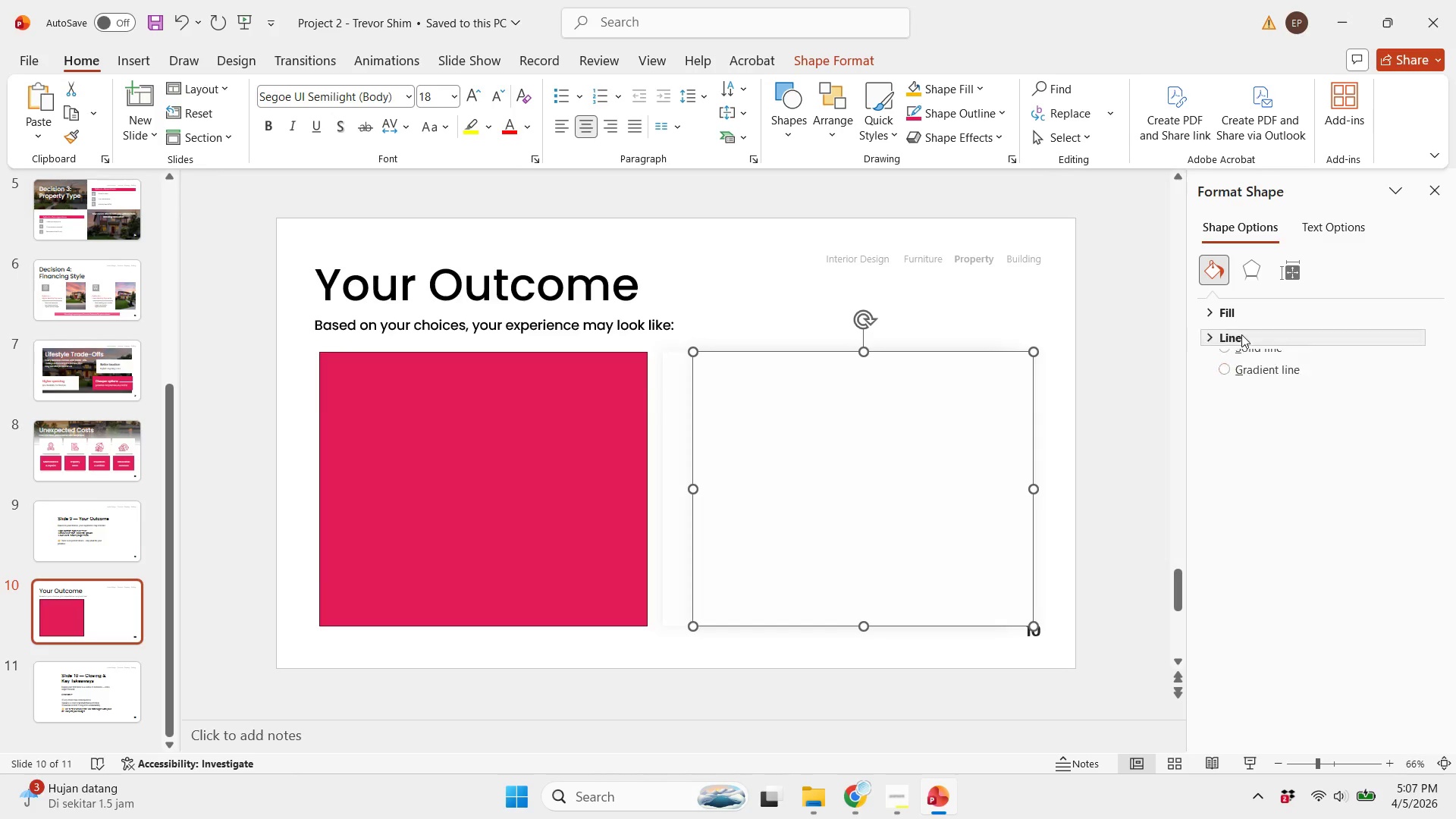 
double_click([1211, 293])
 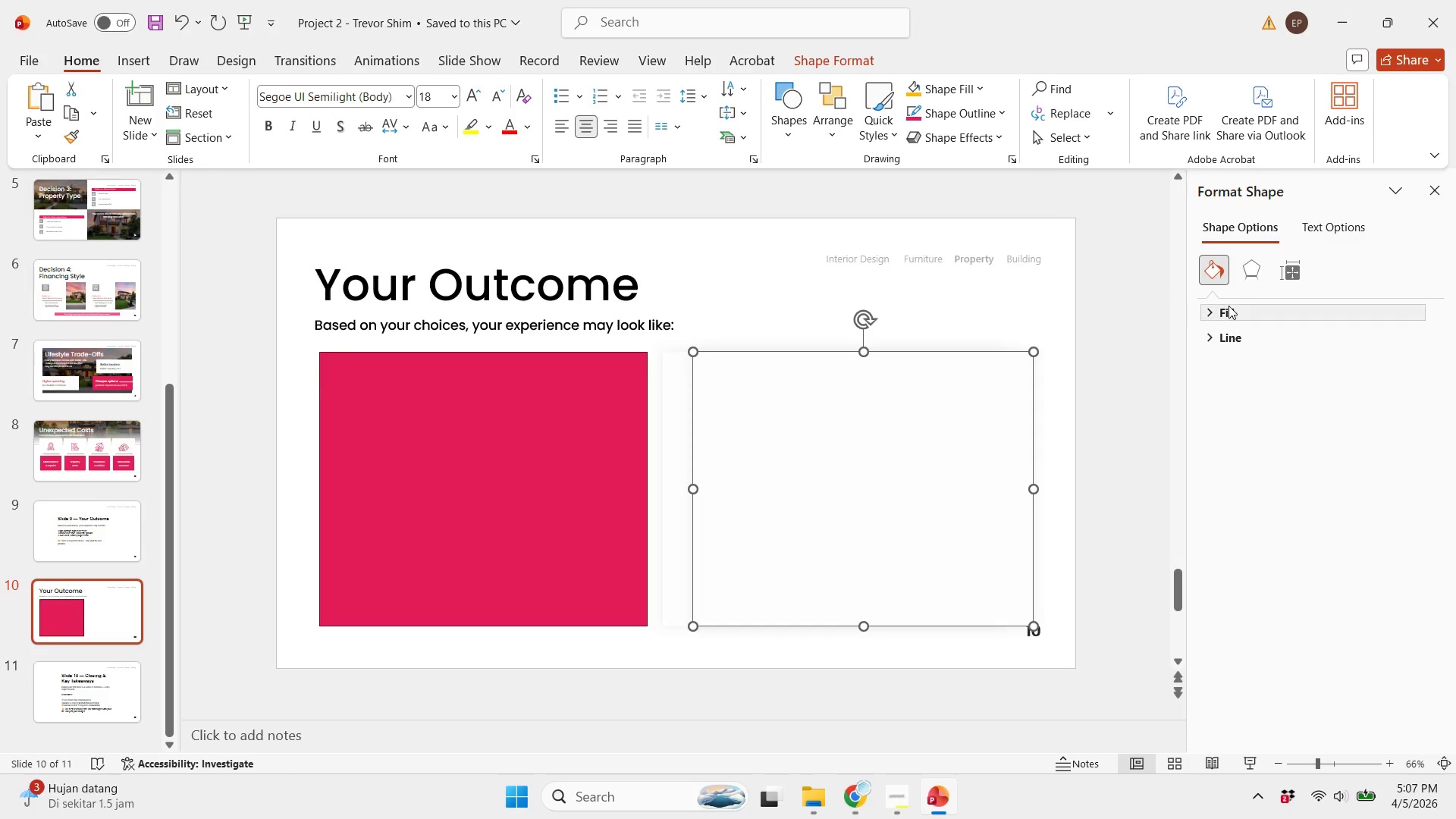 
triple_click([1228, 306])
 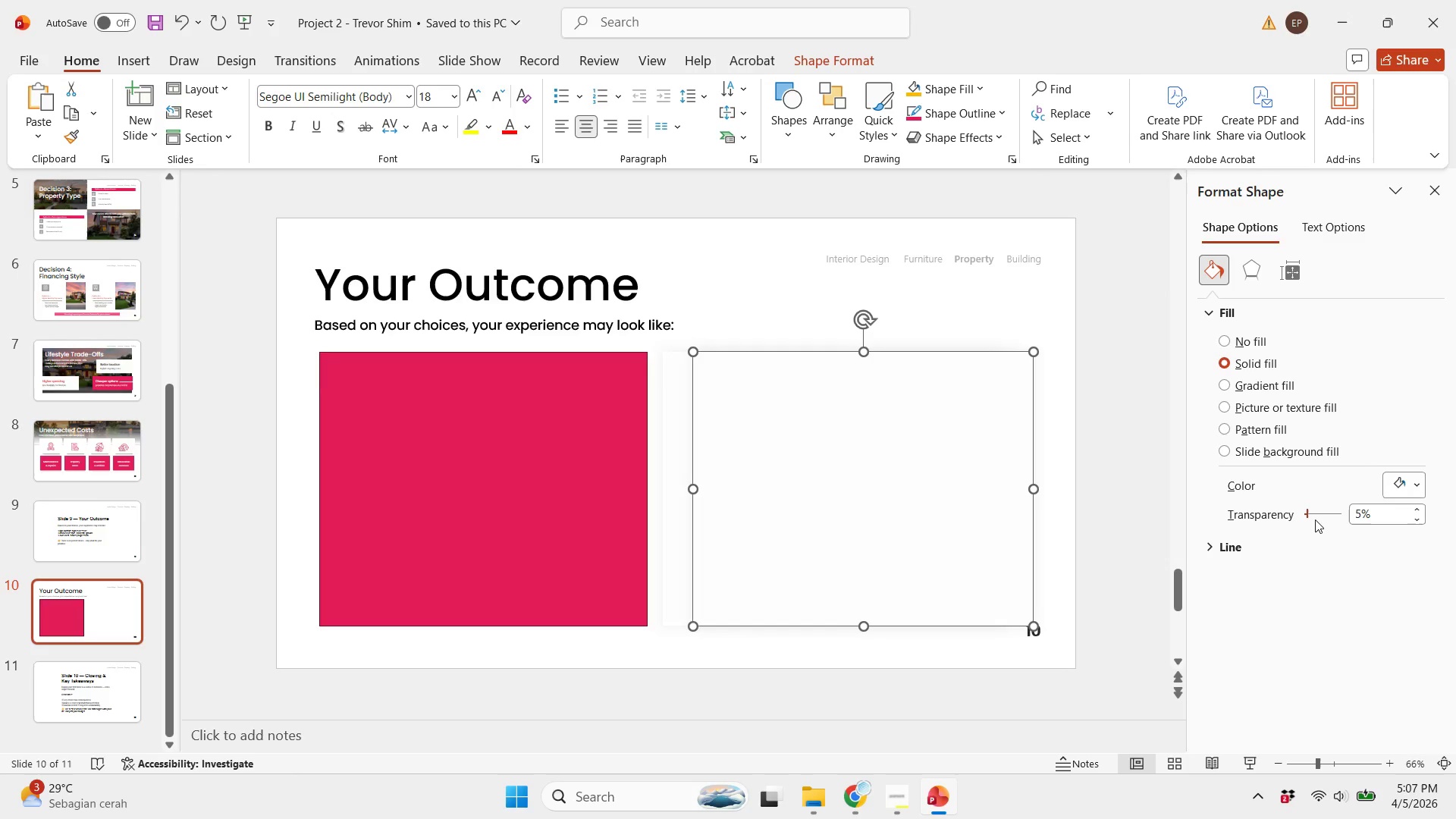 
left_click_drag(start_coordinate=[1309, 514], to_coordinate=[1271, 514])
 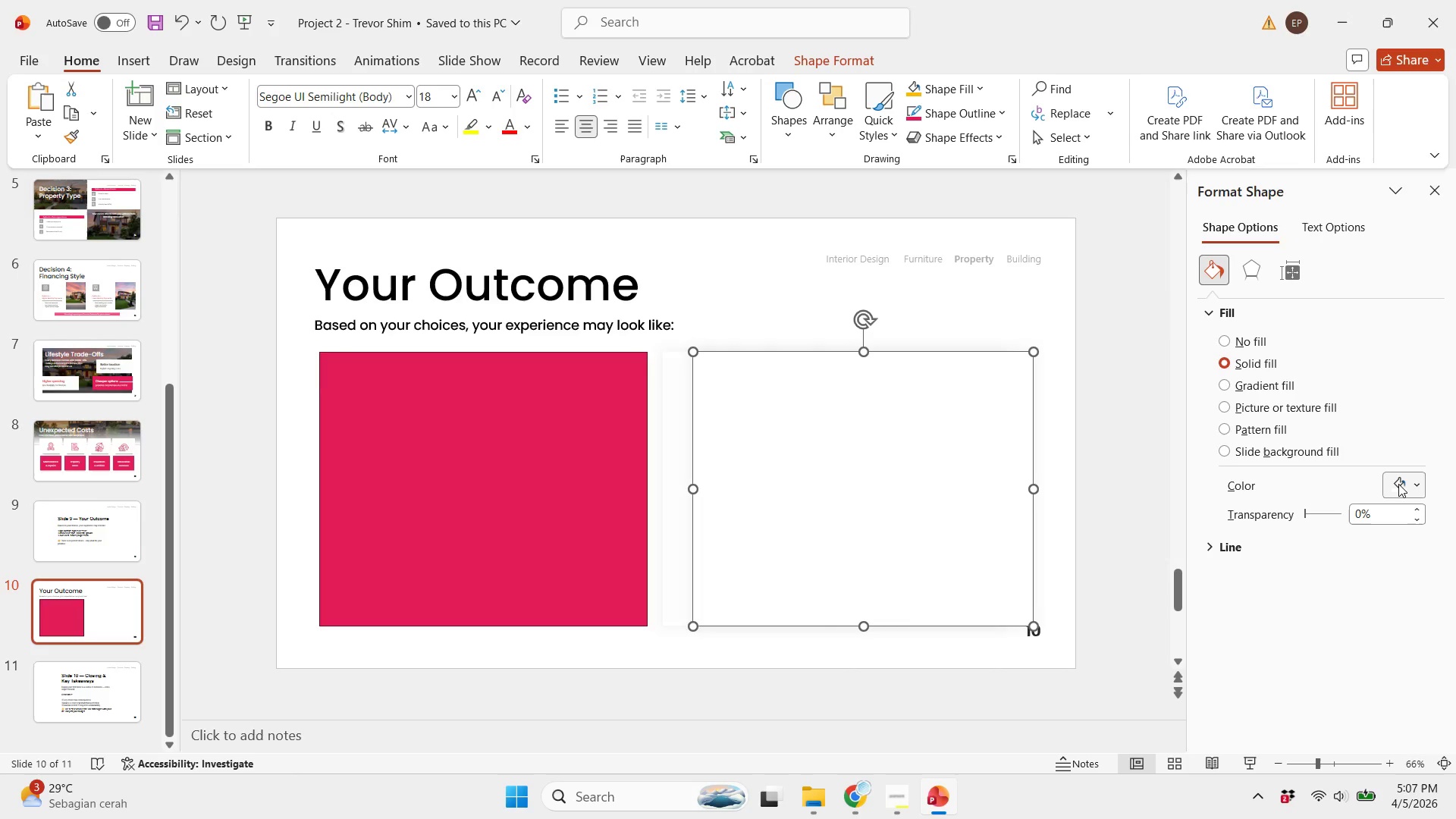 
left_click([1398, 484])
 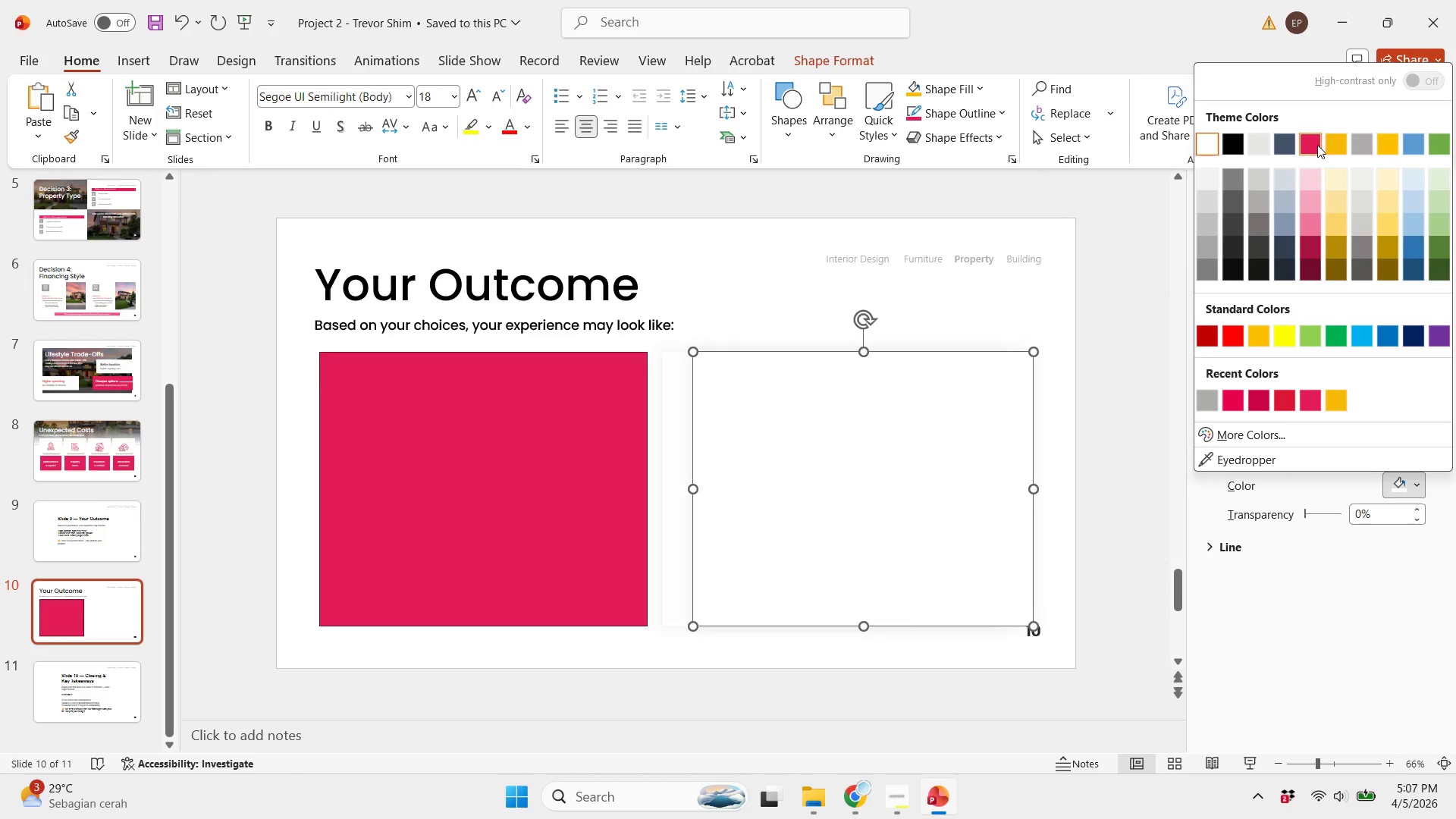 
left_click([1316, 144])
 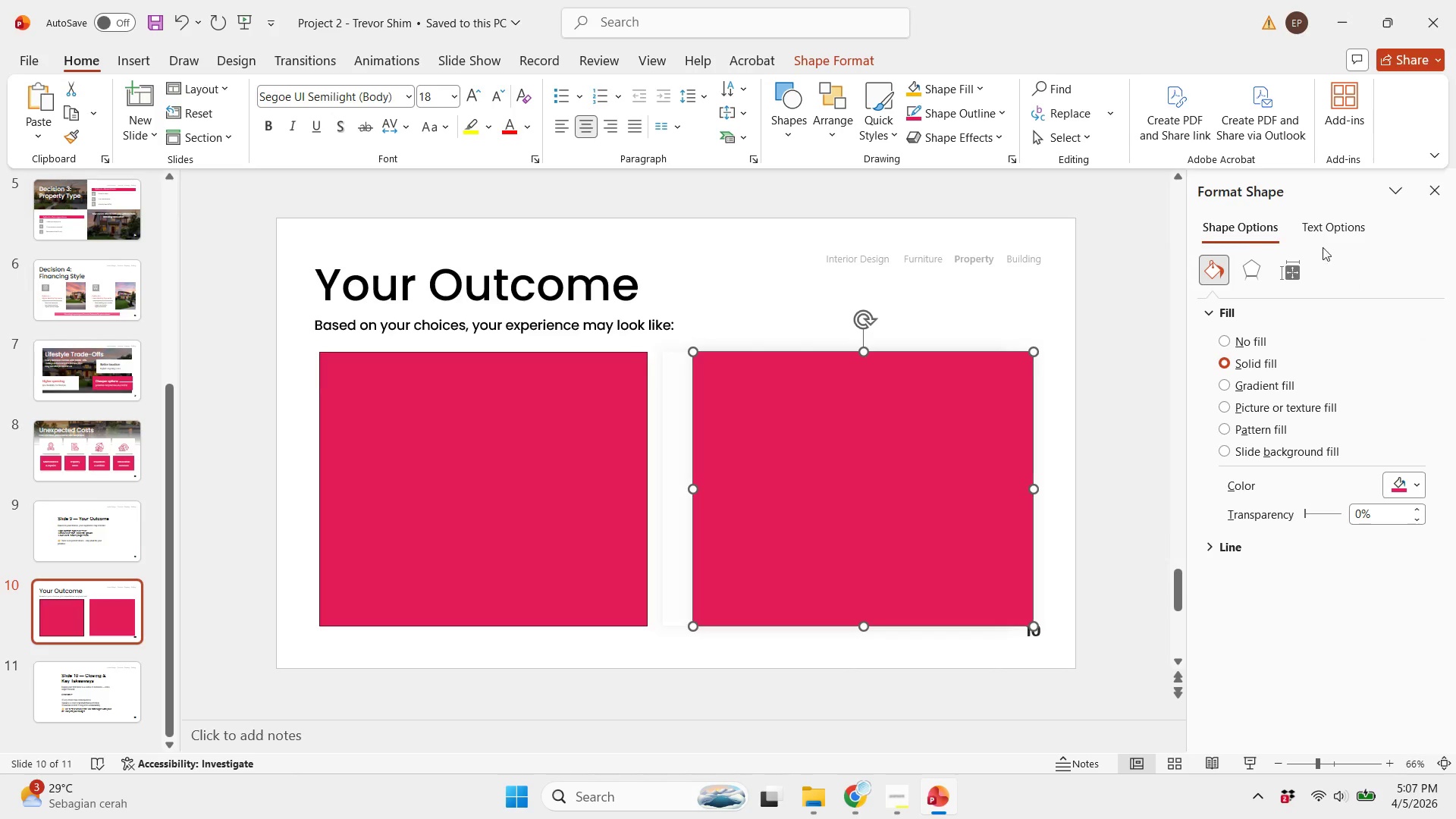 
left_click([1250, 262])
 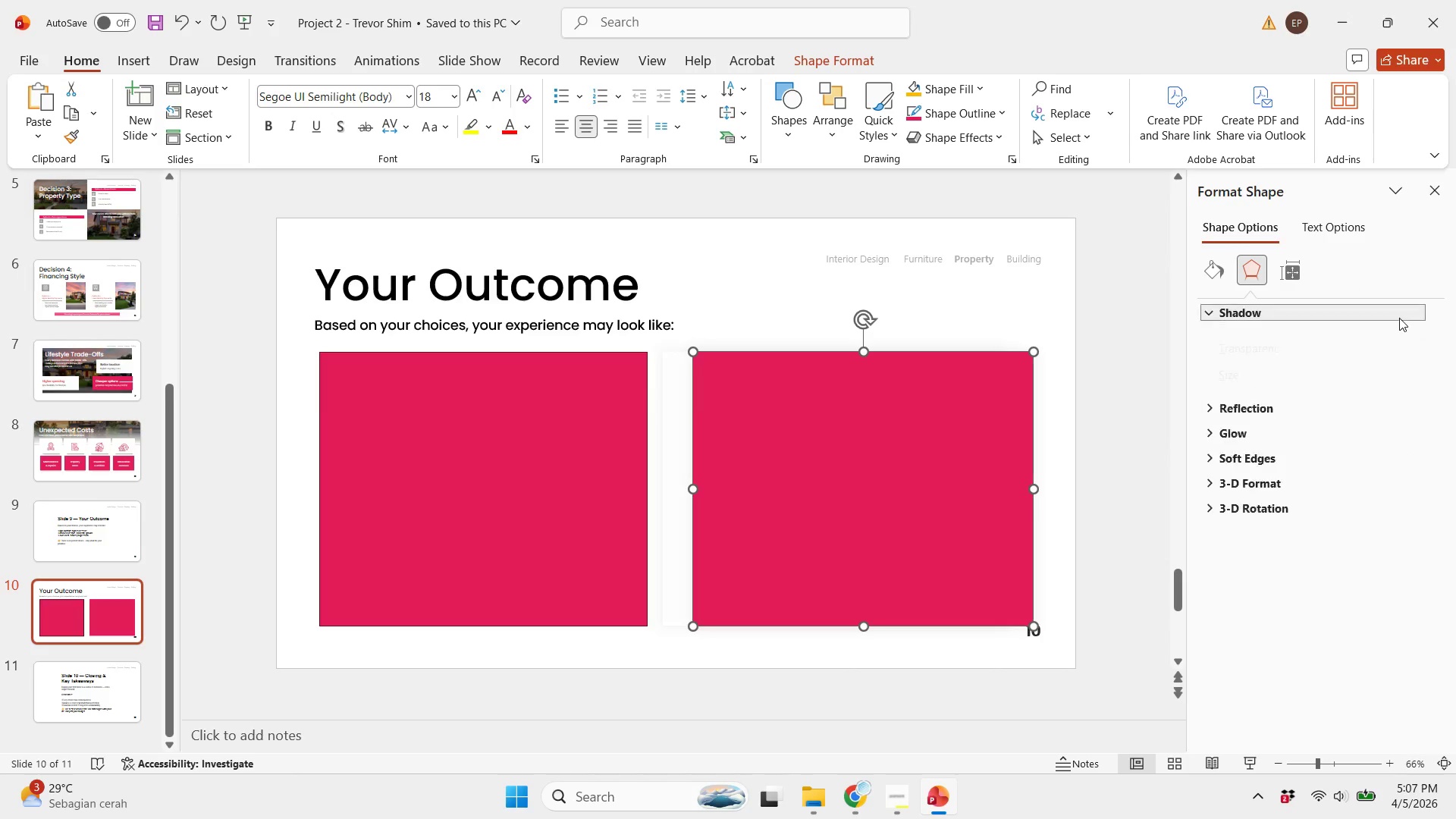 
double_click([1416, 344])
 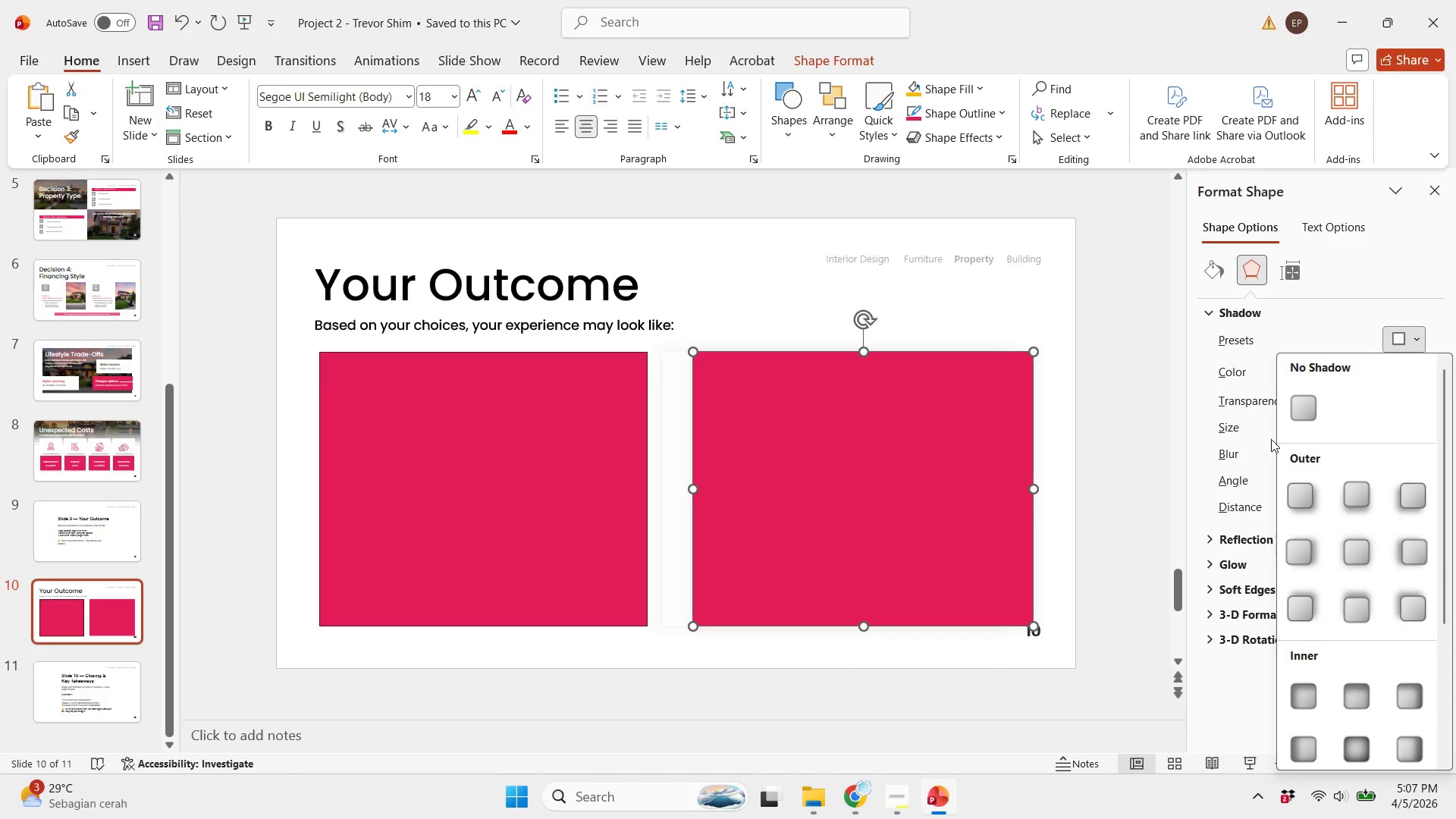 
left_click([1307, 414])
 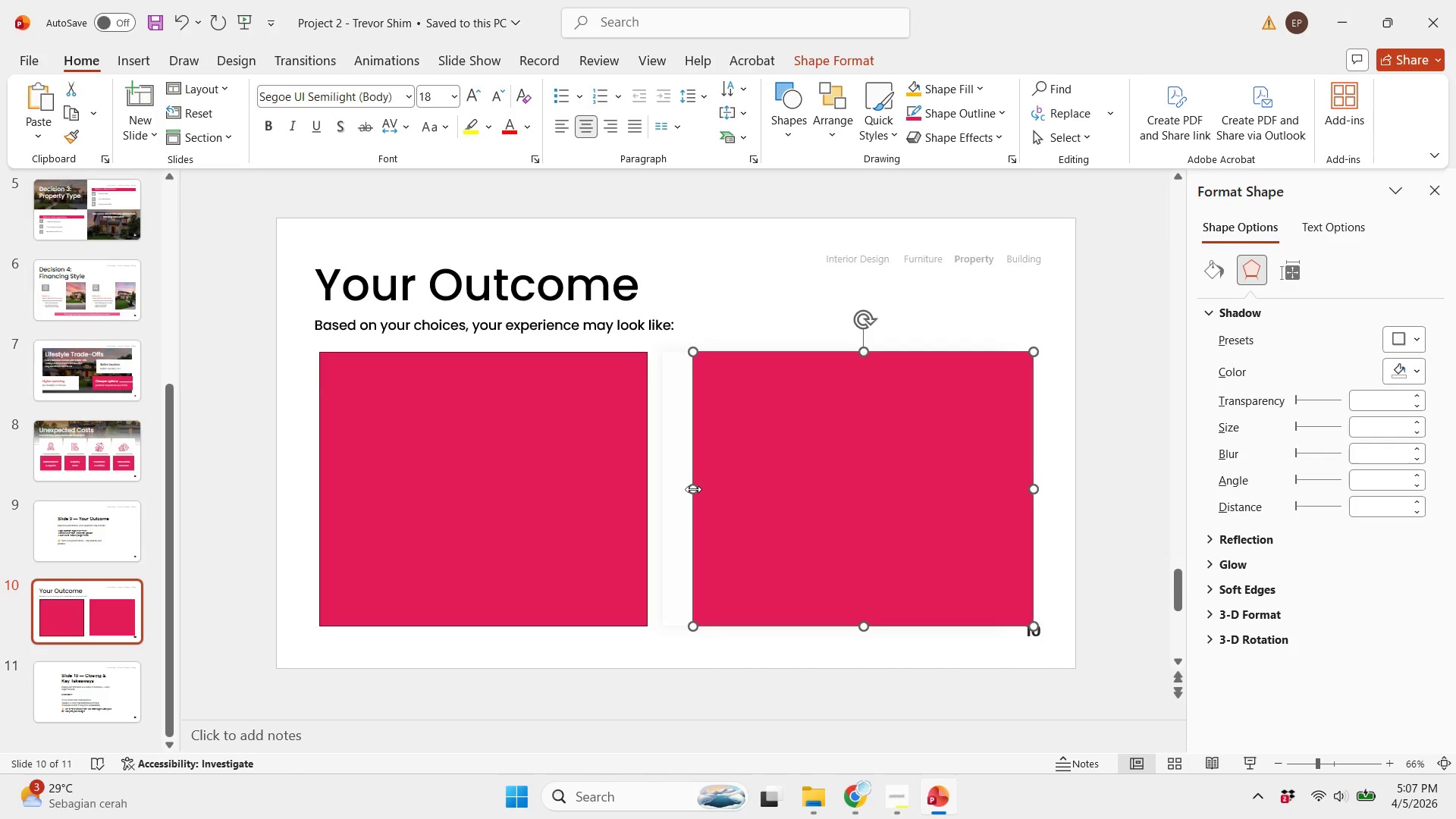 
left_click_drag(start_coordinate=[693, 489], to_coordinate=[1027, 529])
 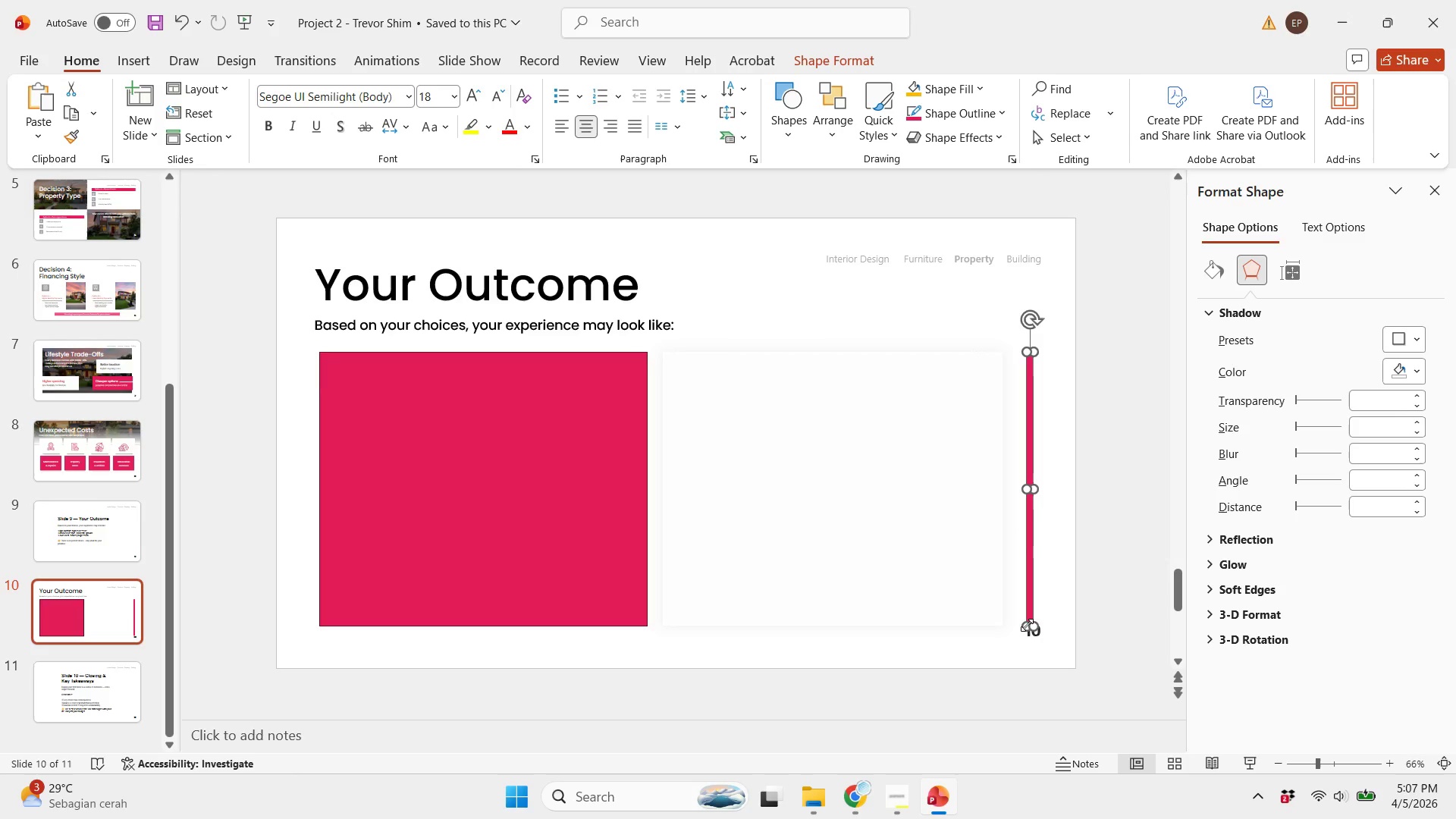 
left_click_drag(start_coordinate=[1027, 625], to_coordinate=[1028, 548])
 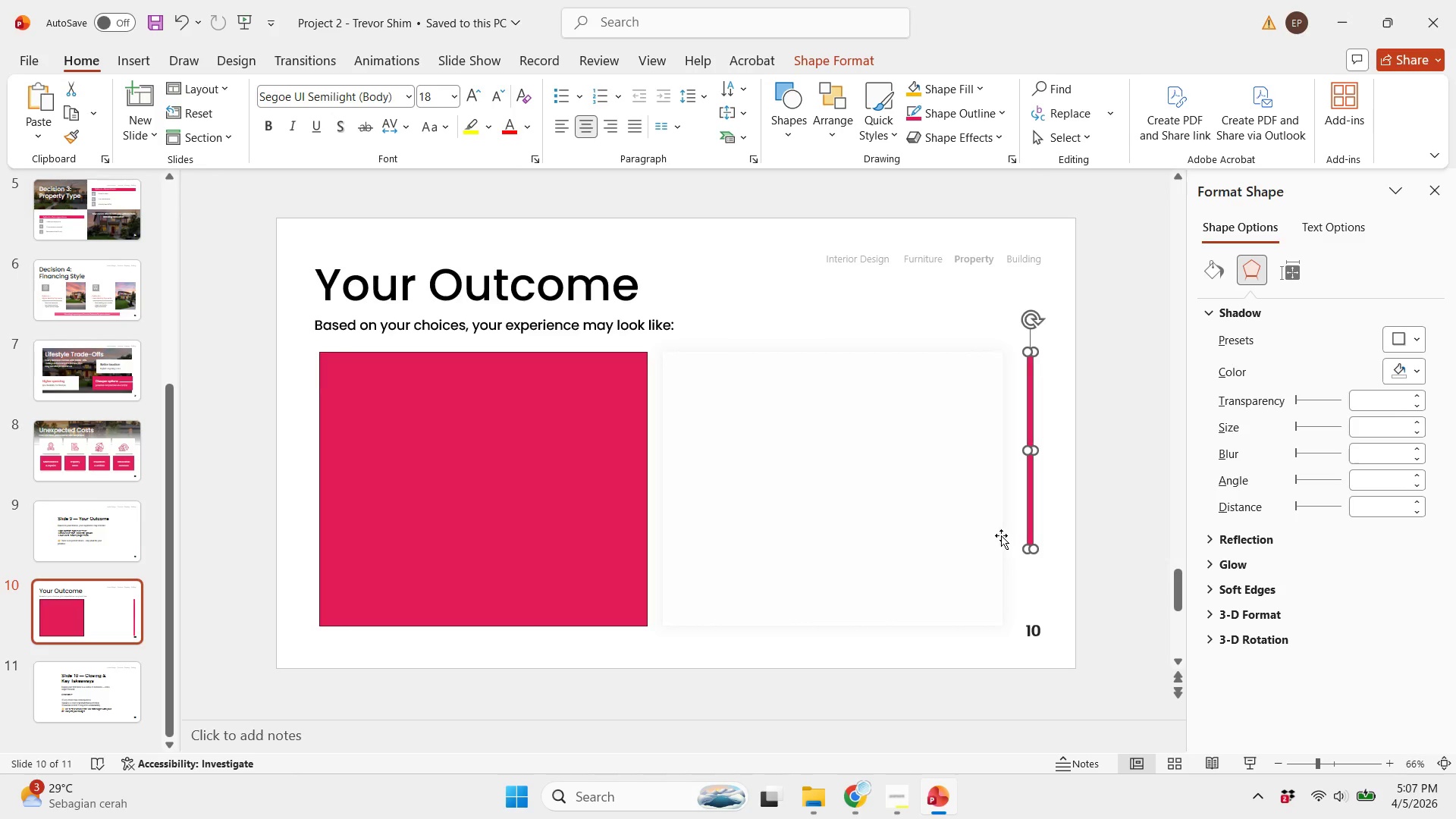 
left_click([1001, 535])
 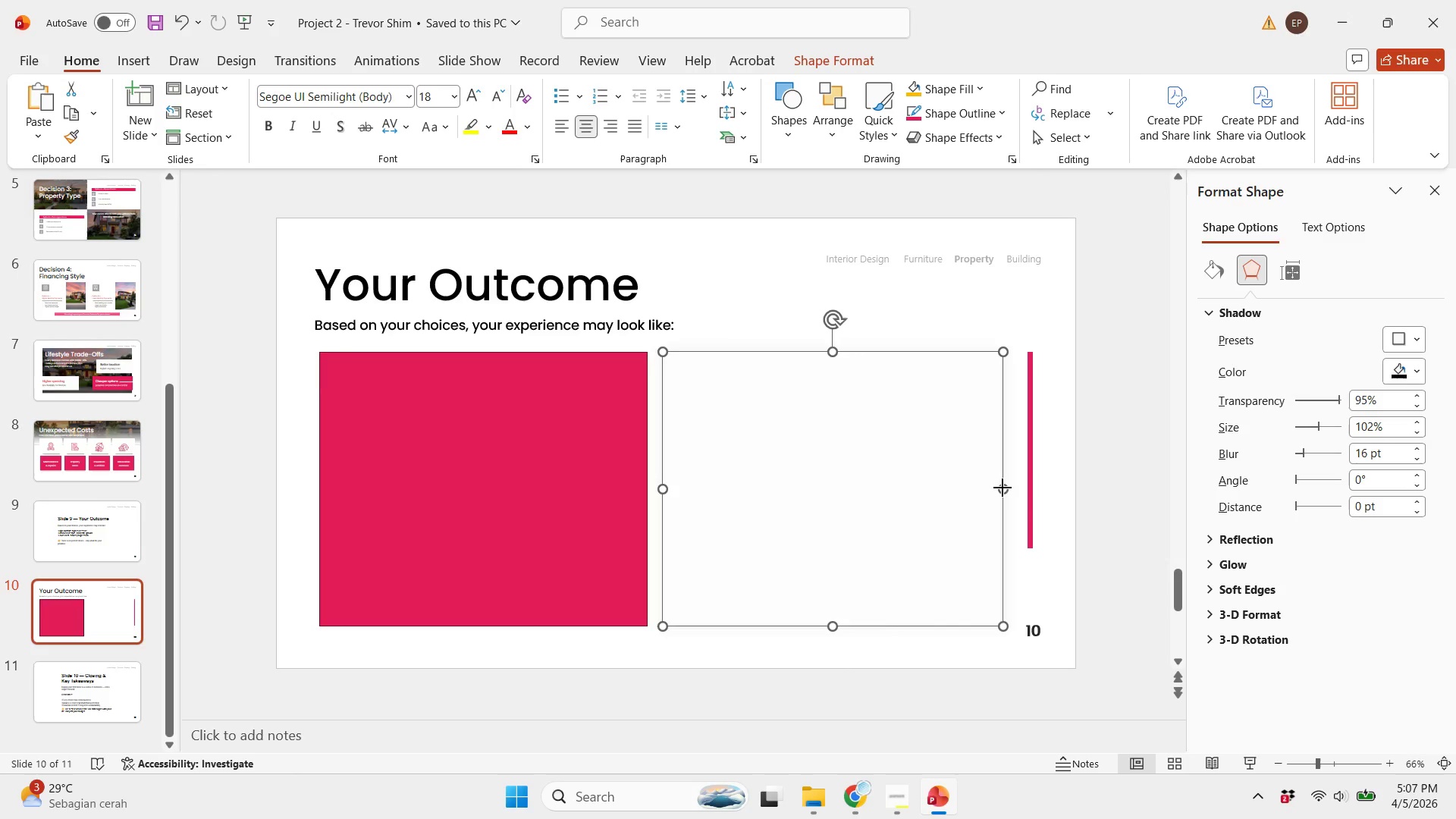 
left_click_drag(start_coordinate=[1003, 488], to_coordinate=[1021, 488])
 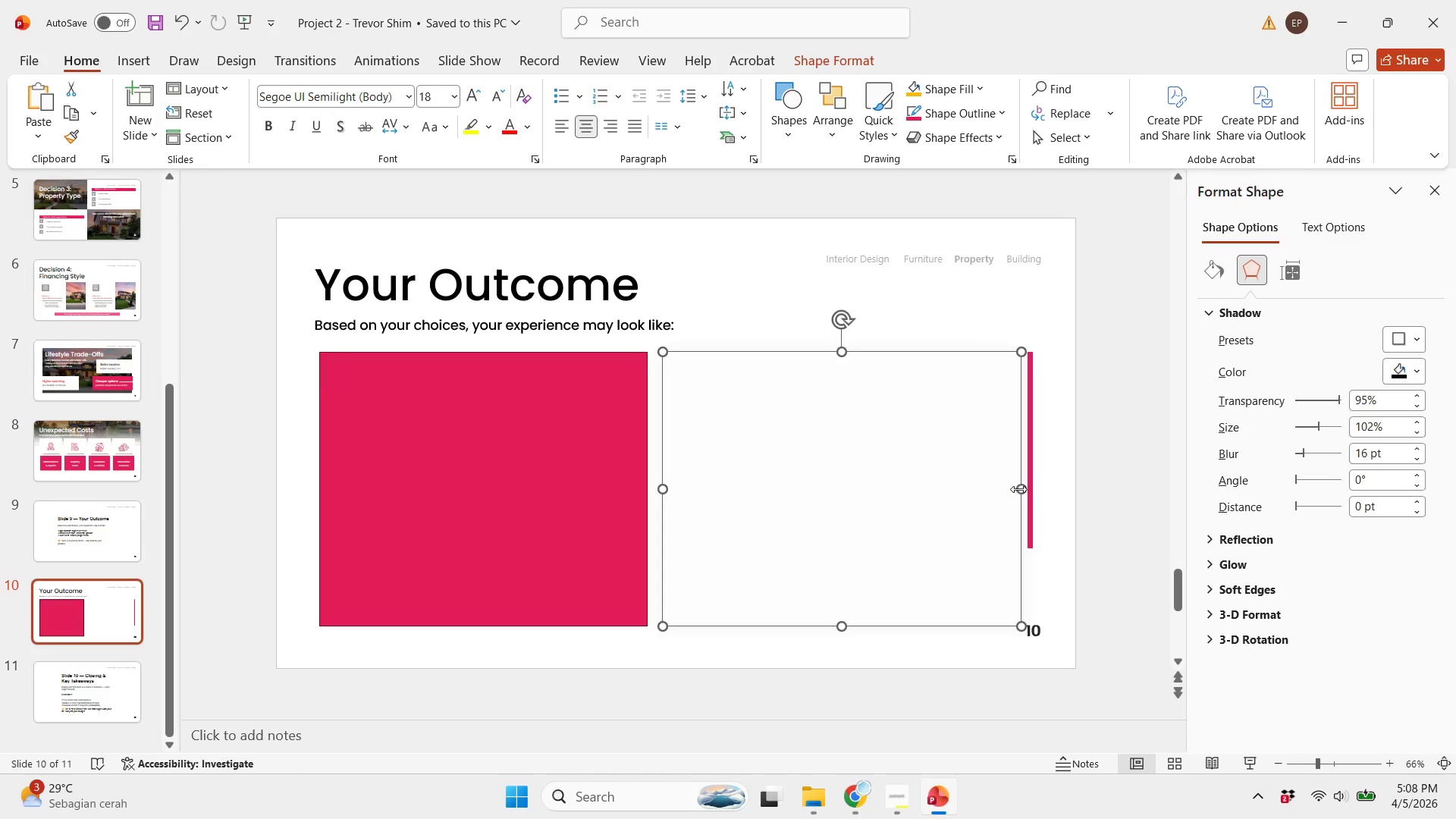 
left_click_drag(start_coordinate=[1018, 487], to_coordinate=[1012, 487])
 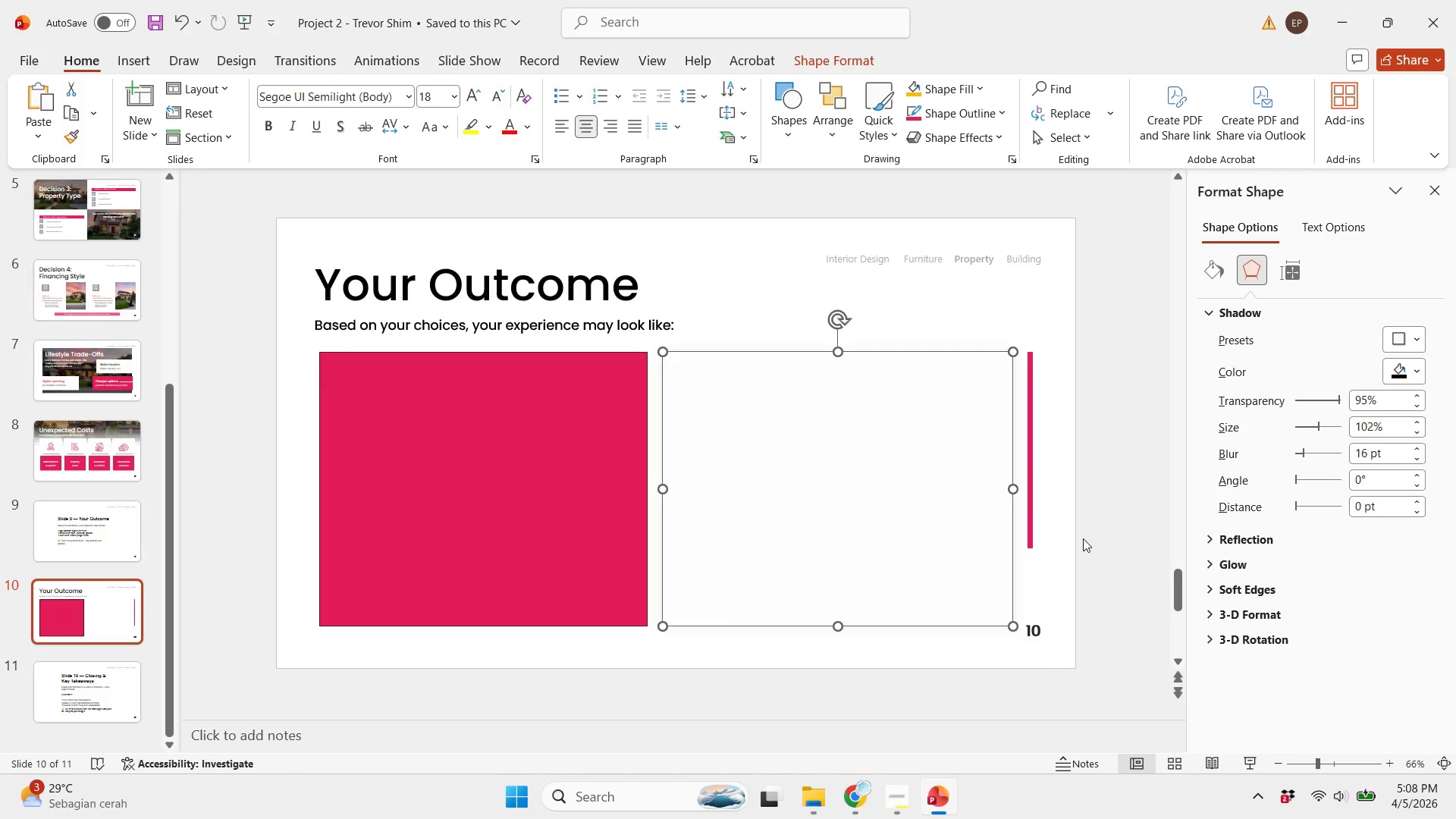 
left_click([1083, 538])
 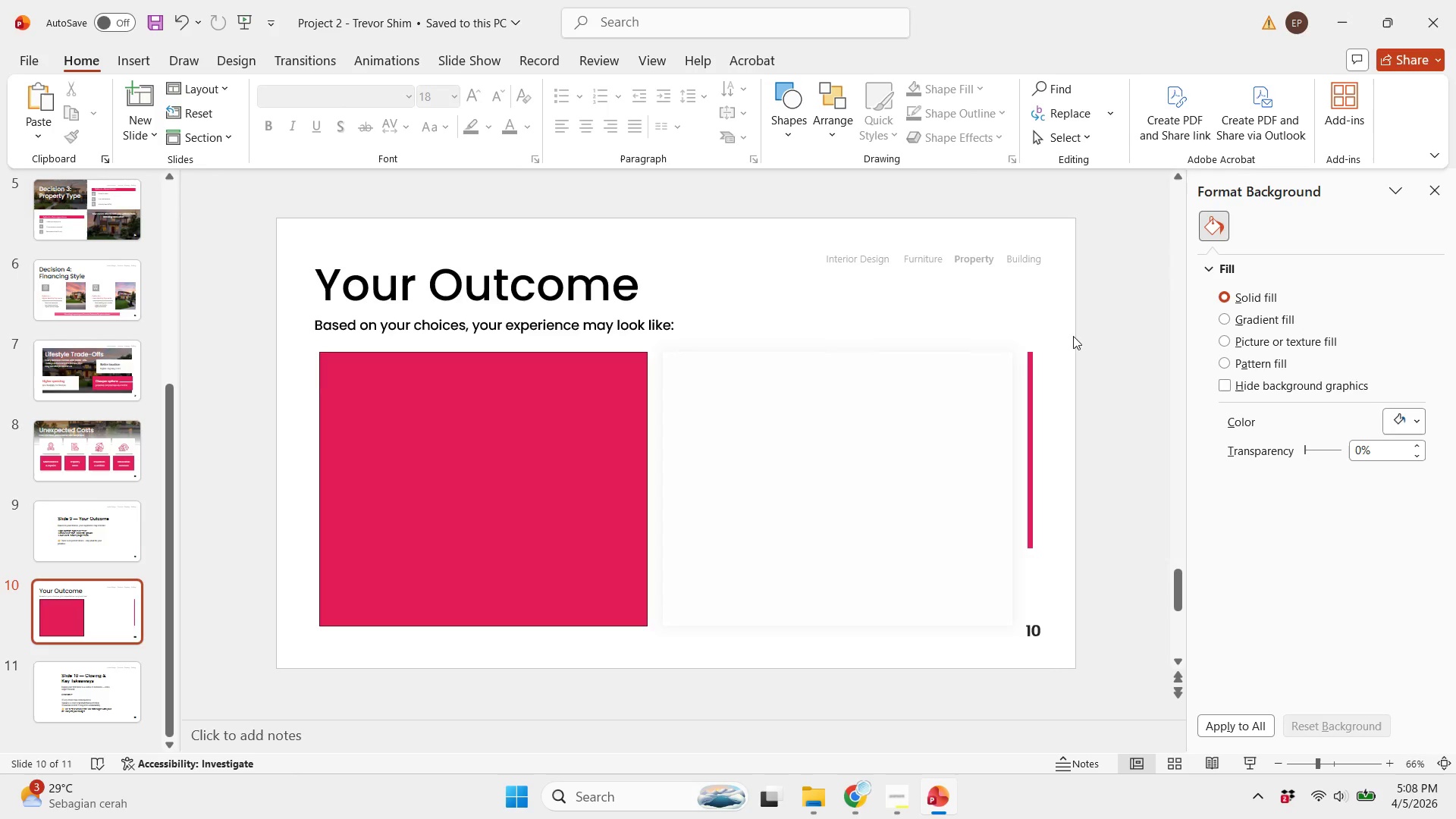 
left_click_drag(start_coordinate=[1072, 335], to_coordinate=[226, 708])
 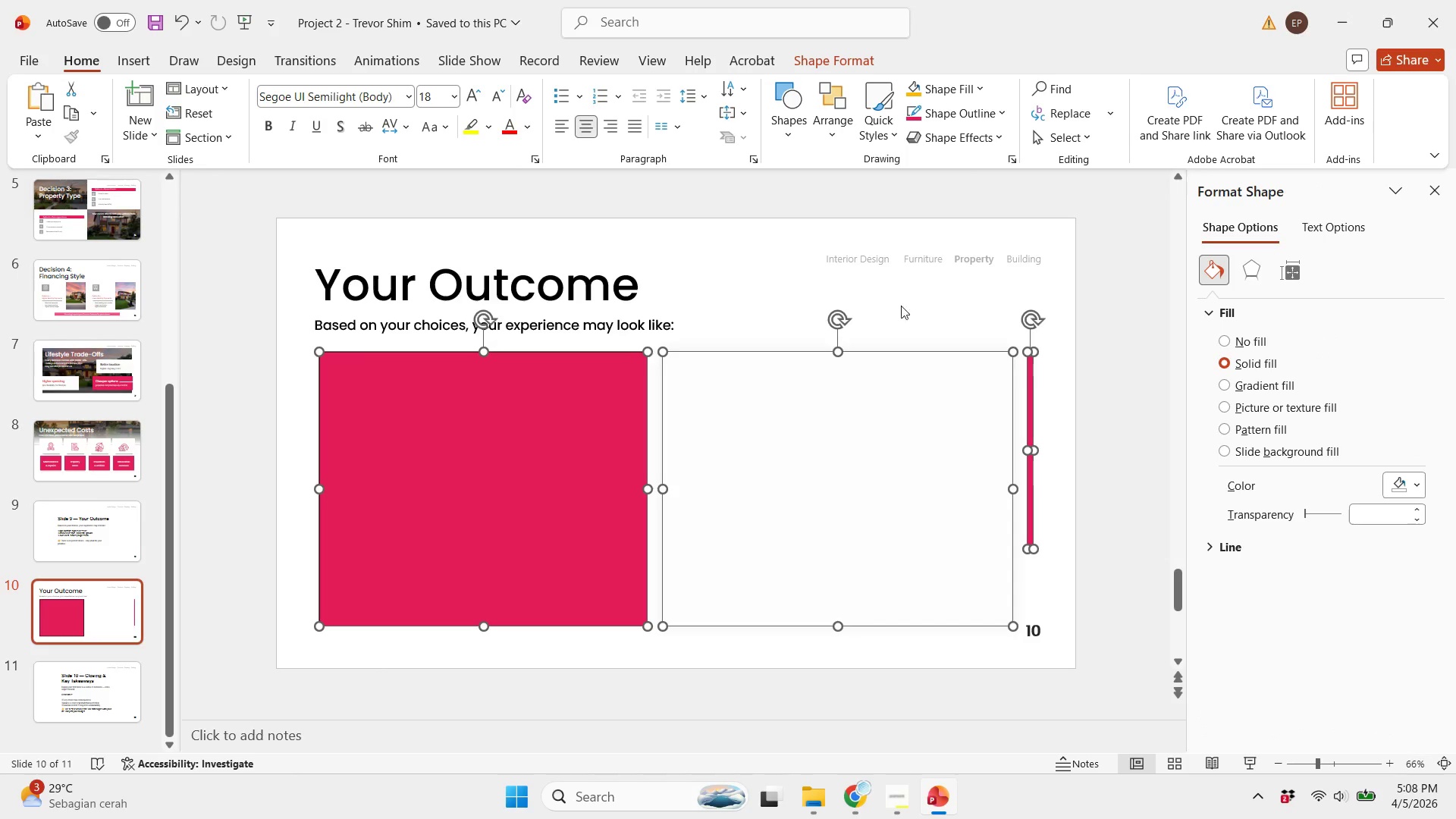 
left_click([1005, 341])
 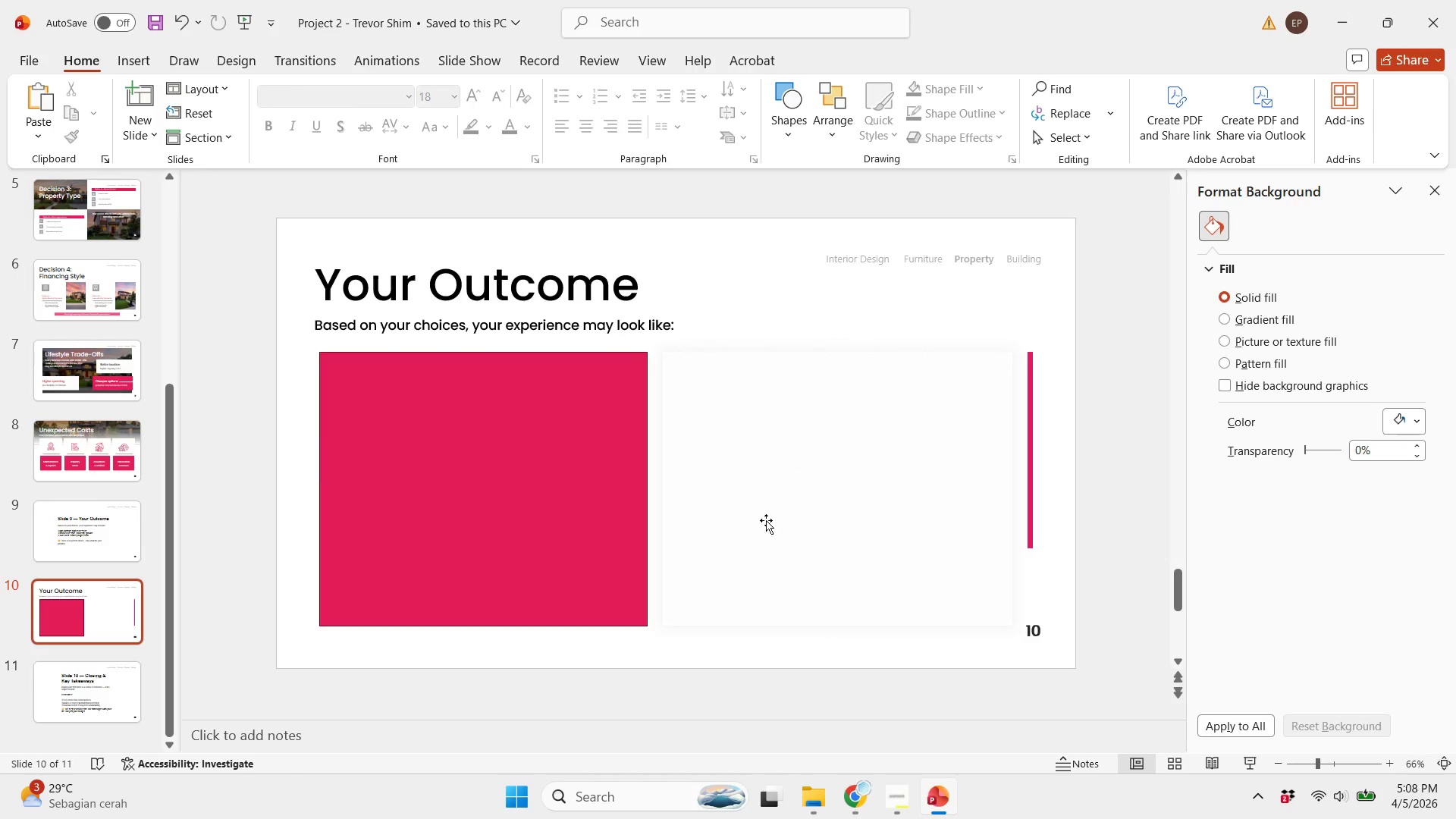 
left_click([768, 525])
 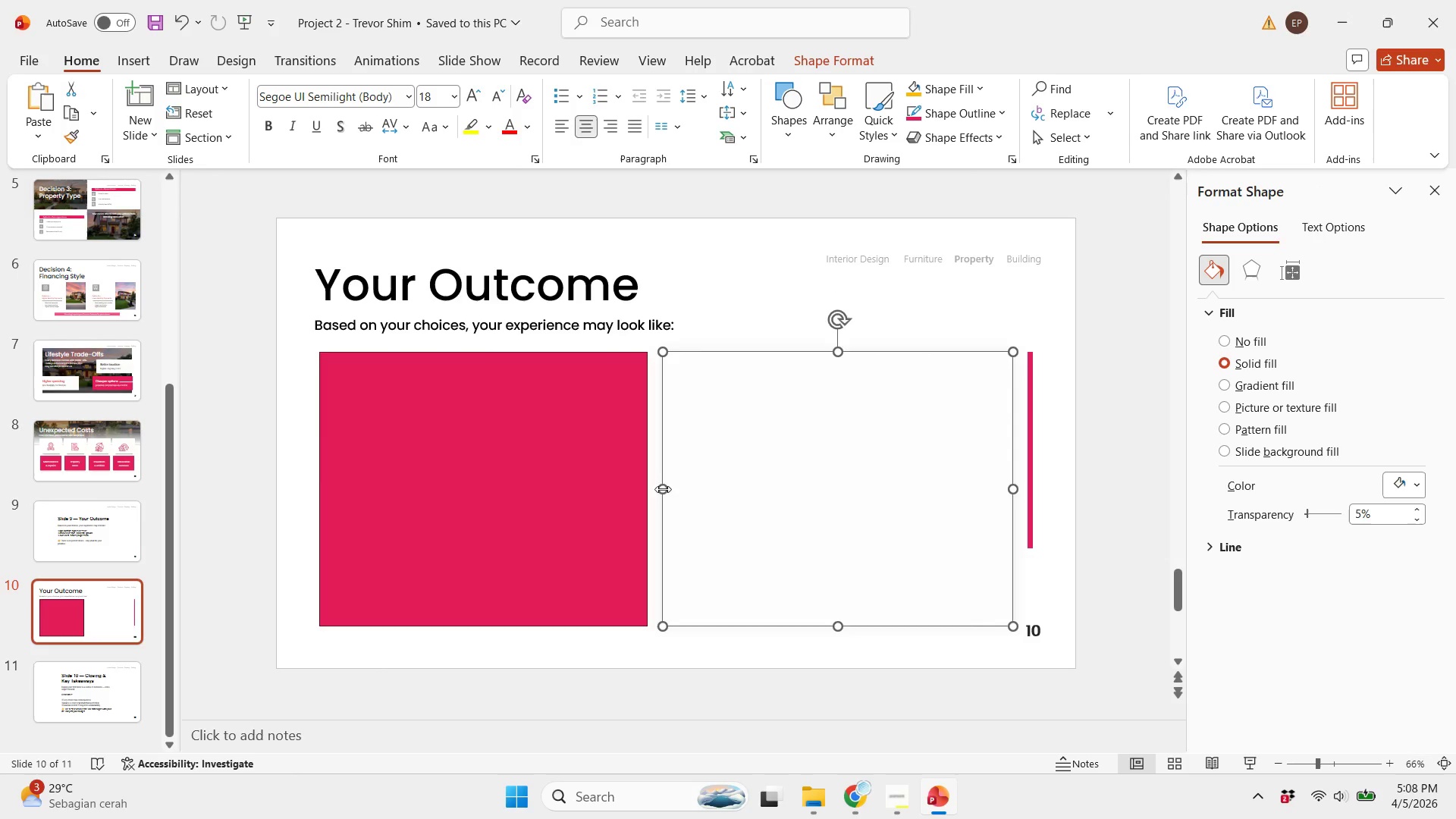 
left_click_drag(start_coordinate=[663, 489], to_coordinate=[674, 490])
 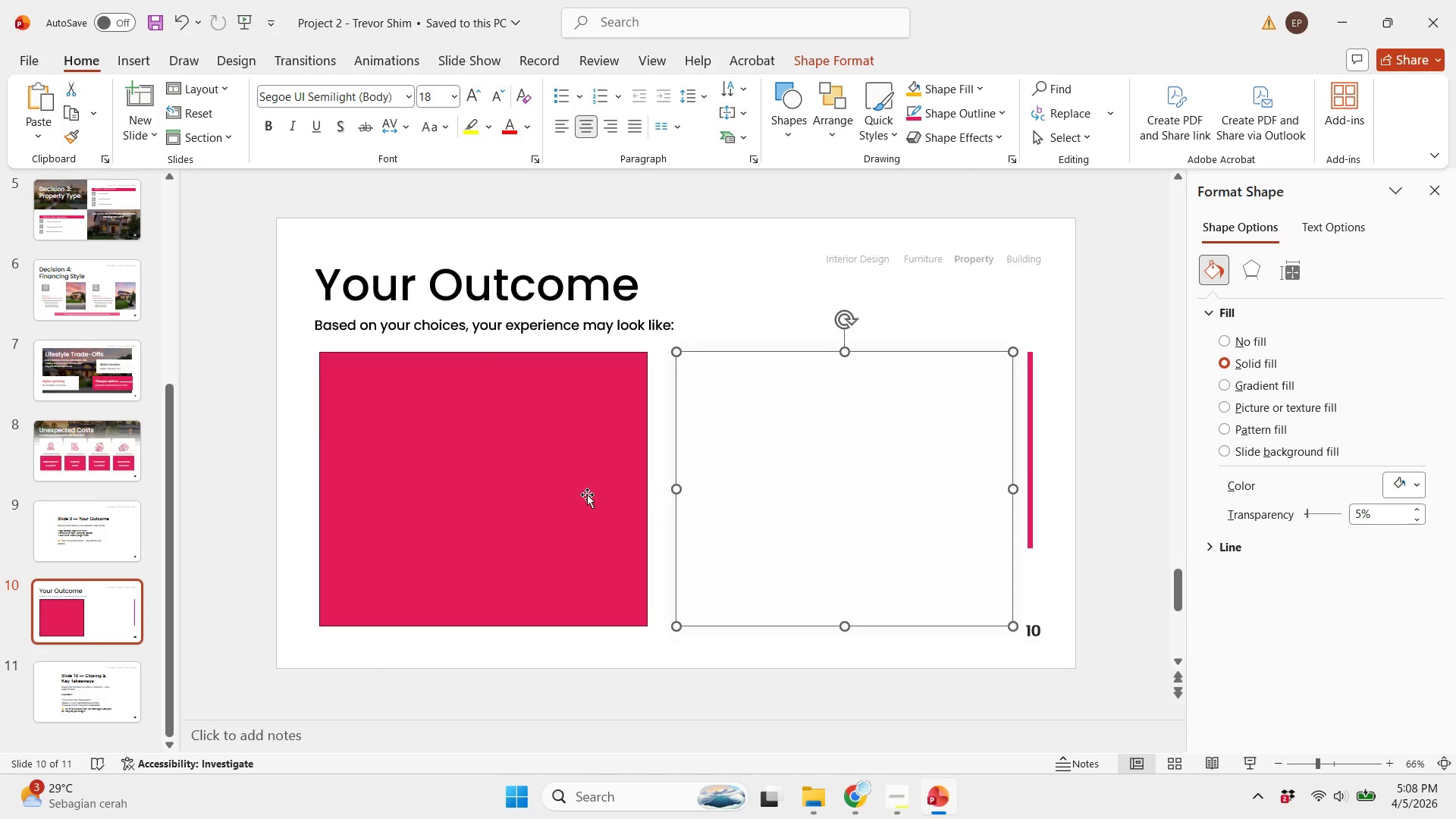 
left_click([587, 494])
 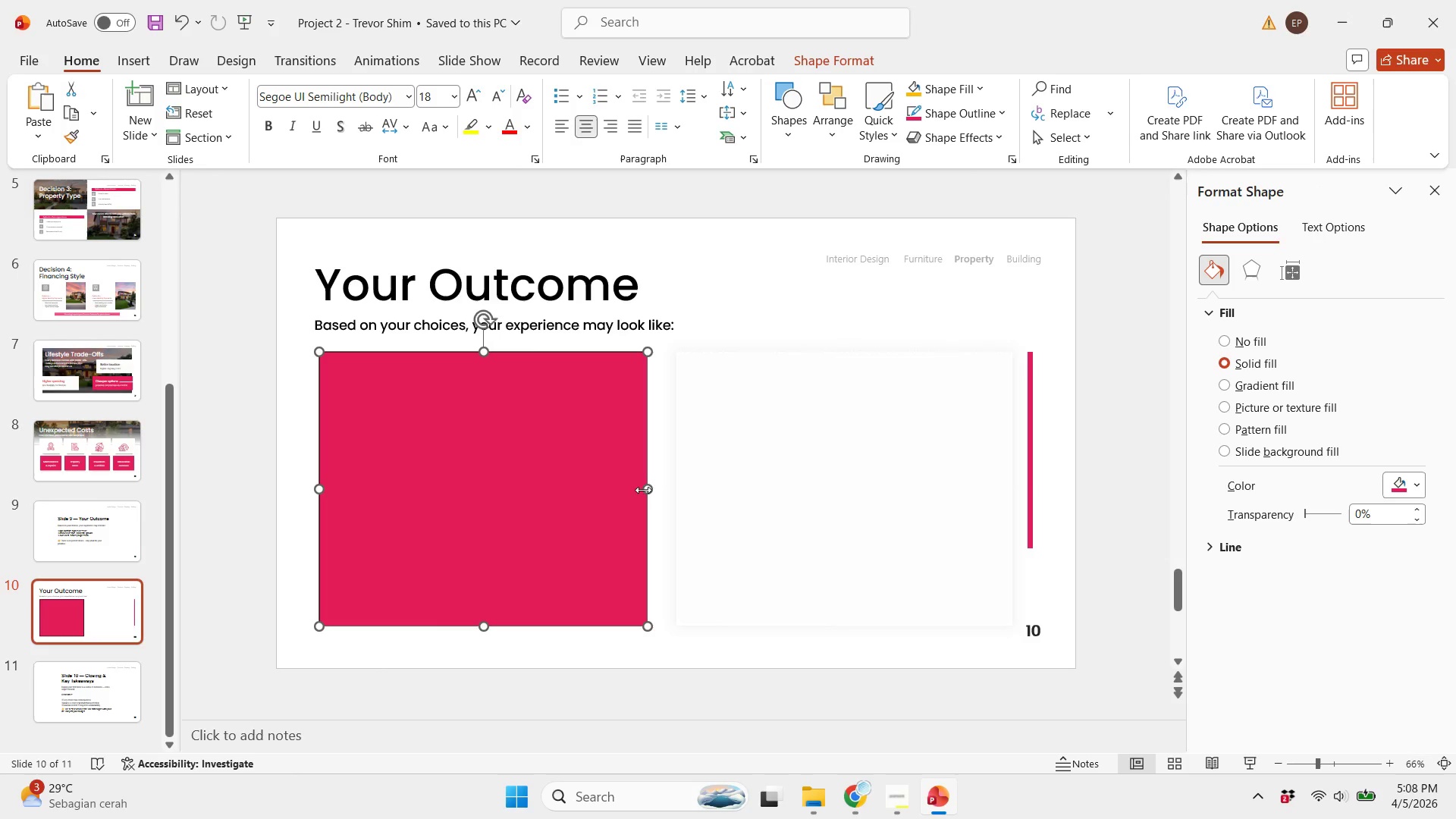 
left_click_drag(start_coordinate=[648, 490], to_coordinate=[661, 490])
 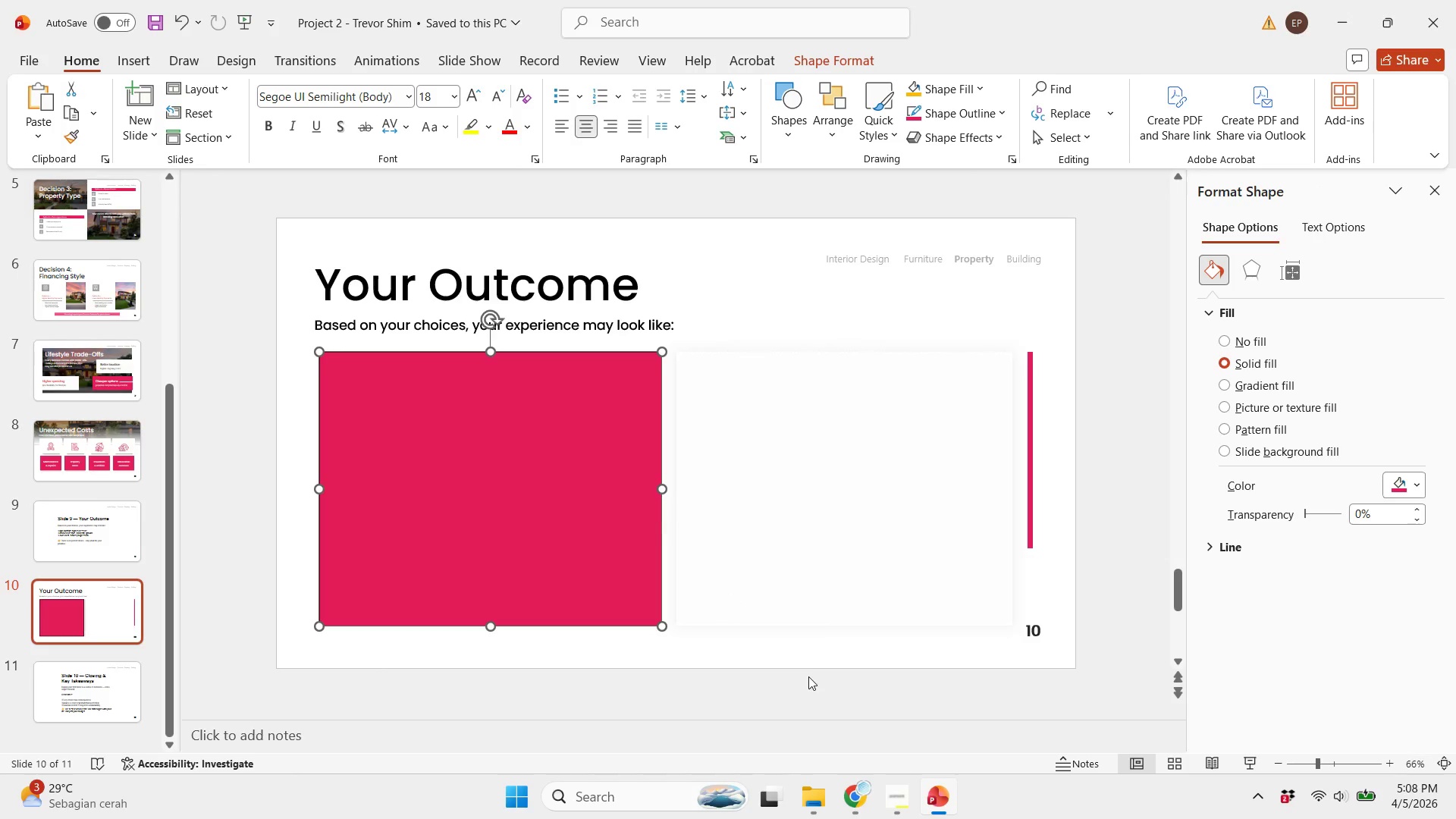 
left_click([808, 676])
 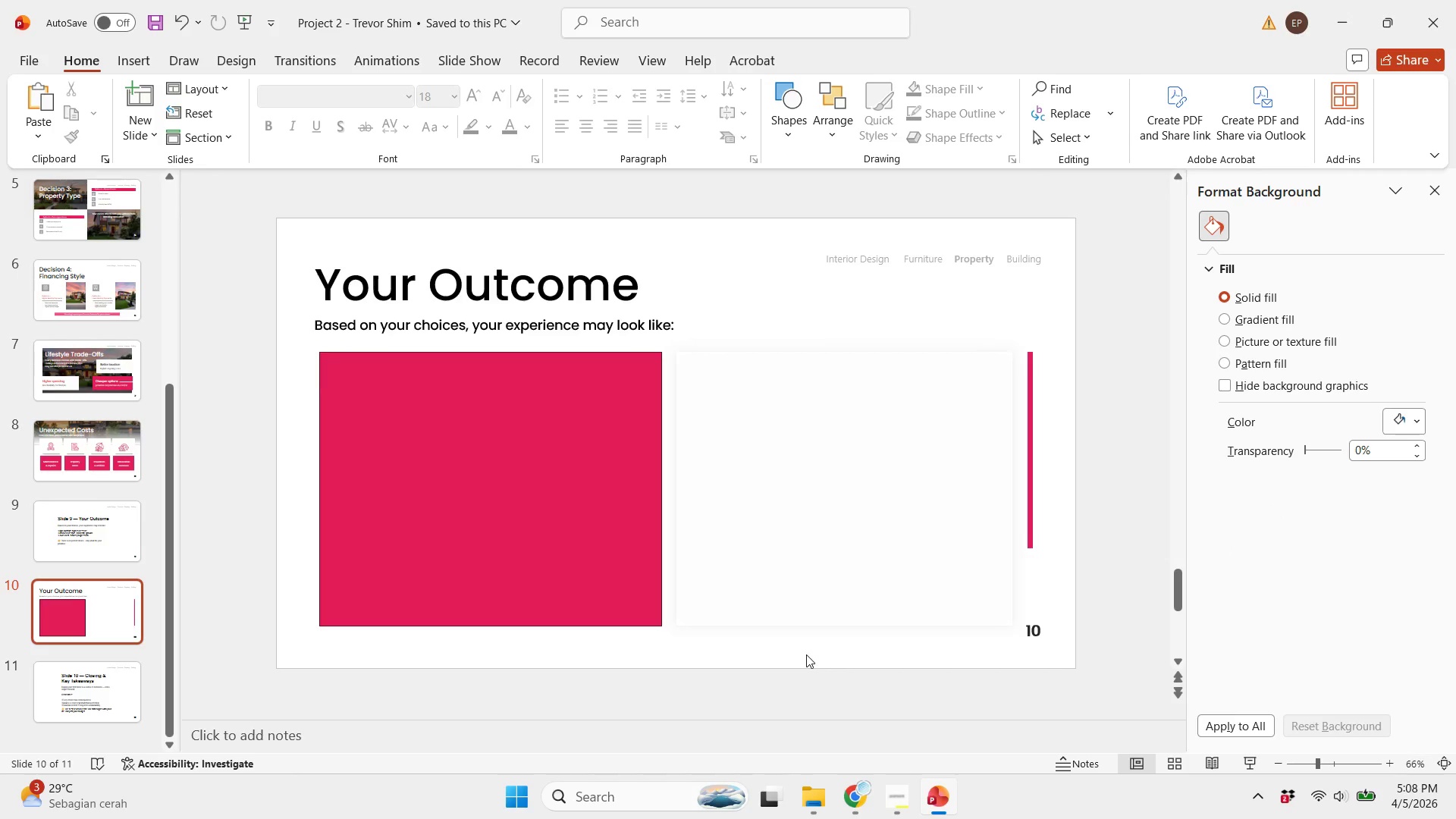 
left_click([804, 654])
 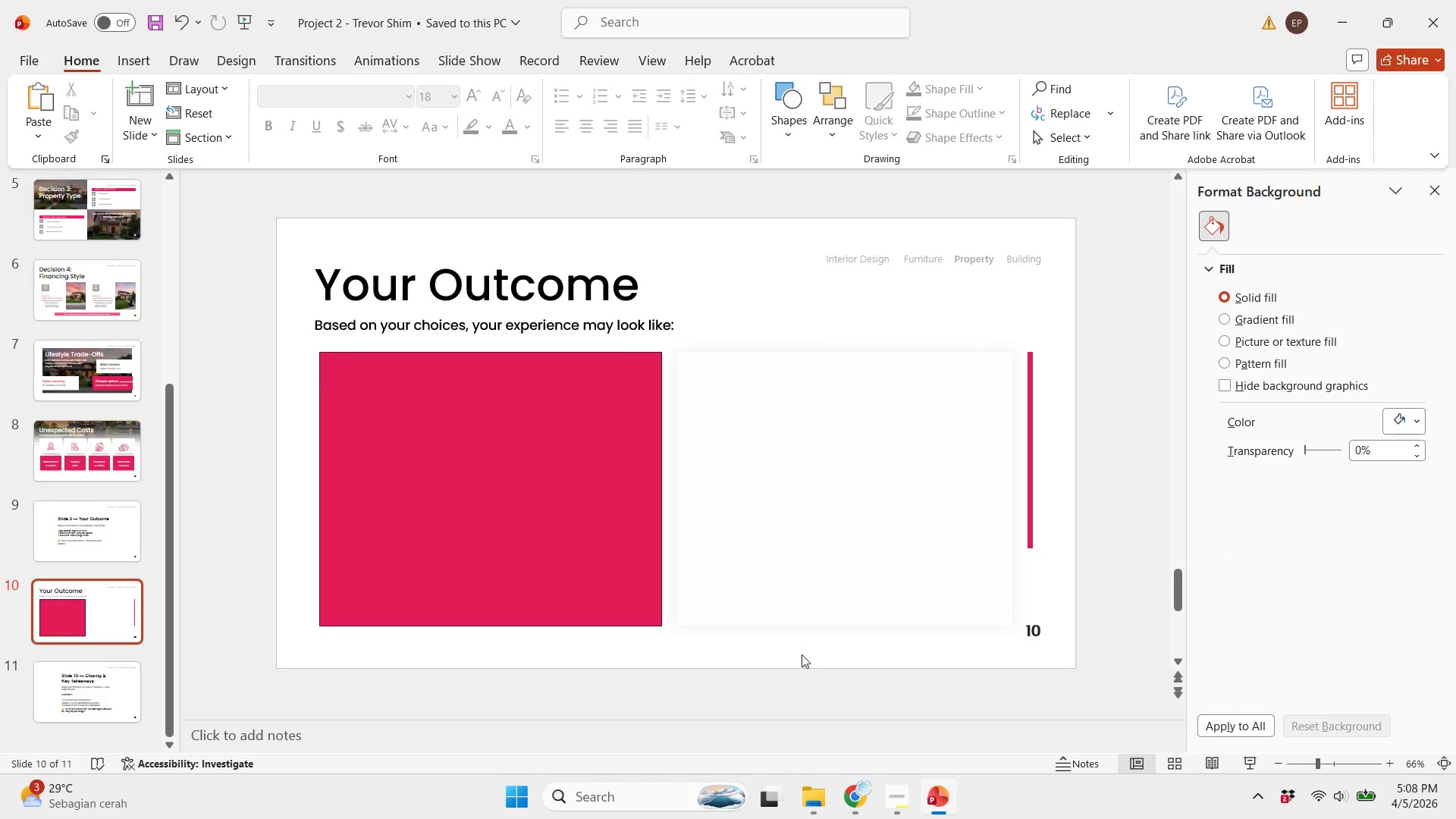 
key(Control+S)
 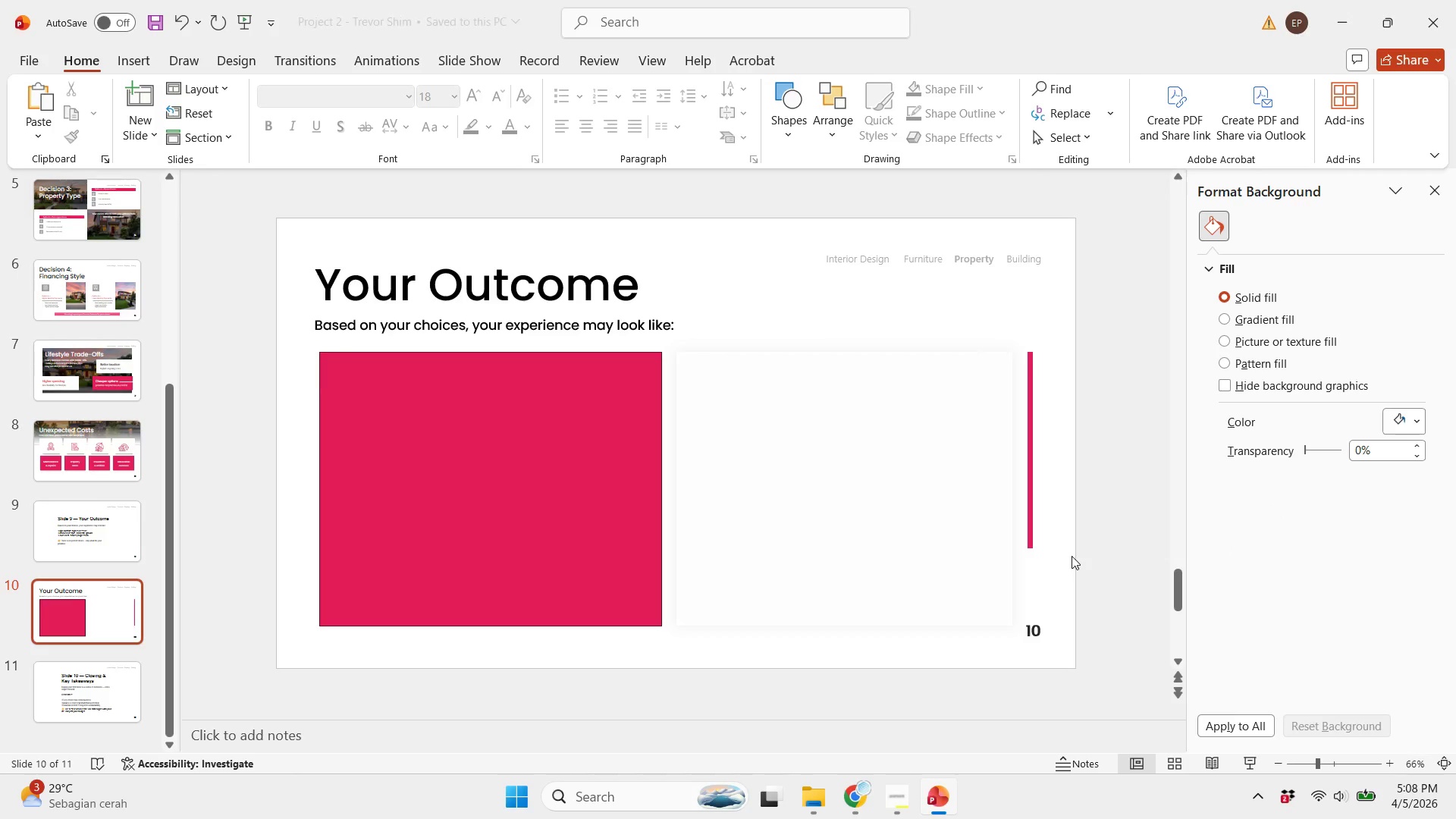 
left_click([1072, 556])
 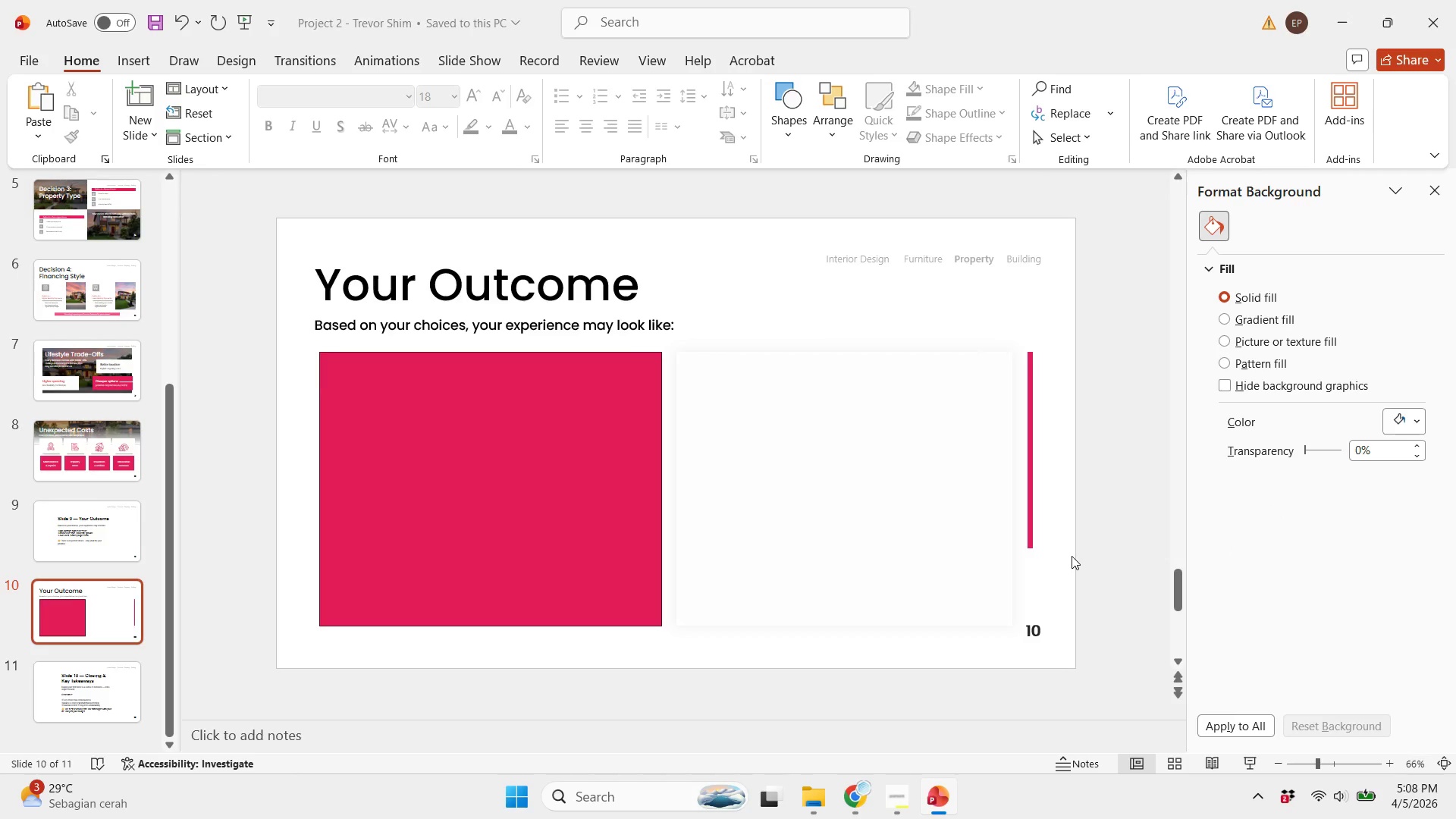 
key(Control+S)
 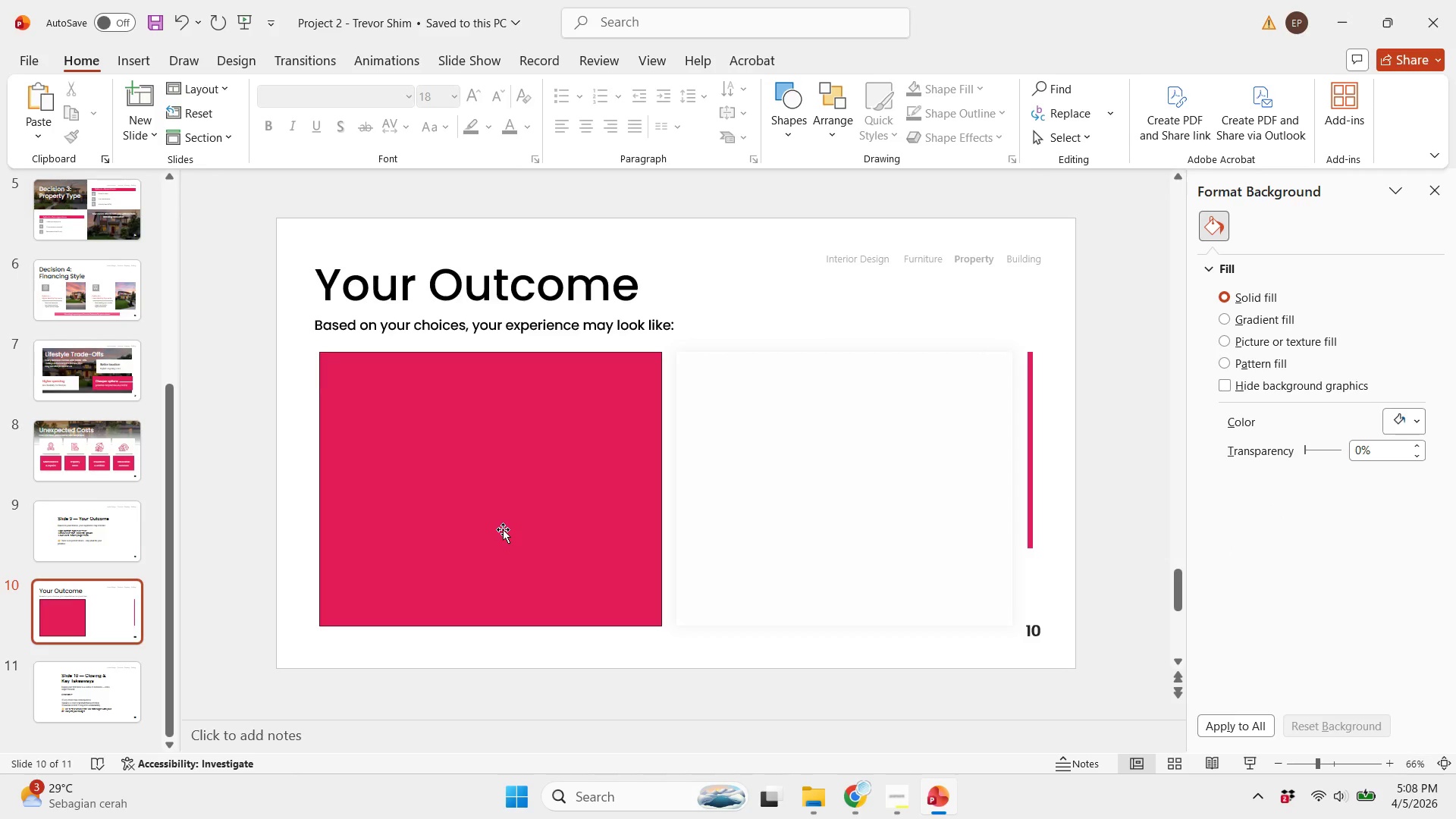 
left_click([517, 539])
 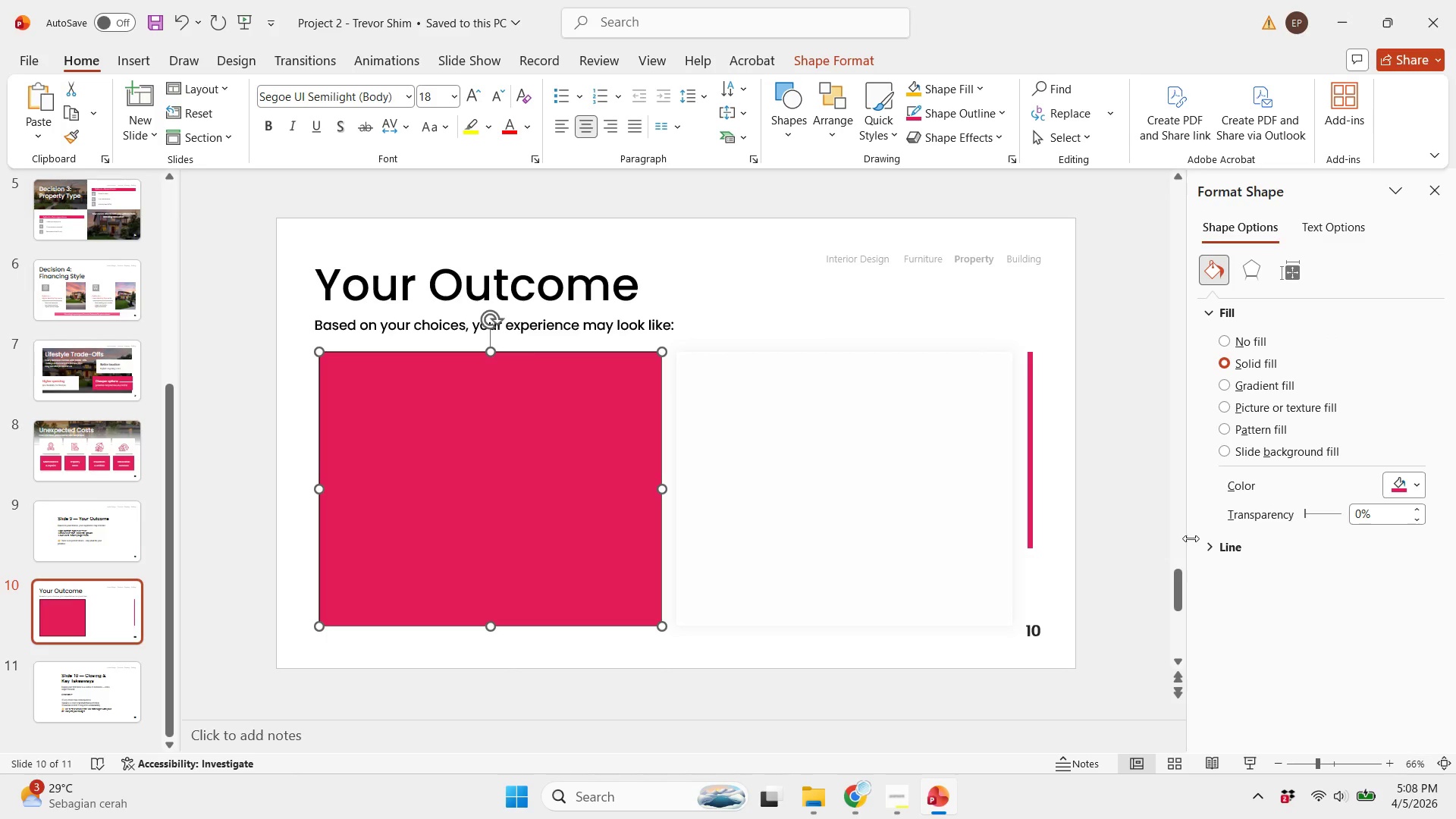 
double_click([1230, 555])
 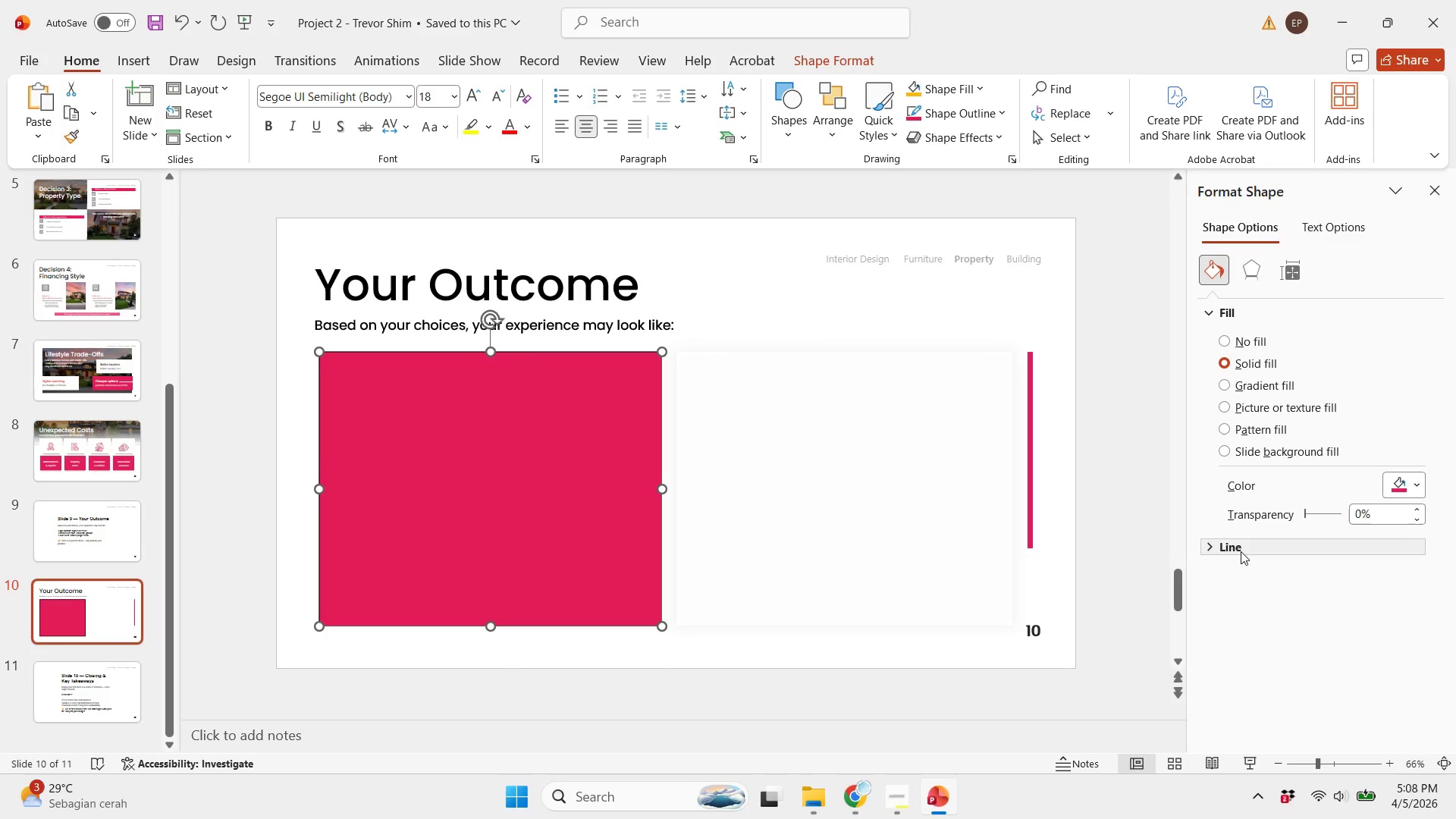 
triple_click([1241, 551])
 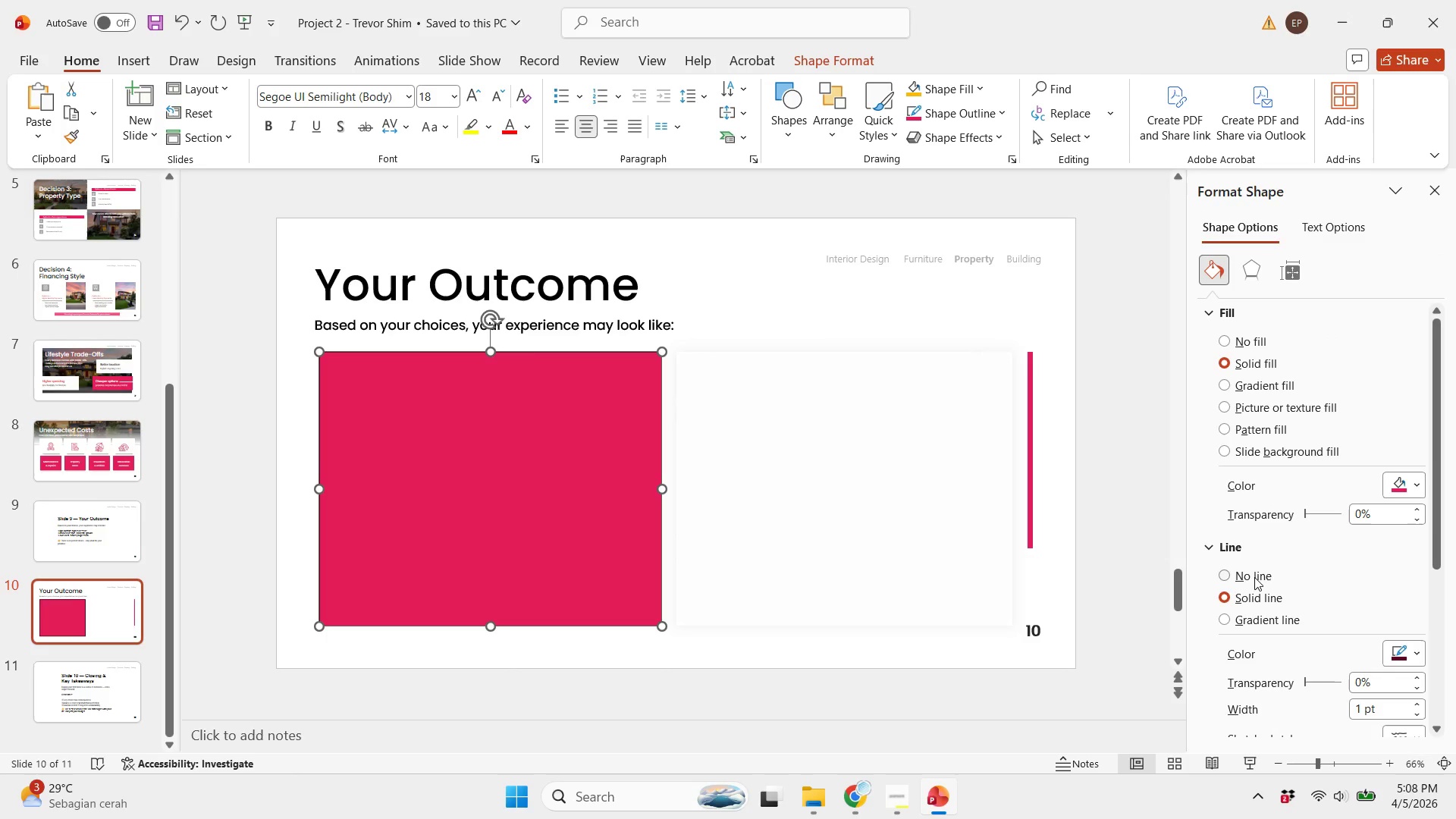 
left_click([1254, 575])
 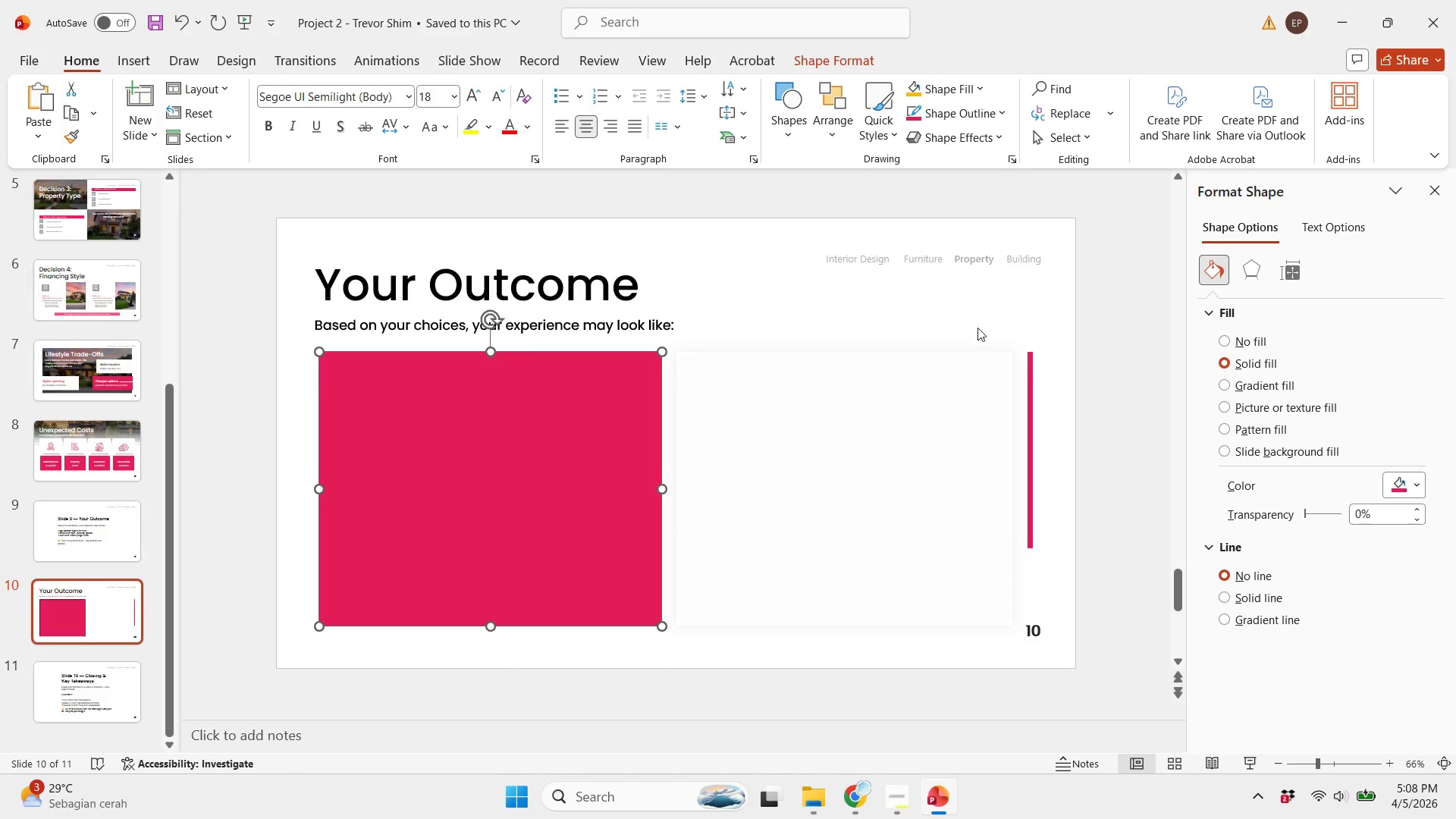 
left_click([965, 308])
 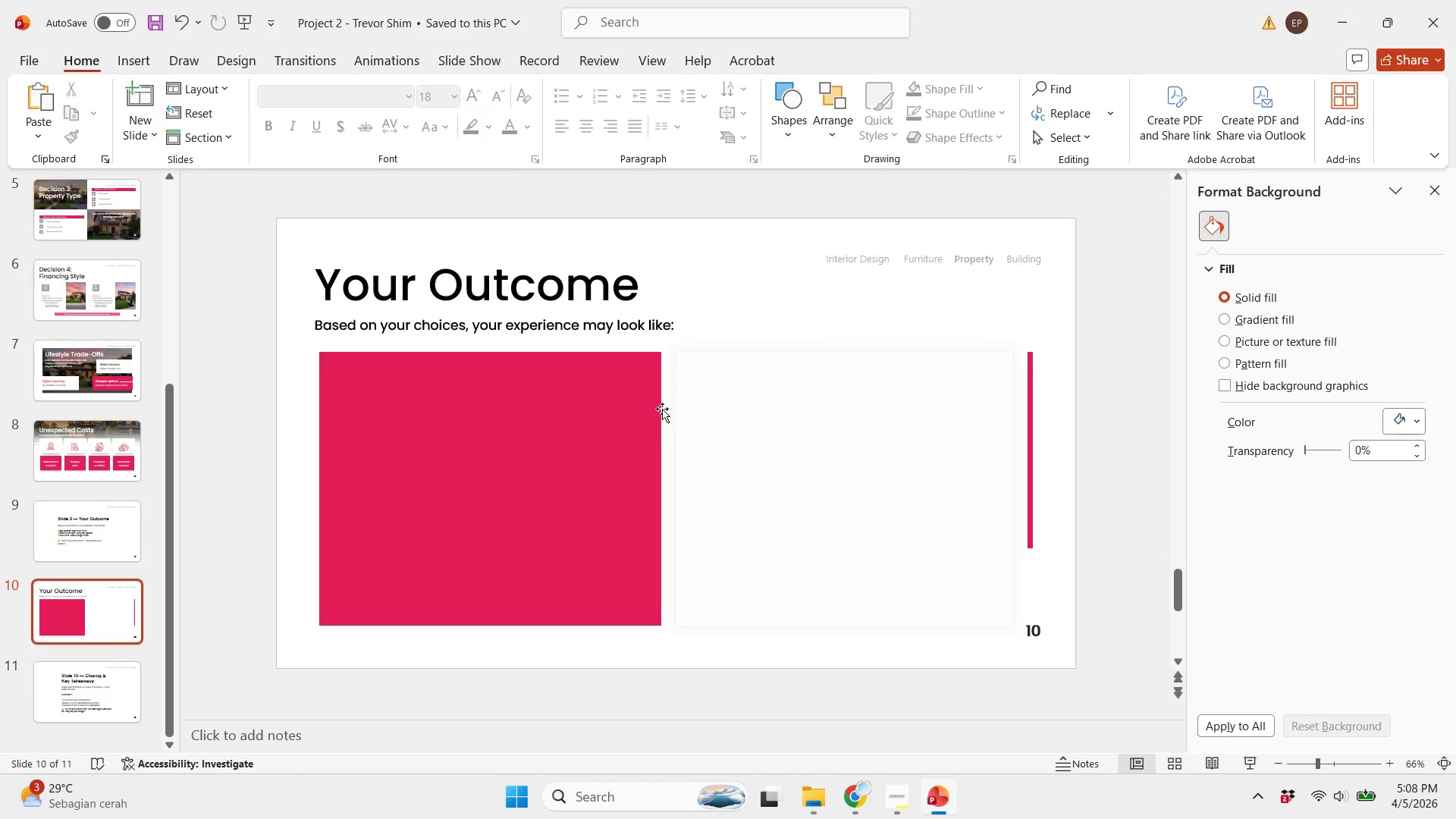 
scroll: coordinate [662, 409], scroll_direction: up, amount: 2.0
 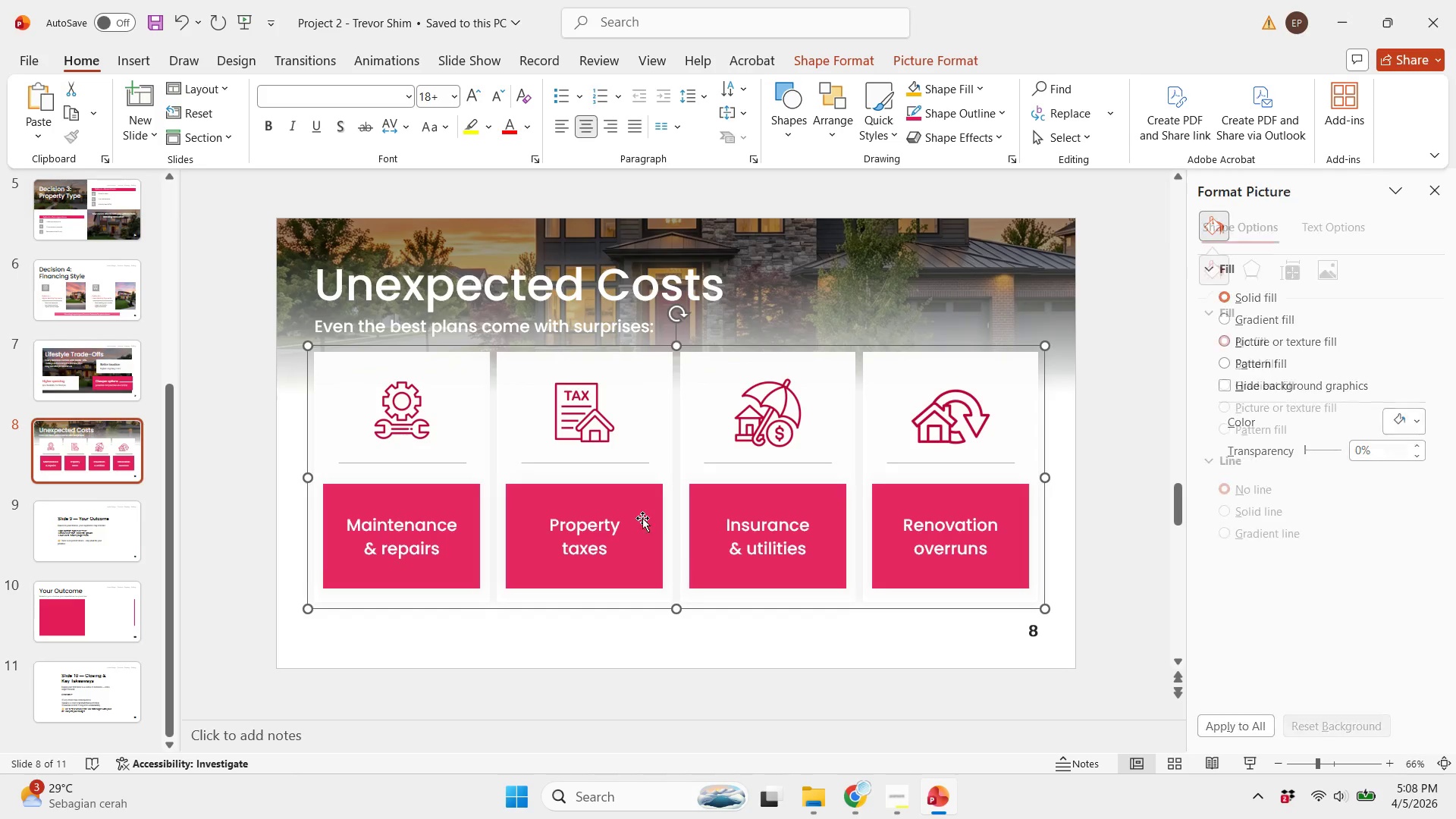 
double_click([635, 504])
 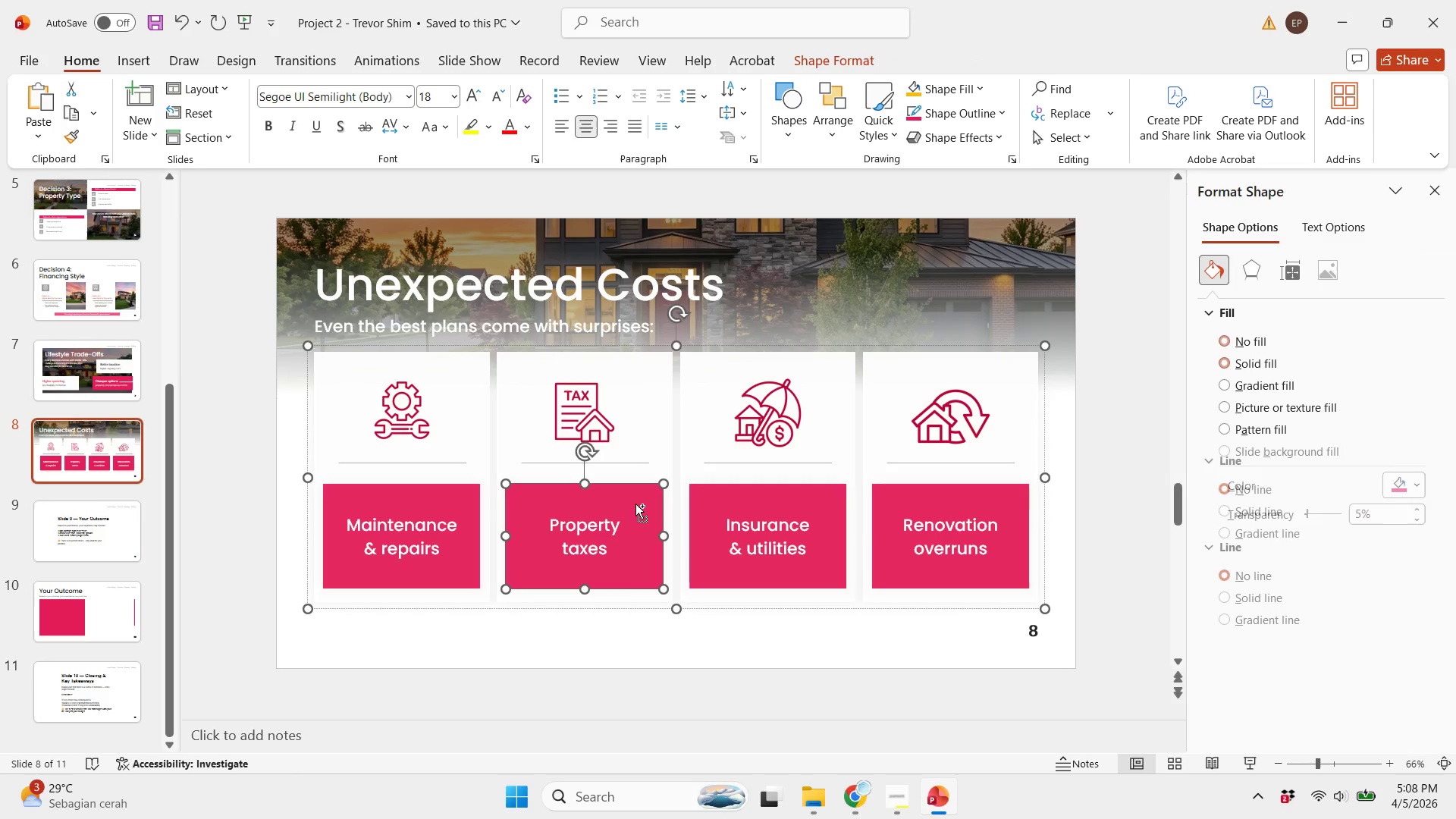 
key(Control+C)
 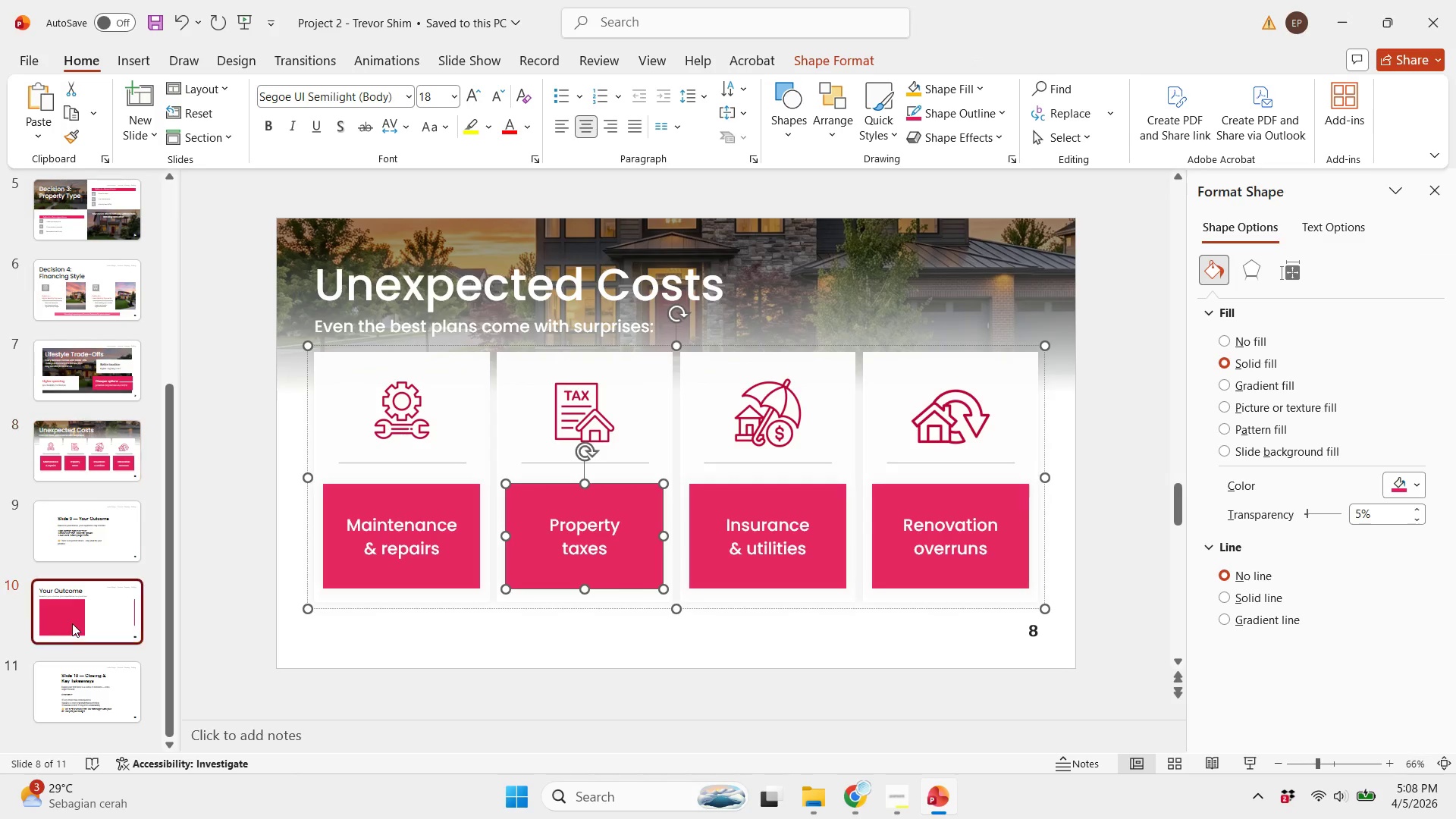 
key(Control+V)
 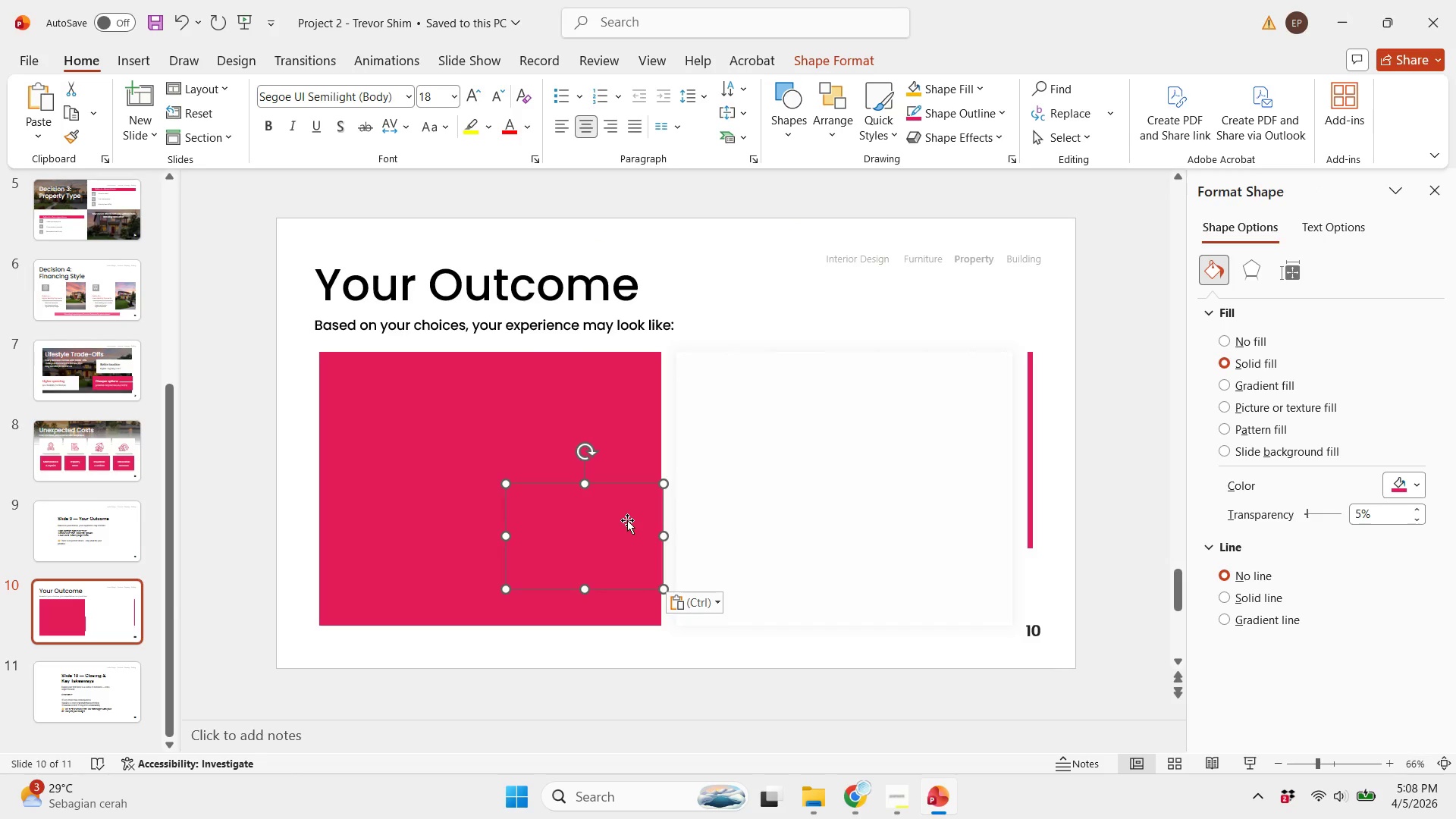 
hold_key(key=ShiftLeft, duration=1.86)
left_click_drag(start_coordinate=[627, 520], to_coordinate=[796, 523])
 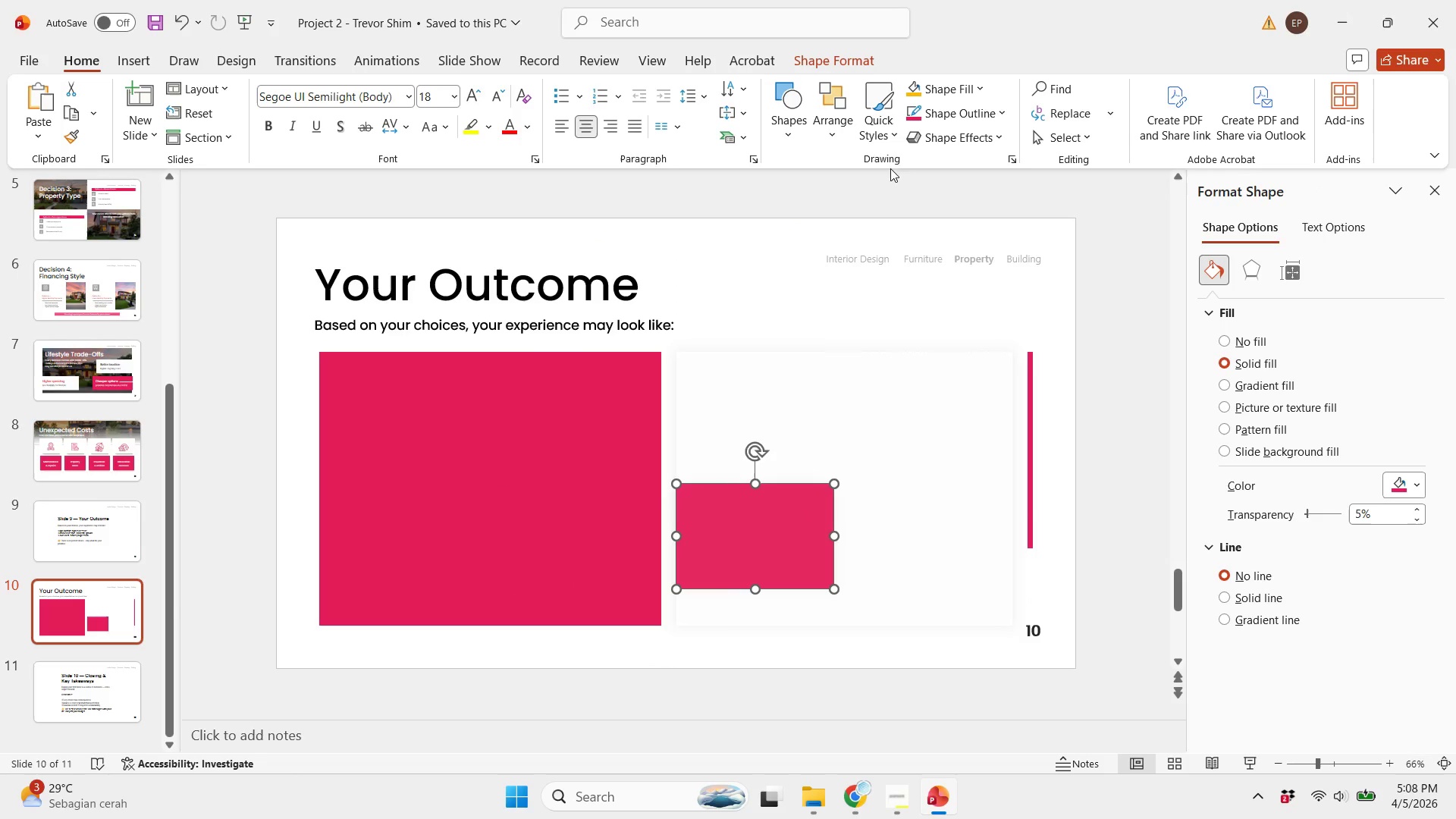 
left_click([855, 61])
 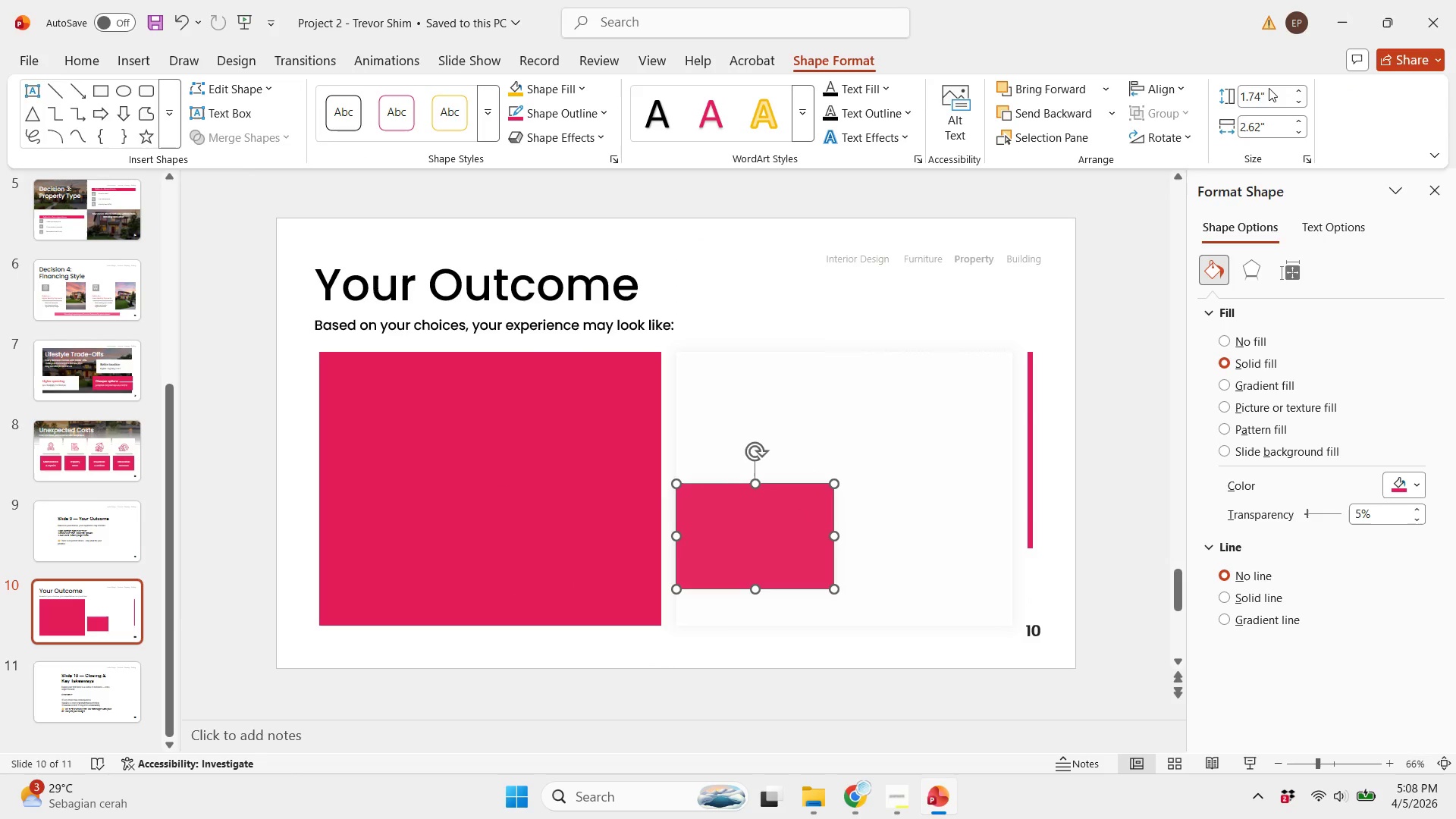 
double_click([1273, 100])
 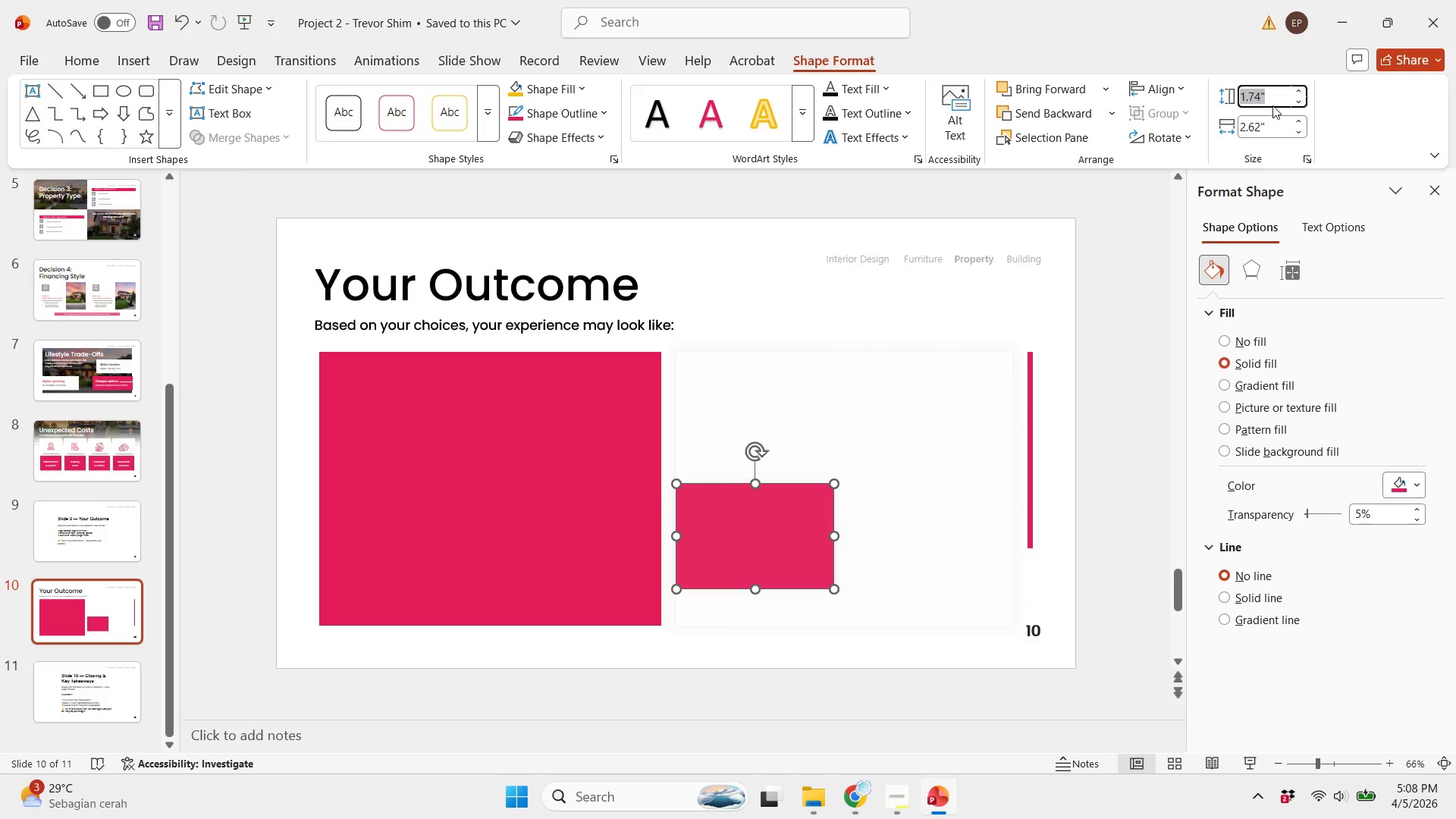 
key(Control+C)
 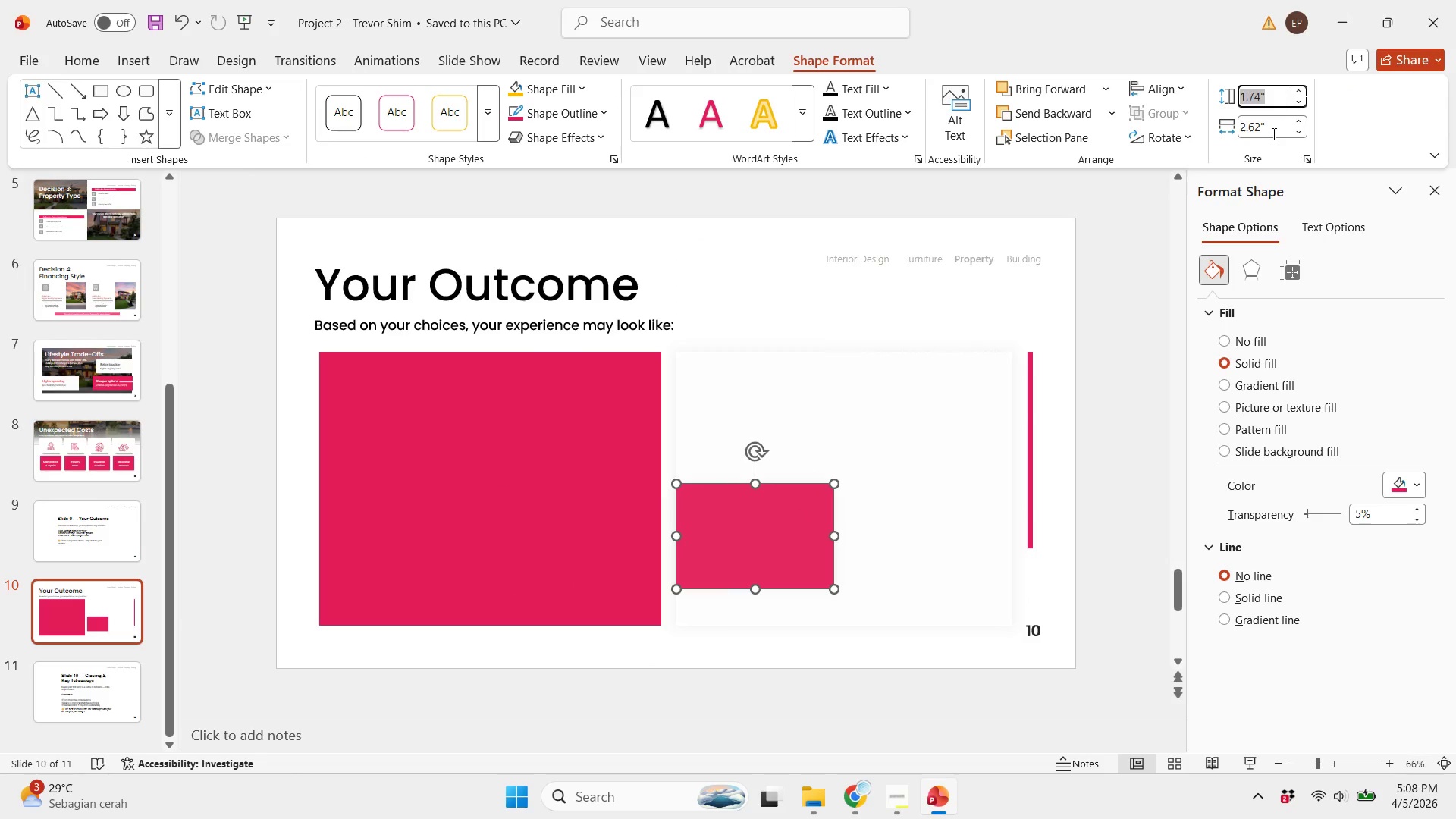 
left_click([1272, 133])
 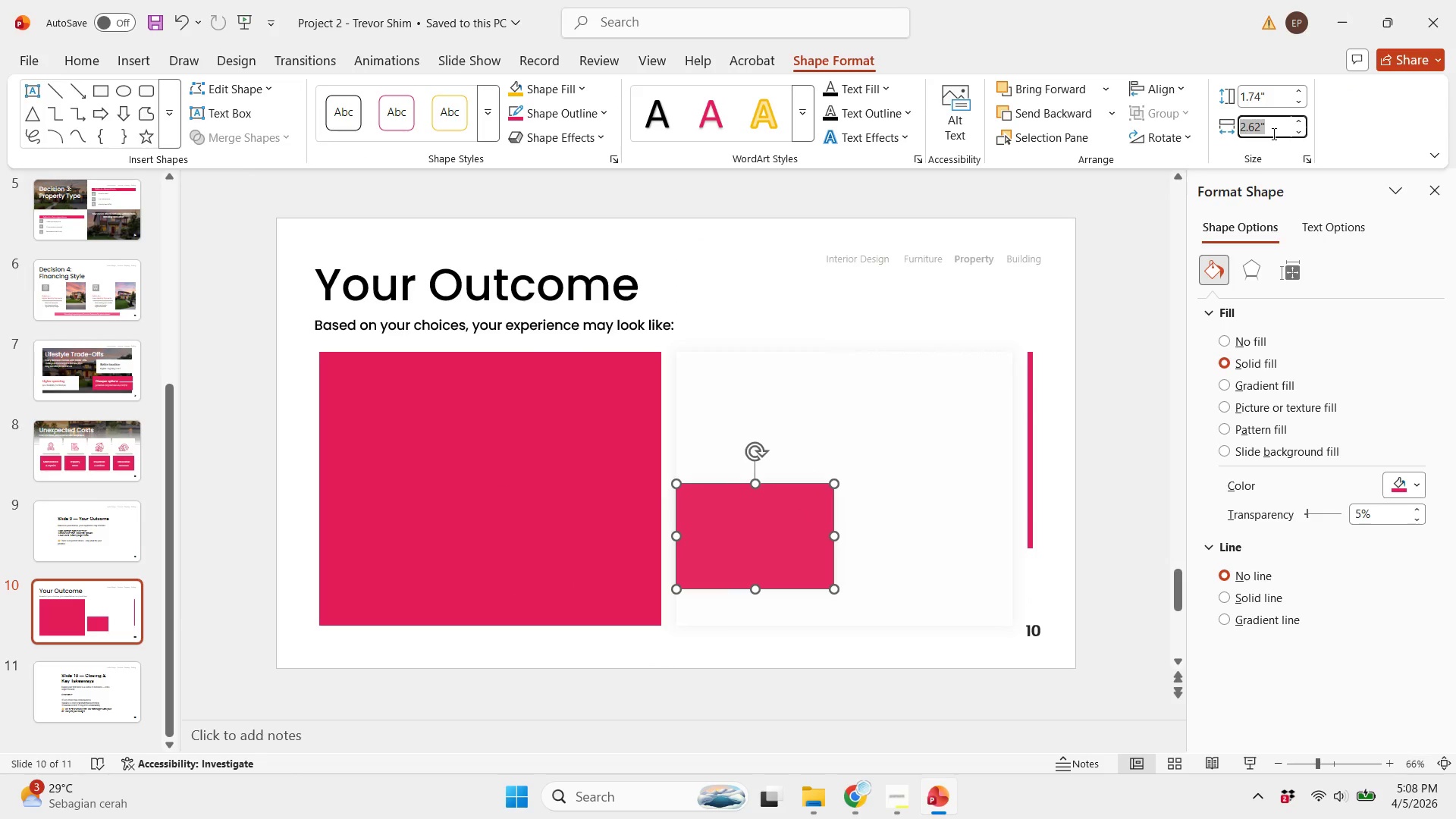 
key(Control+V)
 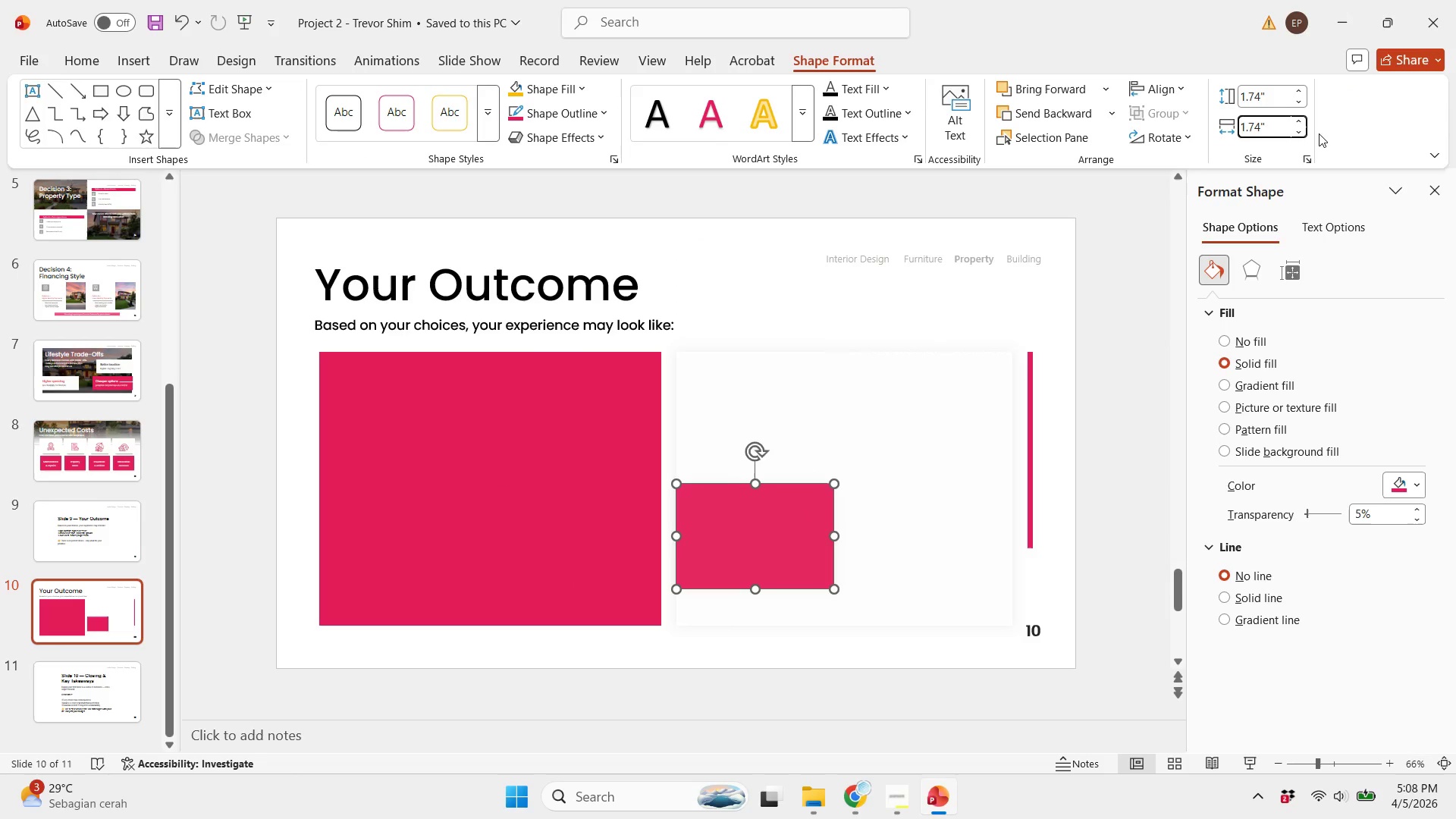 
key(Enter)
 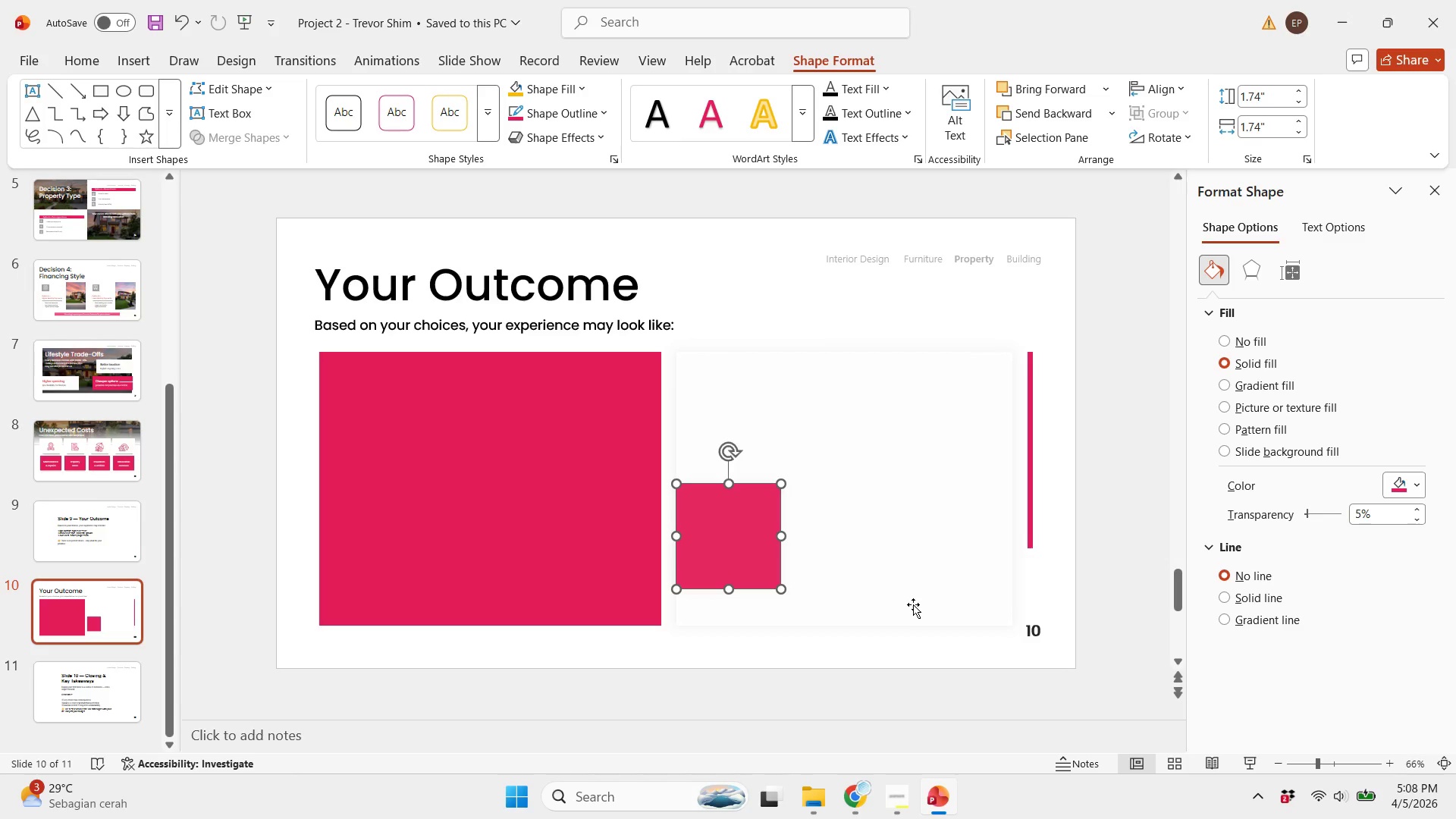 
left_click([842, 689])
 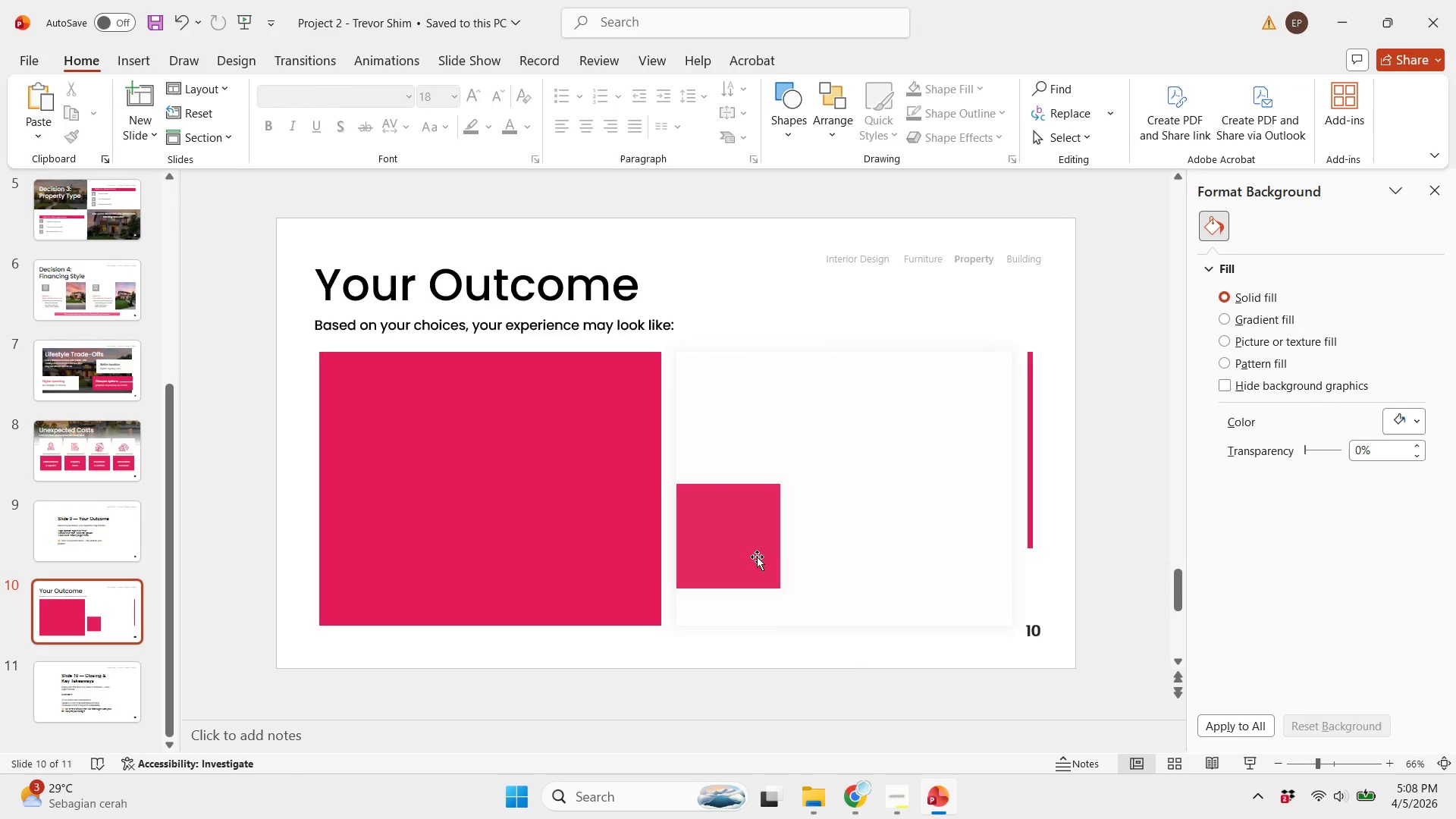 
left_click([776, 582])
 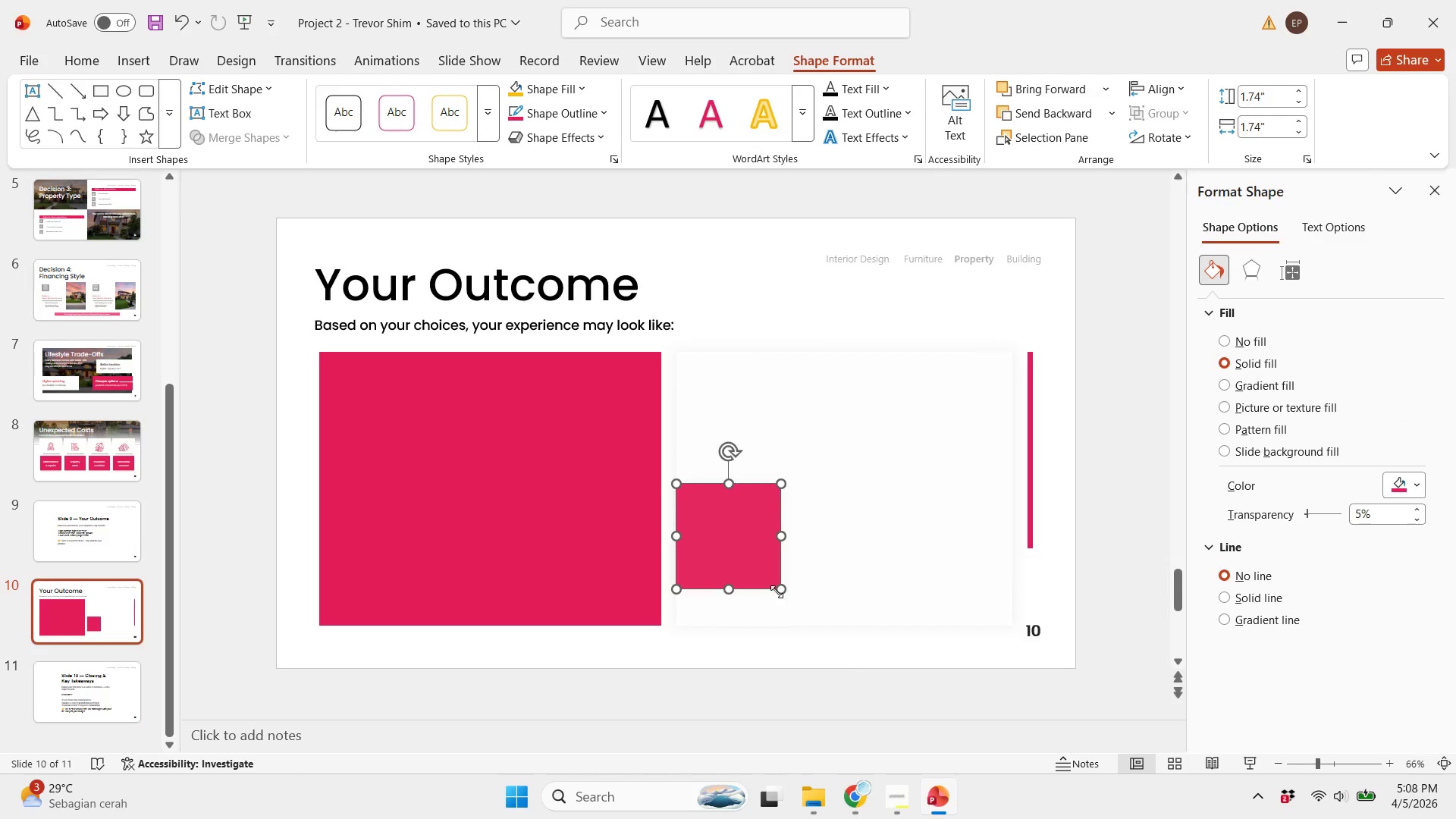 
hold_key(key=ShiftLeft, duration=1.22)
left_click_drag(start_coordinate=[776, 585], to_coordinate=[730, 529])
 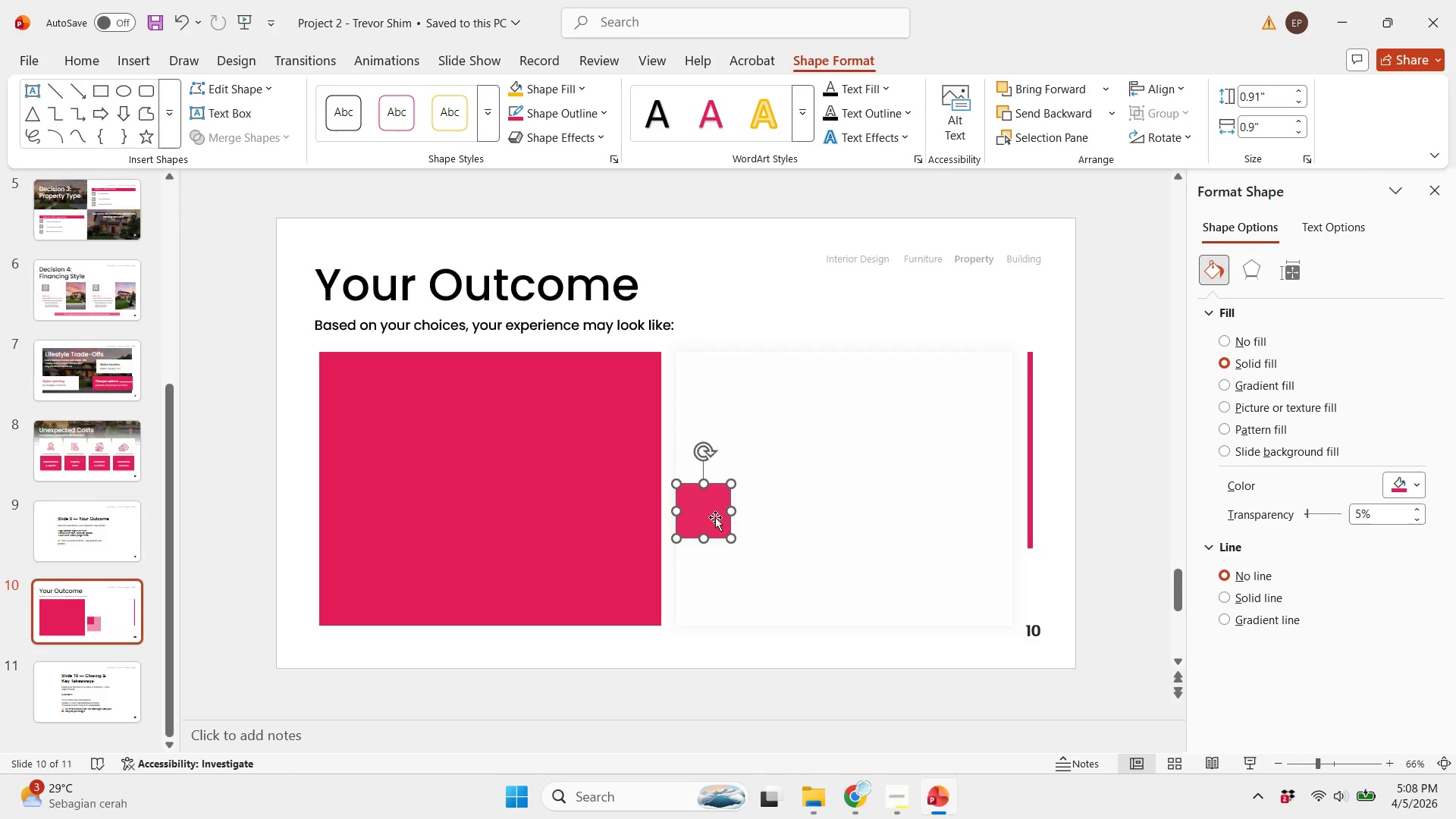 
left_click_drag(start_coordinate=[715, 517], to_coordinate=[739, 406])
 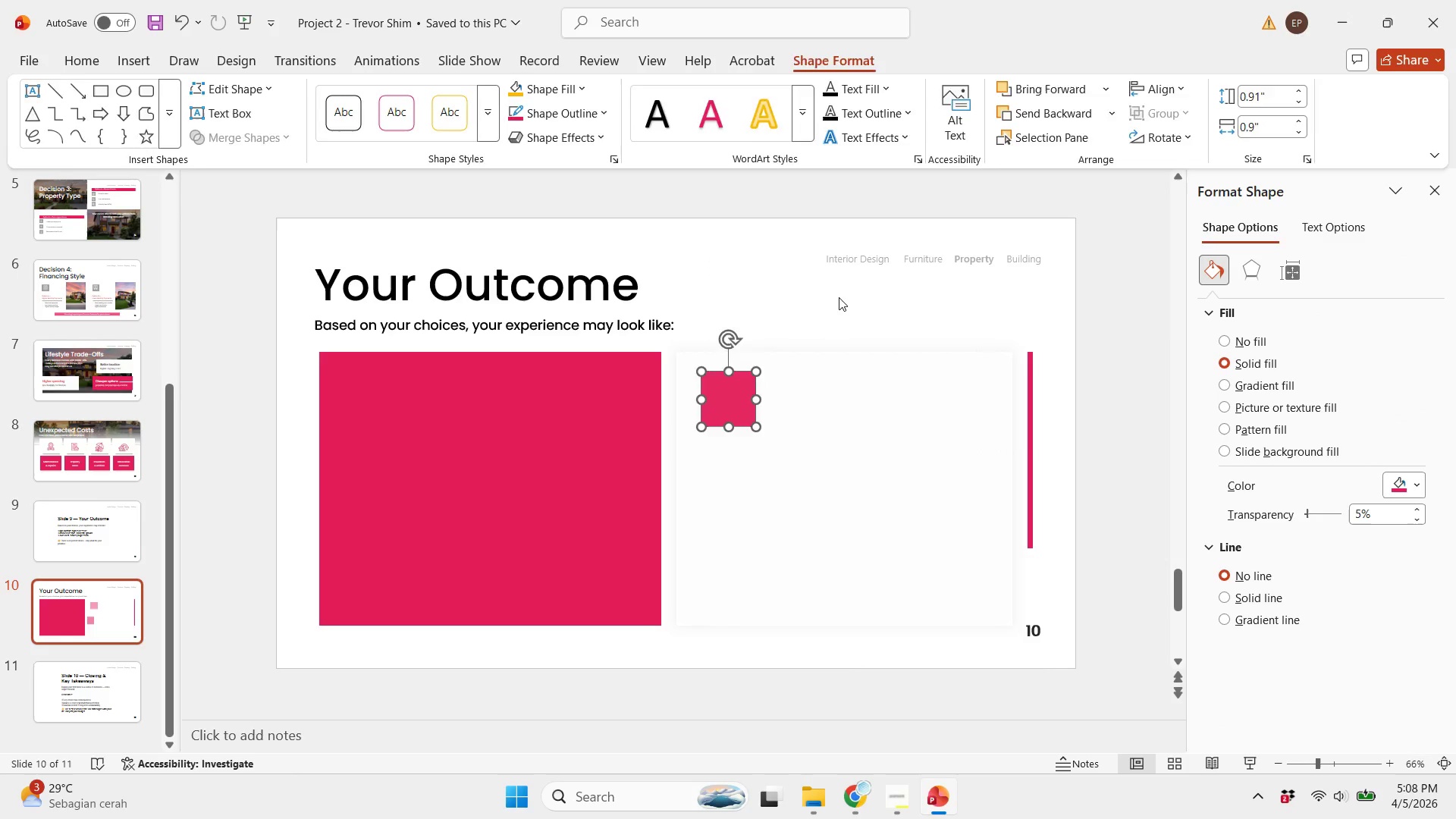 
left_click([839, 297])
 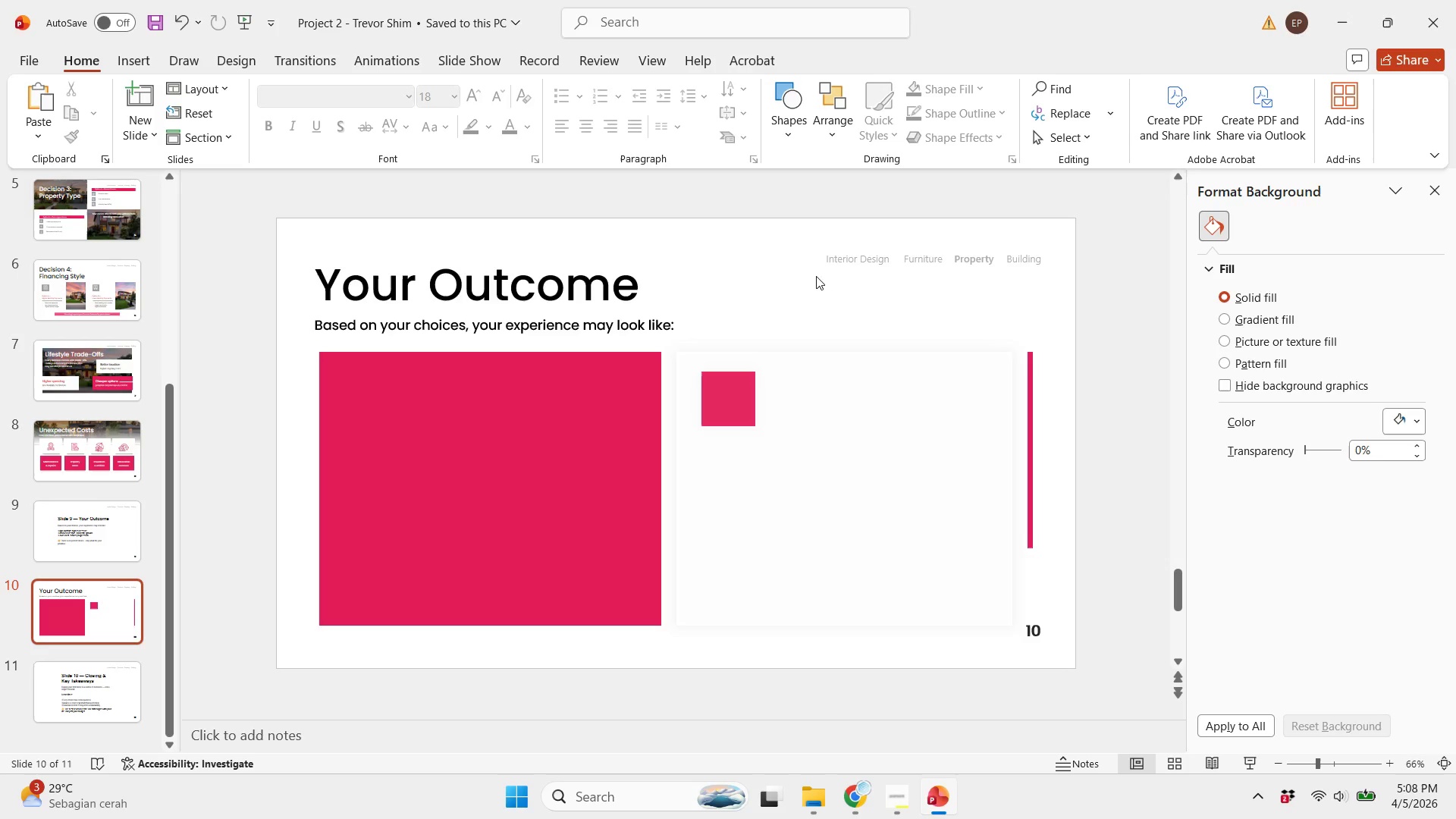 
wait(5.98)
 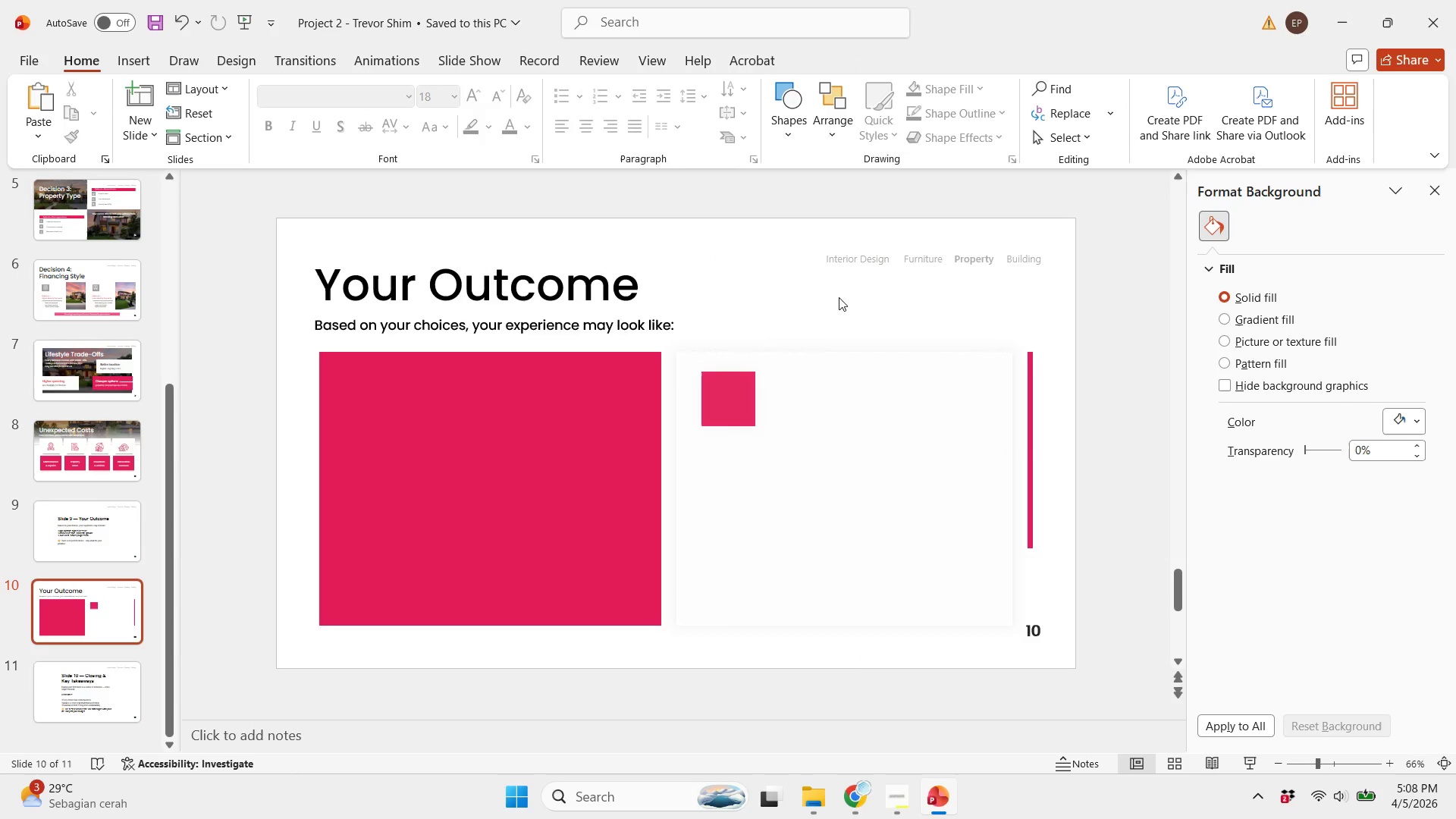 
left_click([814, 137])
 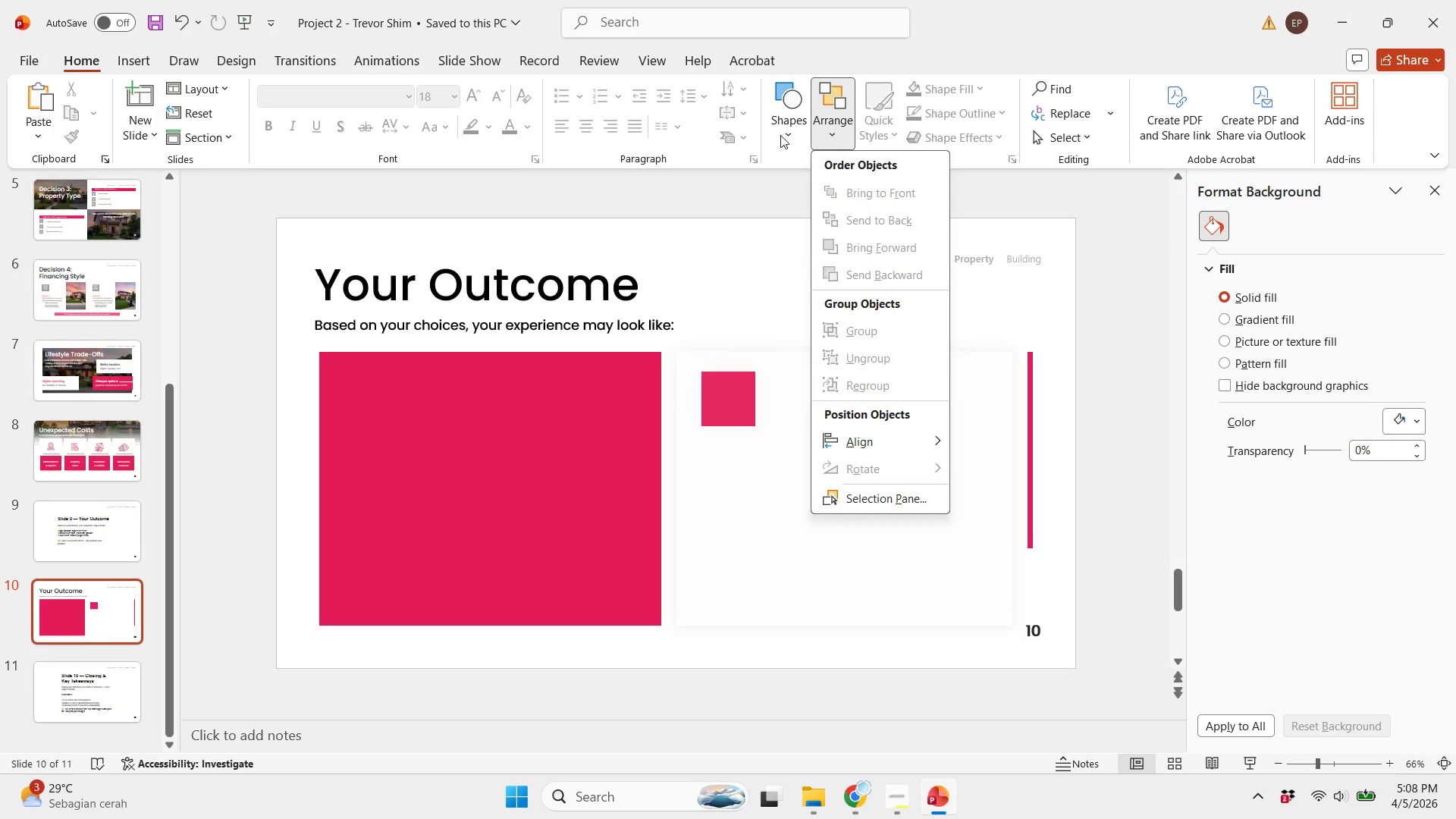 
left_click([780, 135])
 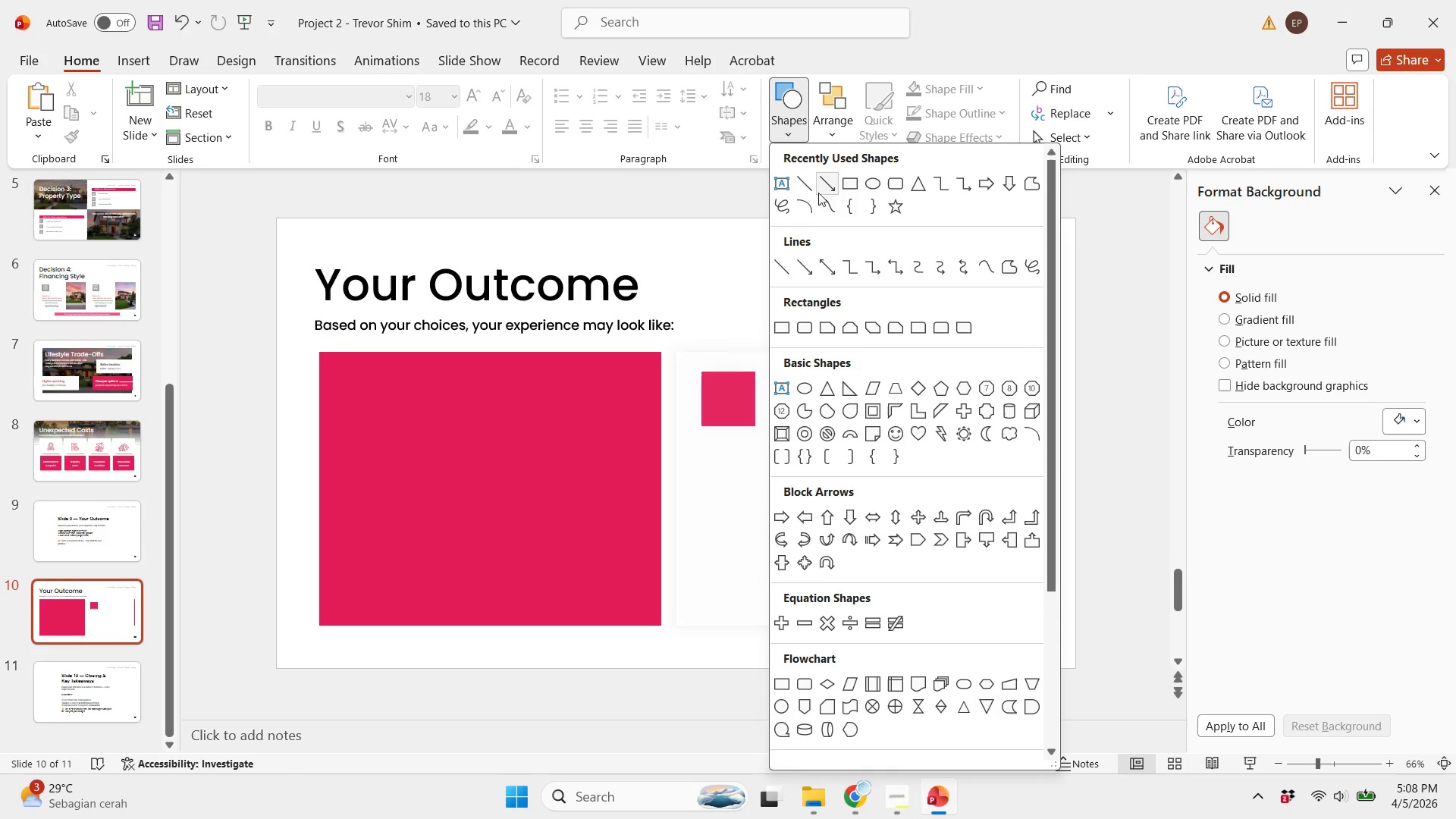 
left_click([798, 183])
 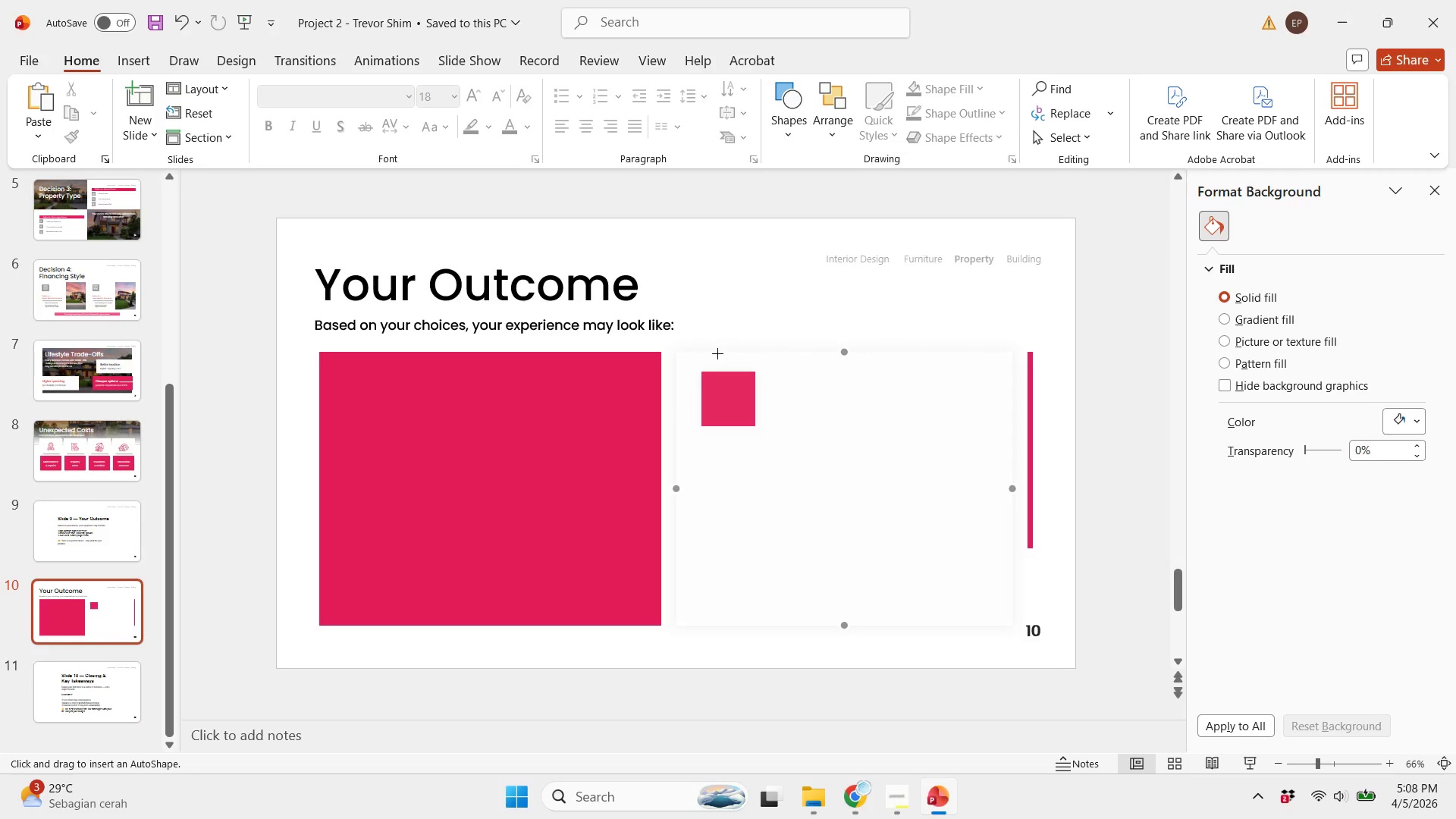 
left_click_drag(start_coordinate=[720, 352], to_coordinate=[1112, 394])
 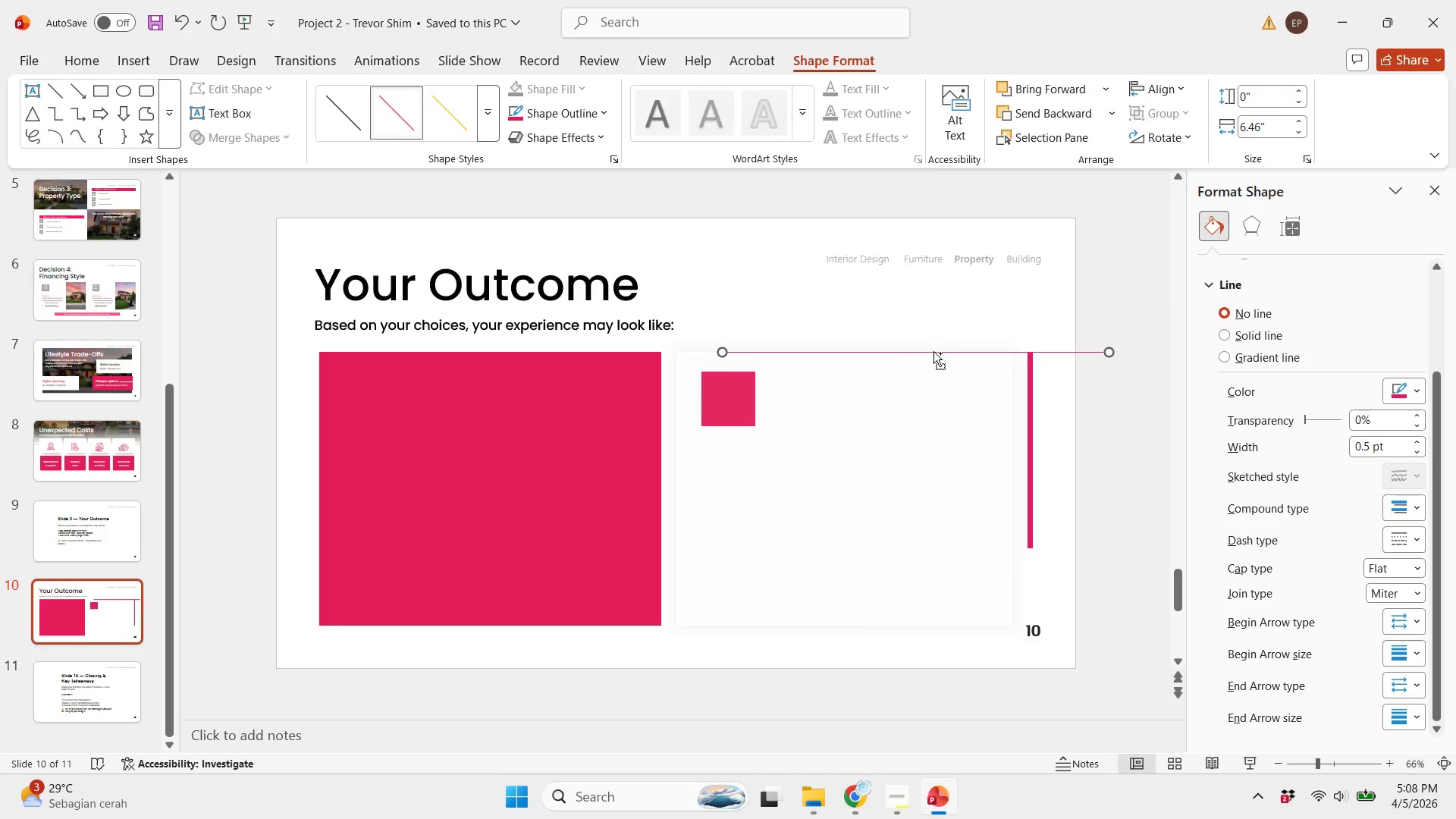 
hold_key(key=ShiftLeft, duration=0.91)
 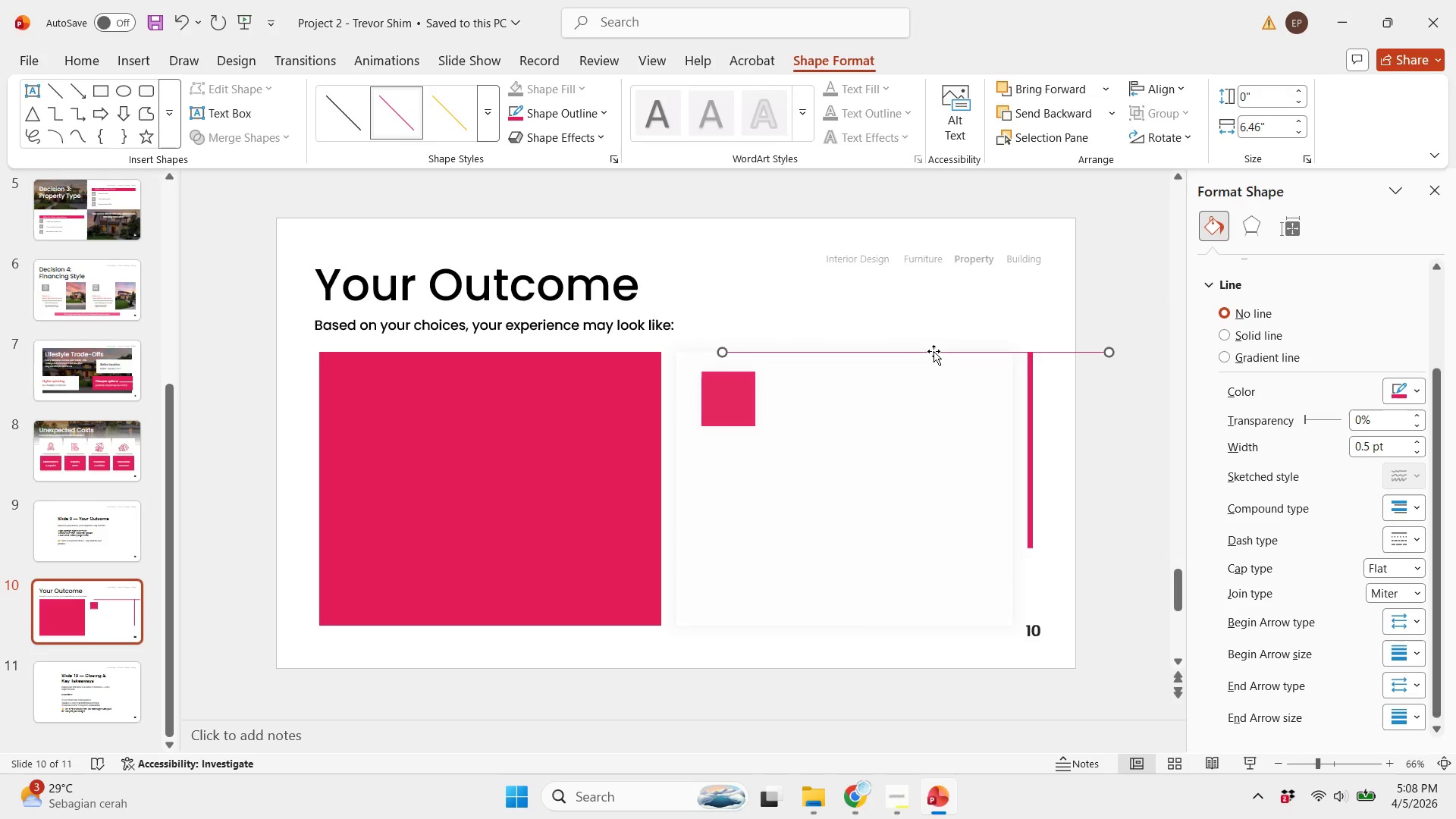 
hold_key(key=ControlLeft, duration=4.16)
left_click_drag(start_coordinate=[934, 351], to_coordinate=[934, 429])
 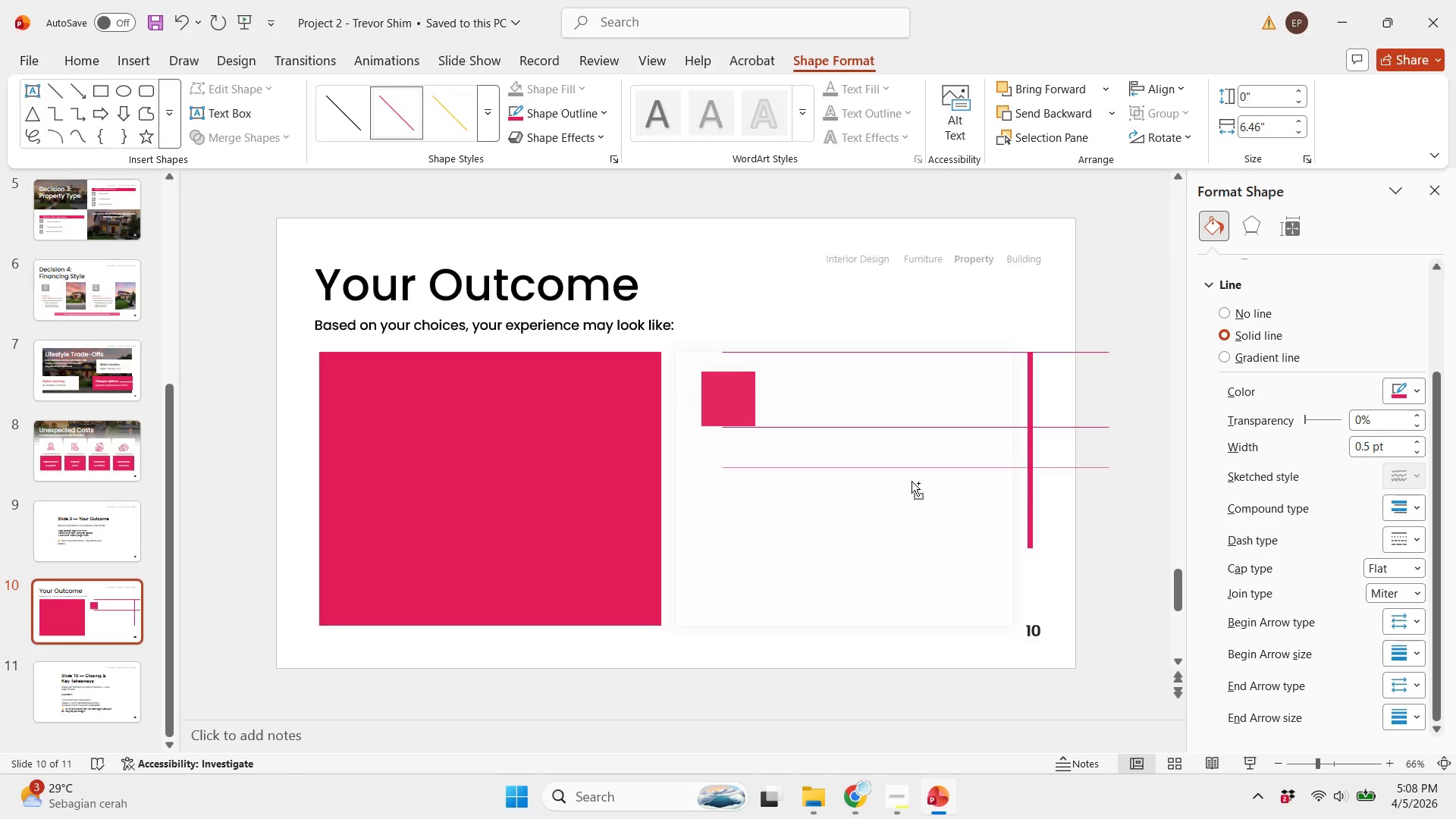 
hold_key(key=ShiftLeft, duration=4.0)
left_click_drag(start_coordinate=[912, 422], to_coordinate=[913, 530])
 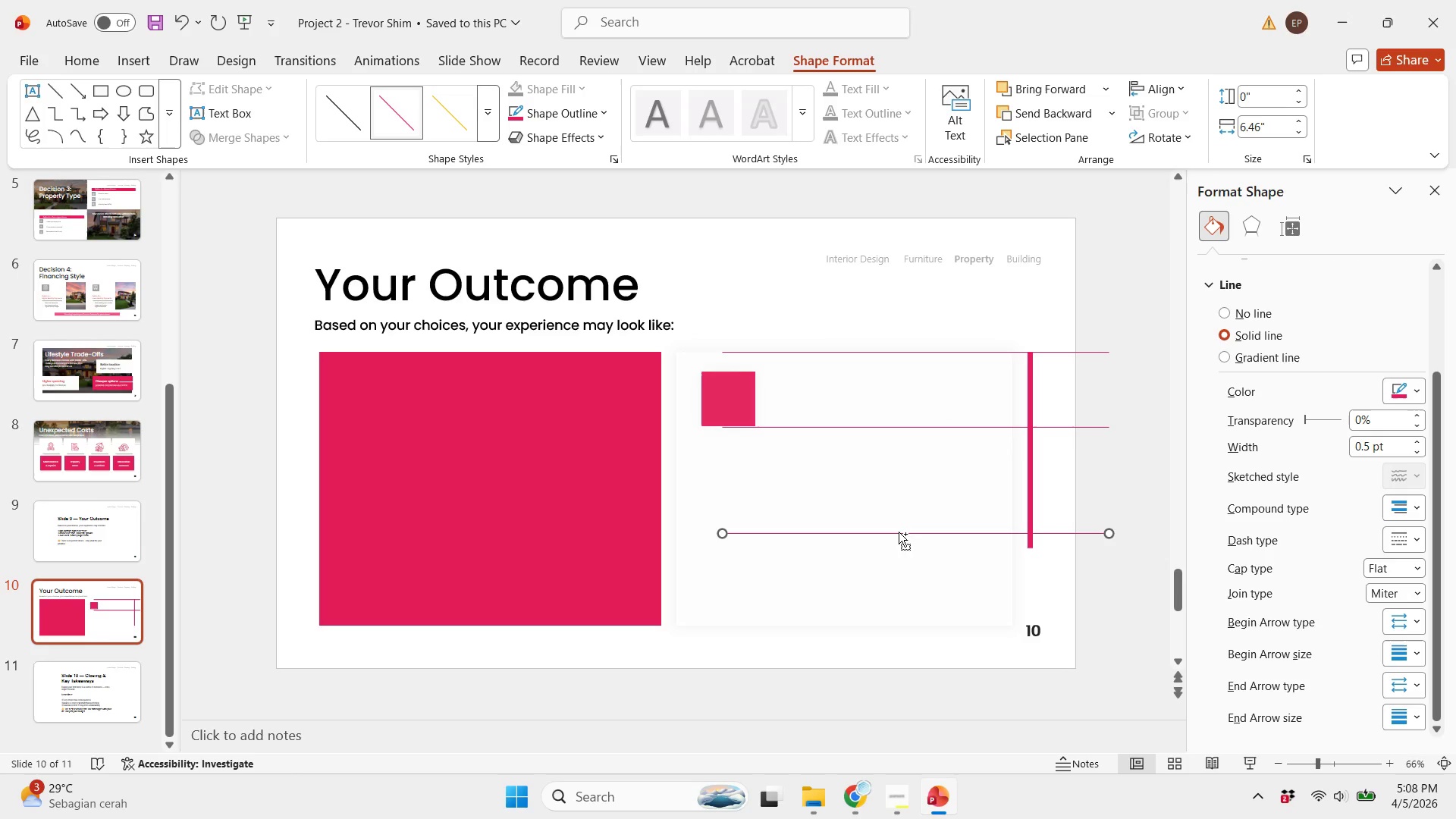 
left_click_drag(start_coordinate=[899, 532], to_coordinate=[900, 622])
 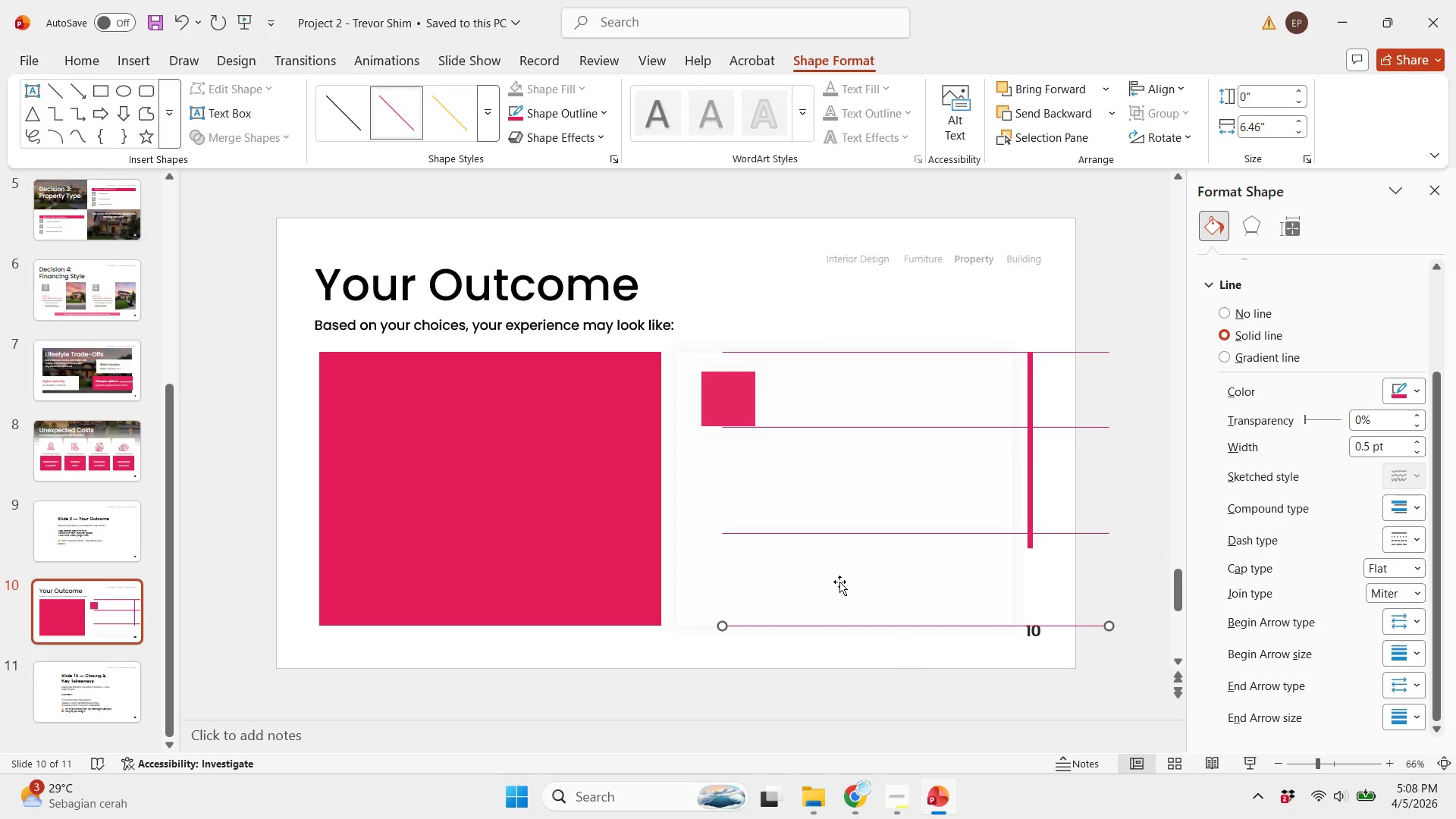 
key(Shift+ShiftLeft)
 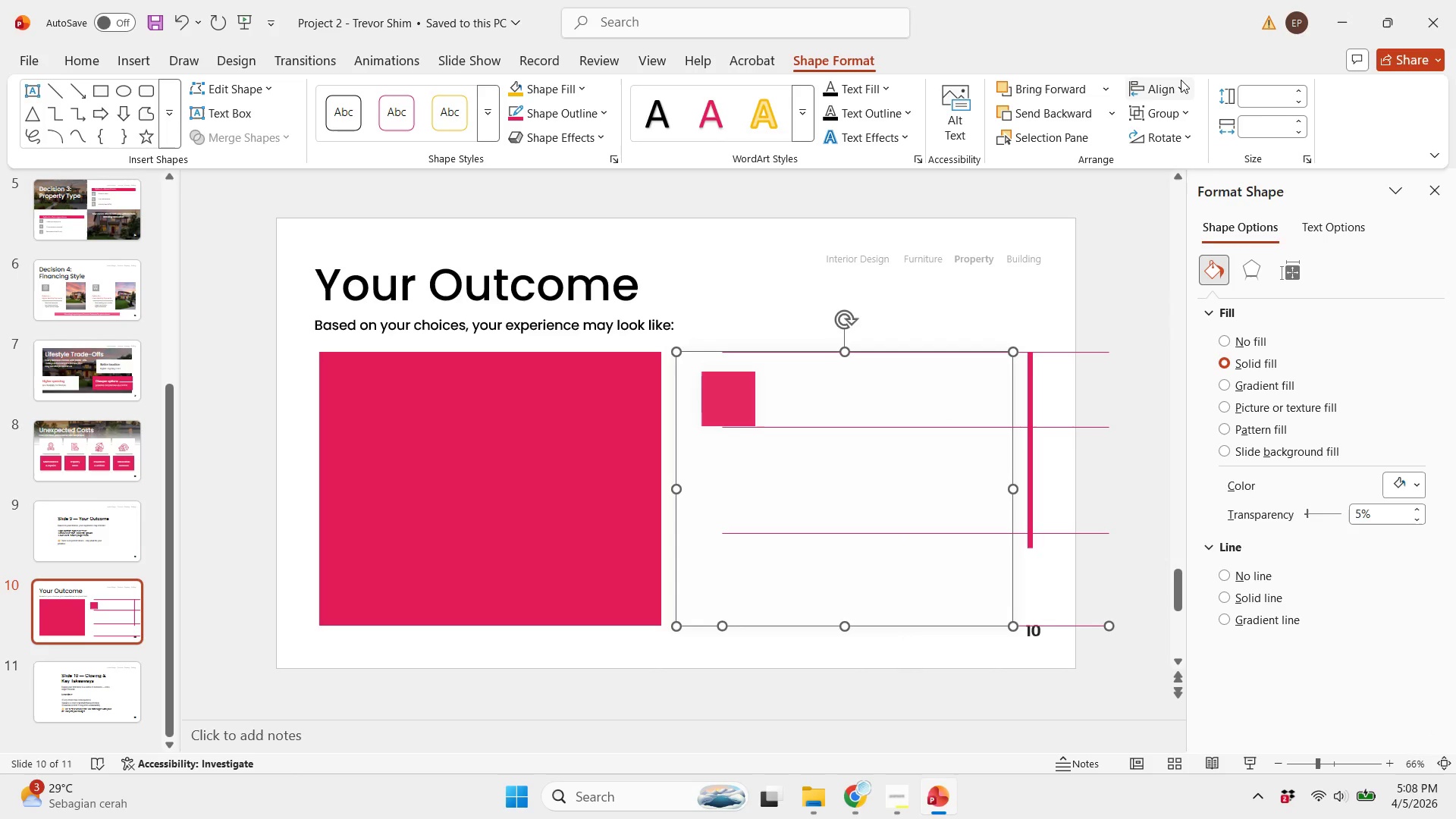 
left_click([1181, 80])
 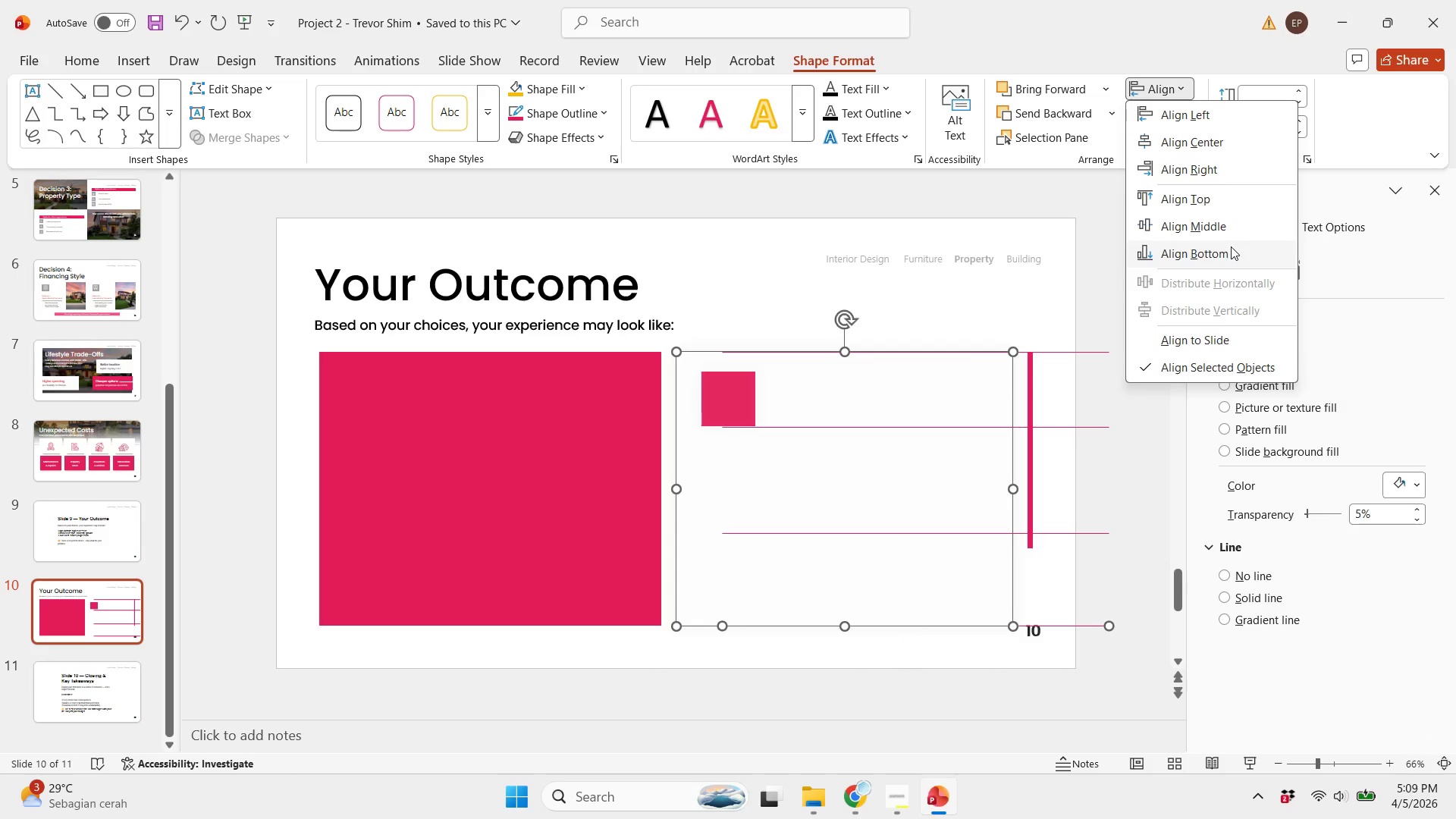 
left_click([1231, 247])
 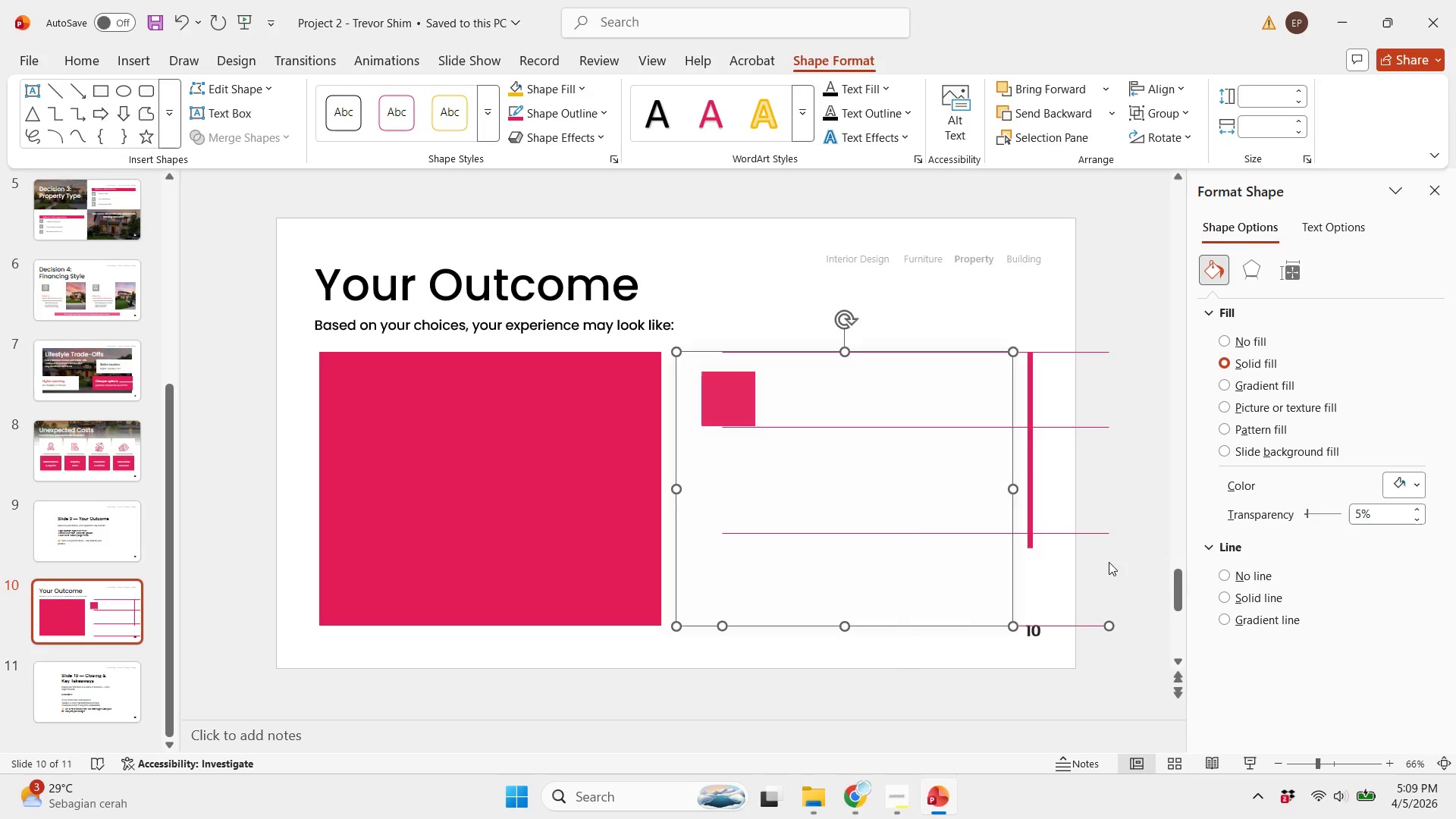 
left_click([1106, 582])
 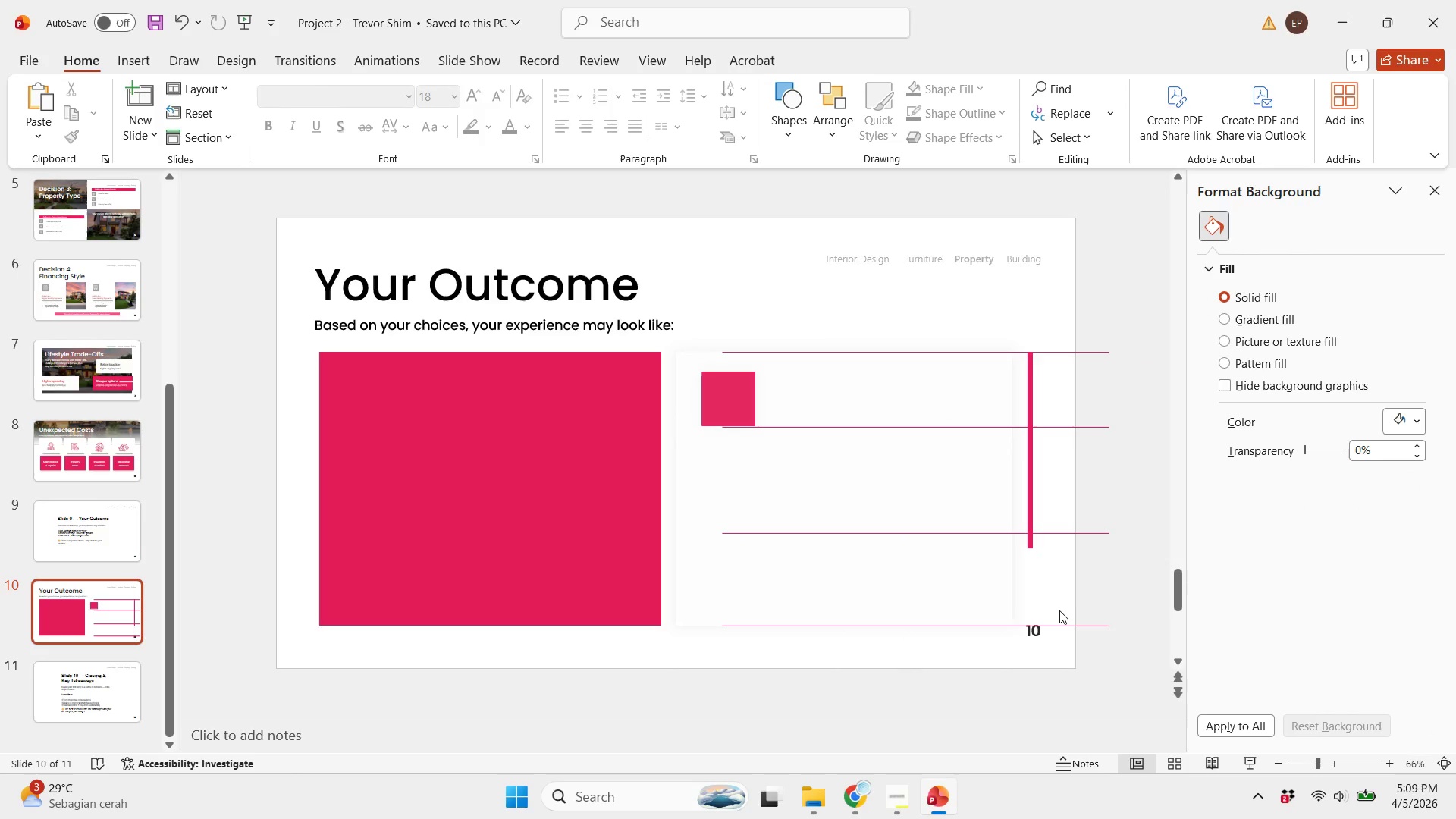 
hold_key(key=ShiftLeft, duration=3.06)
left_click([1056, 631])
 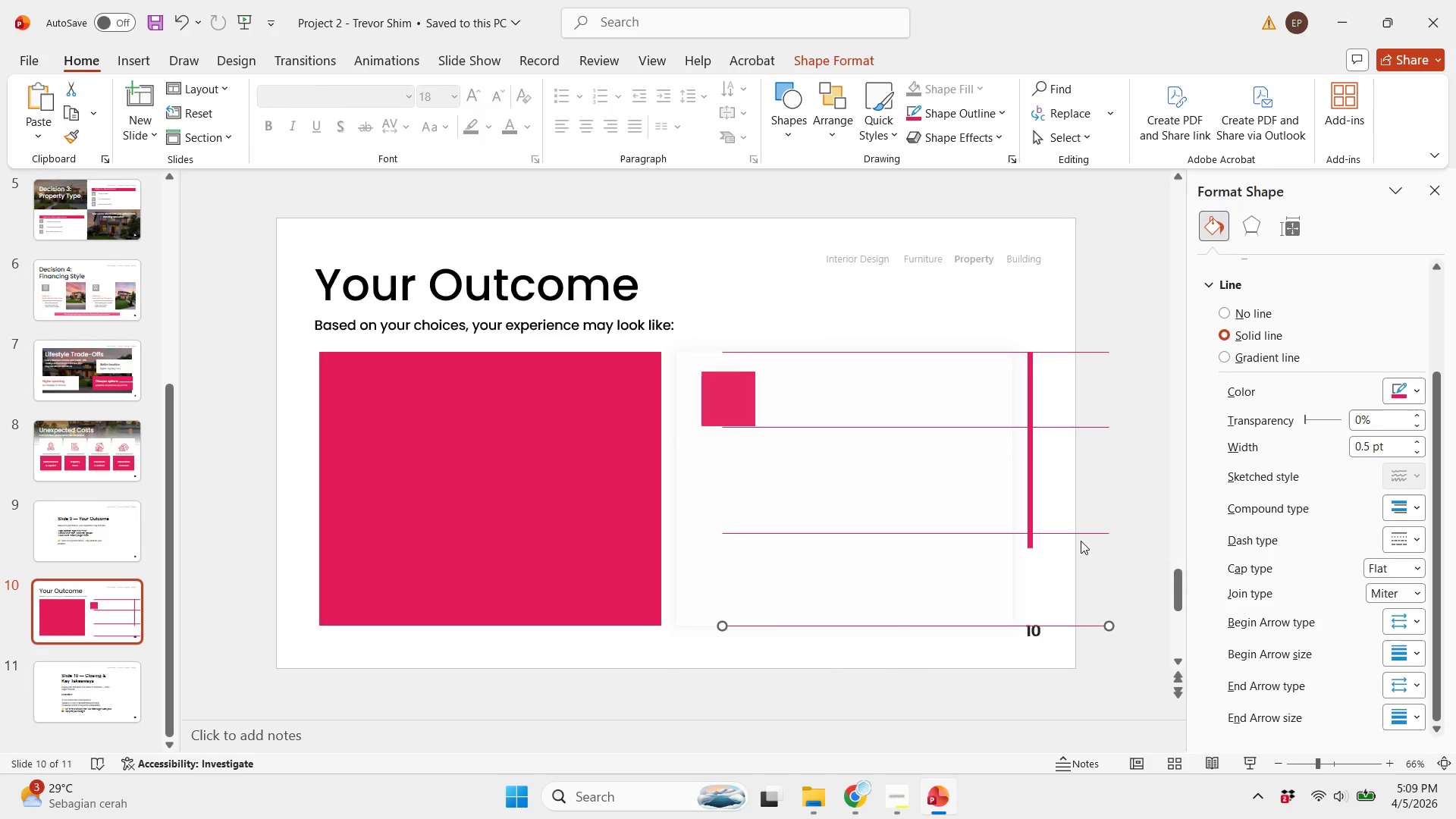 
double_click([1081, 536])
 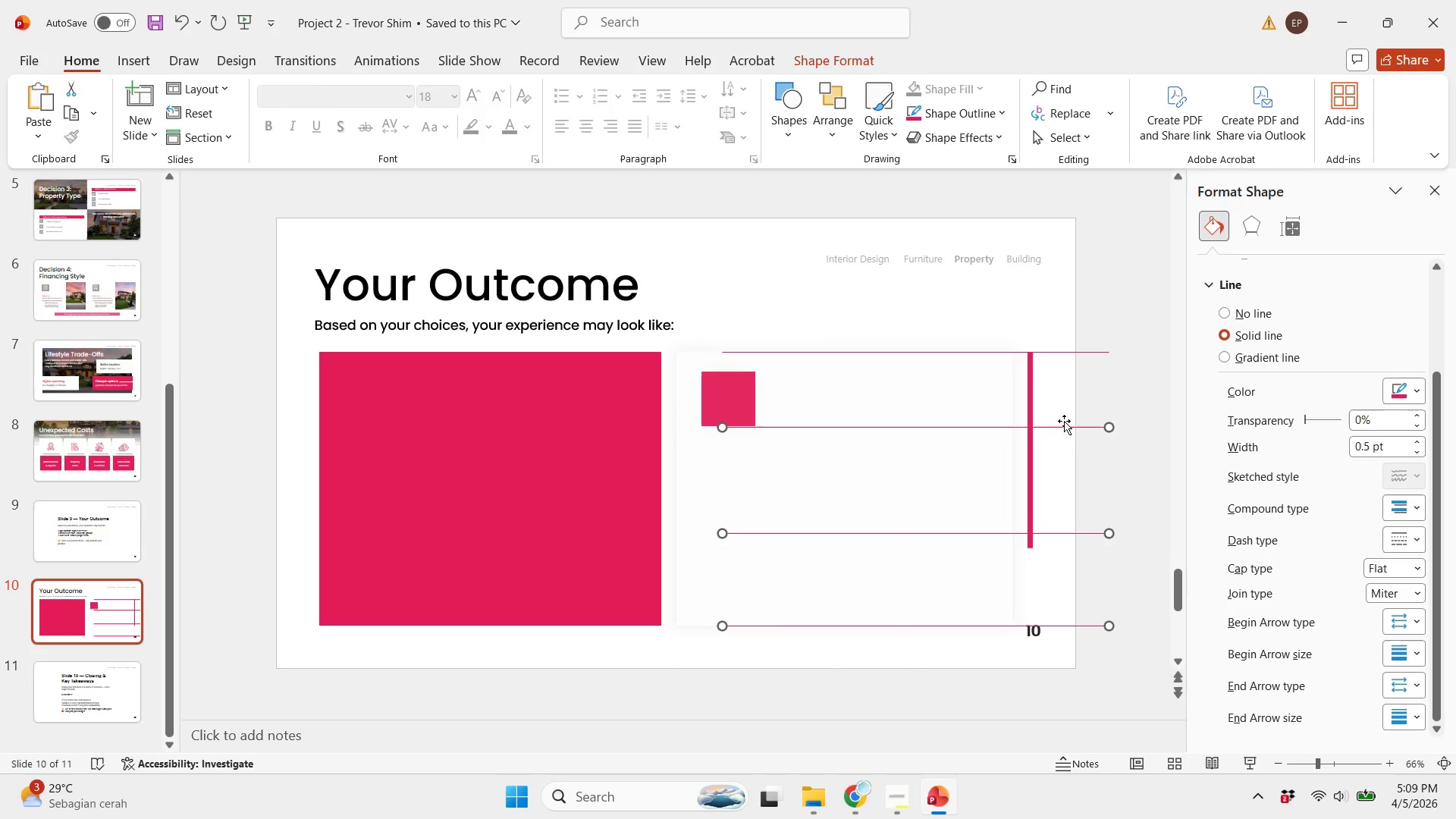 
double_click([1067, 349])
 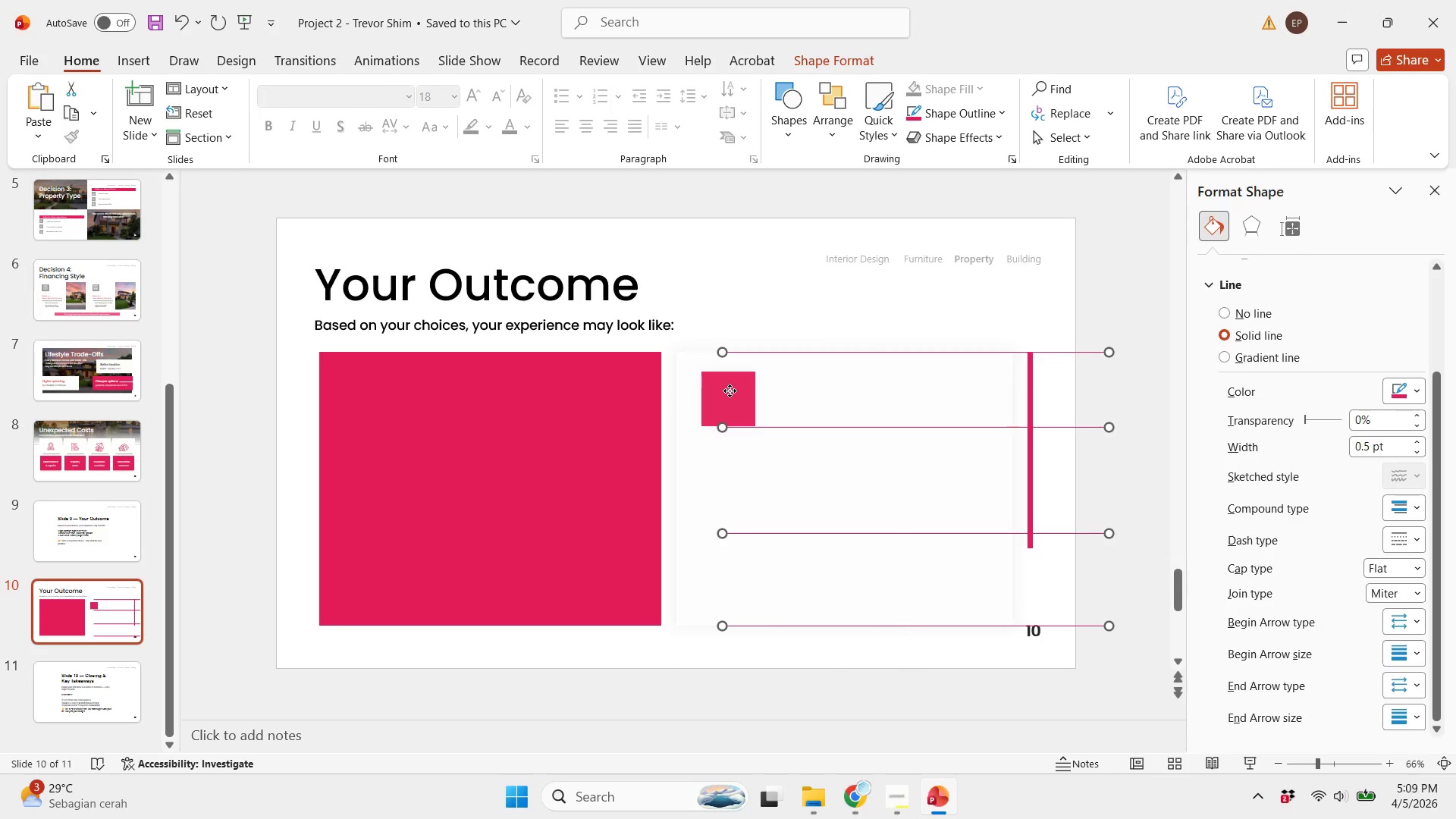 
left_click([730, 391])
 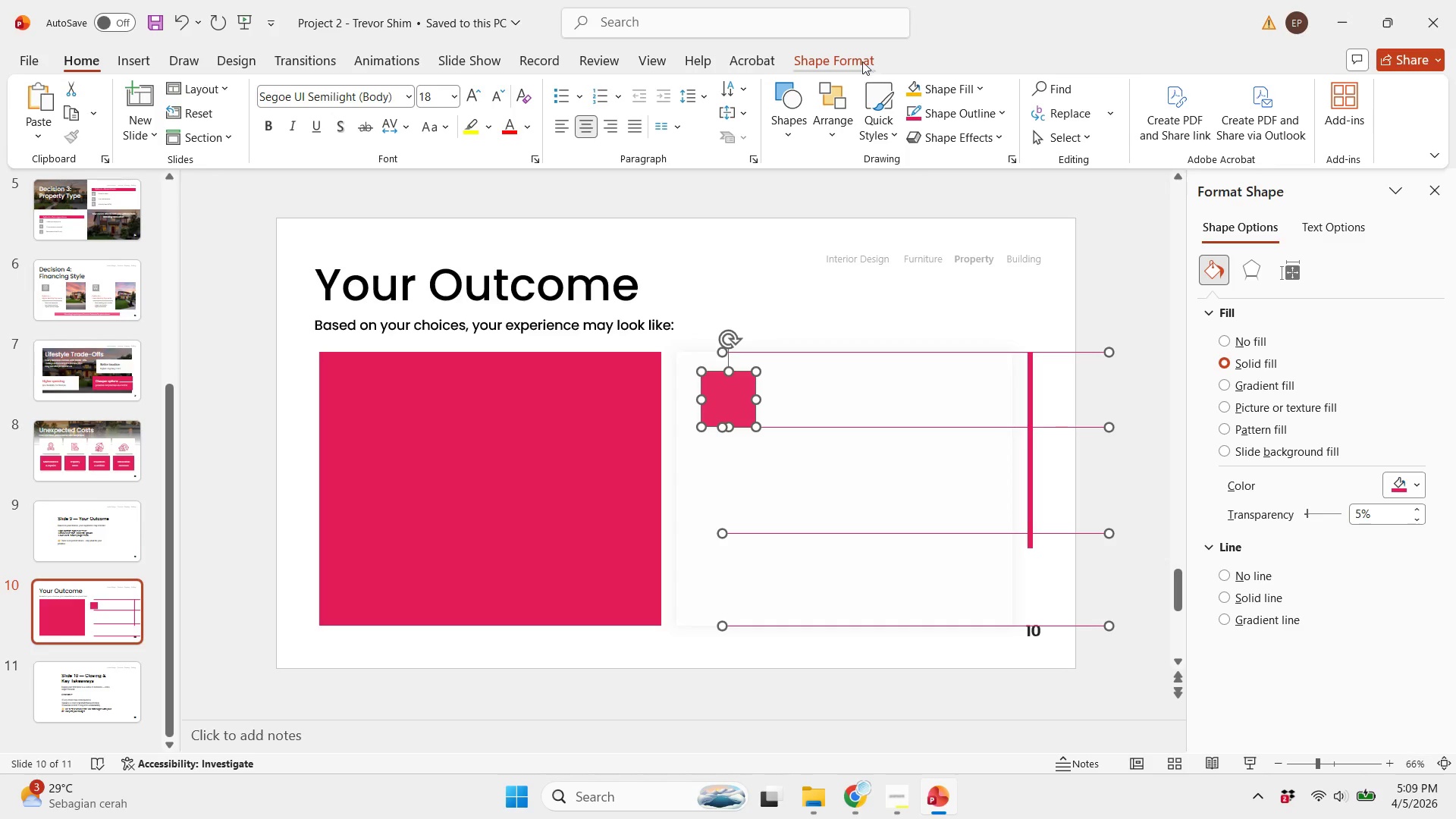 
left_click([846, 58])
 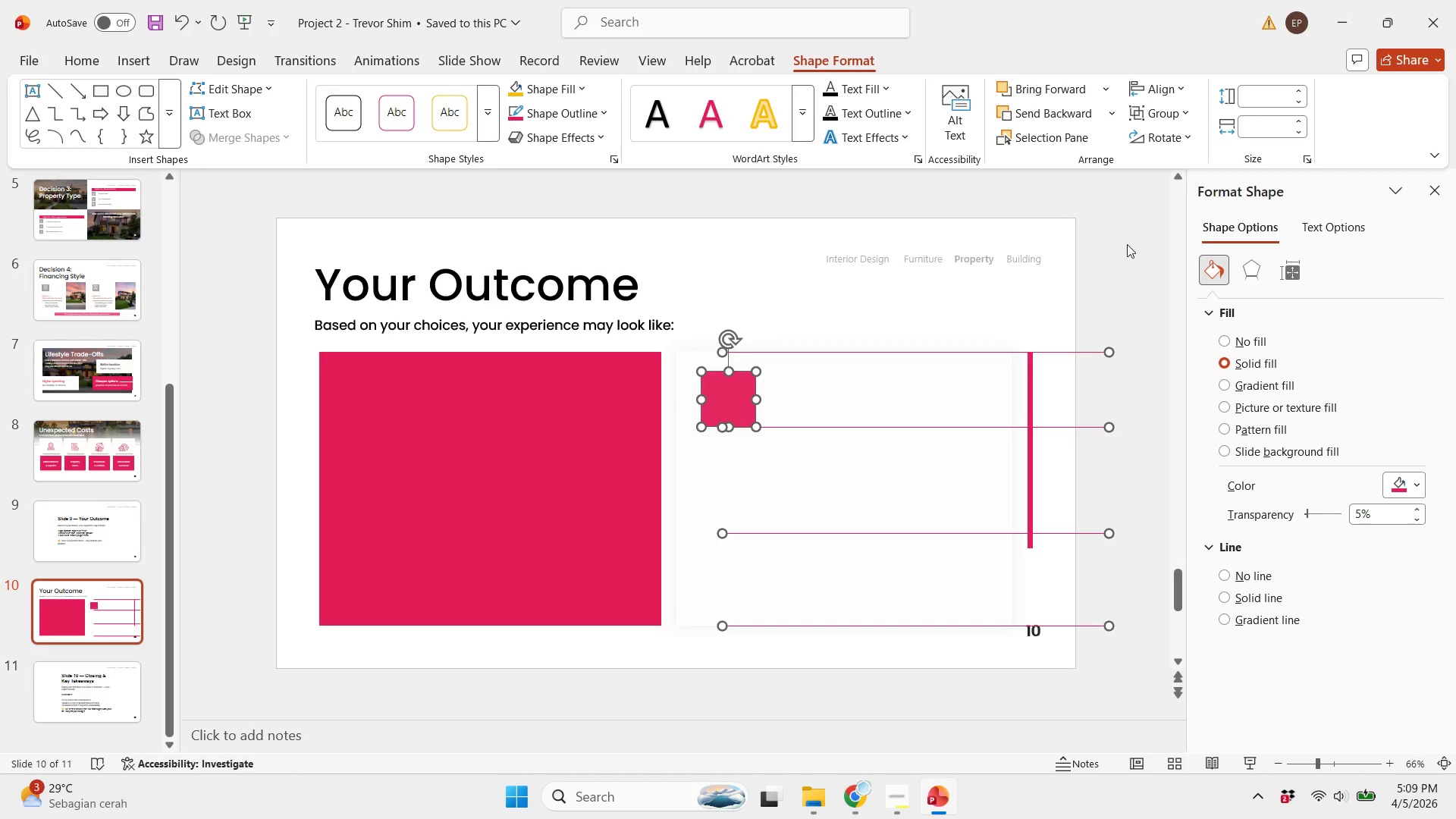 
double_click([1127, 244])
 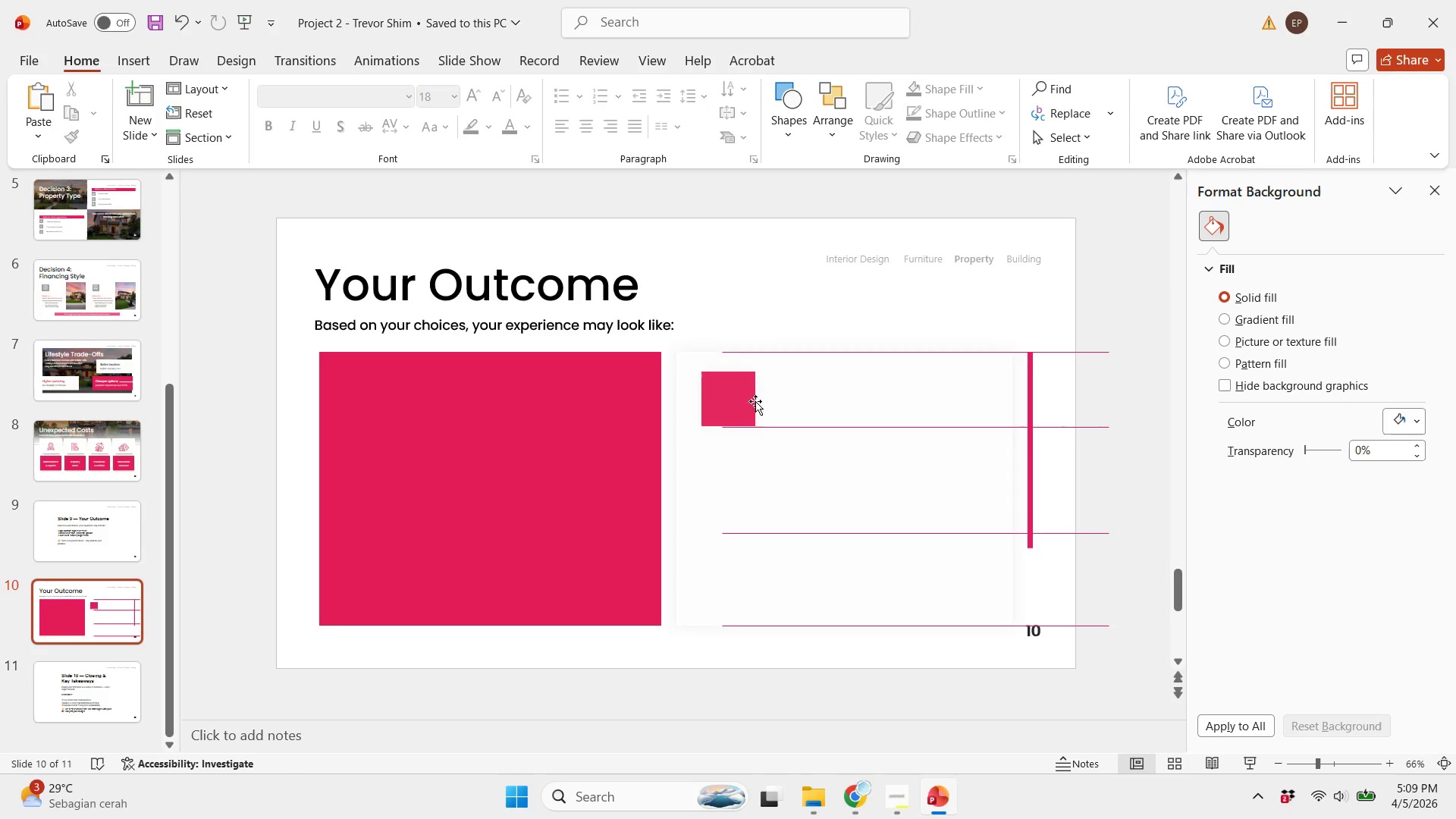 
left_click_drag(start_coordinate=[734, 401], to_coordinate=[758, 507])
 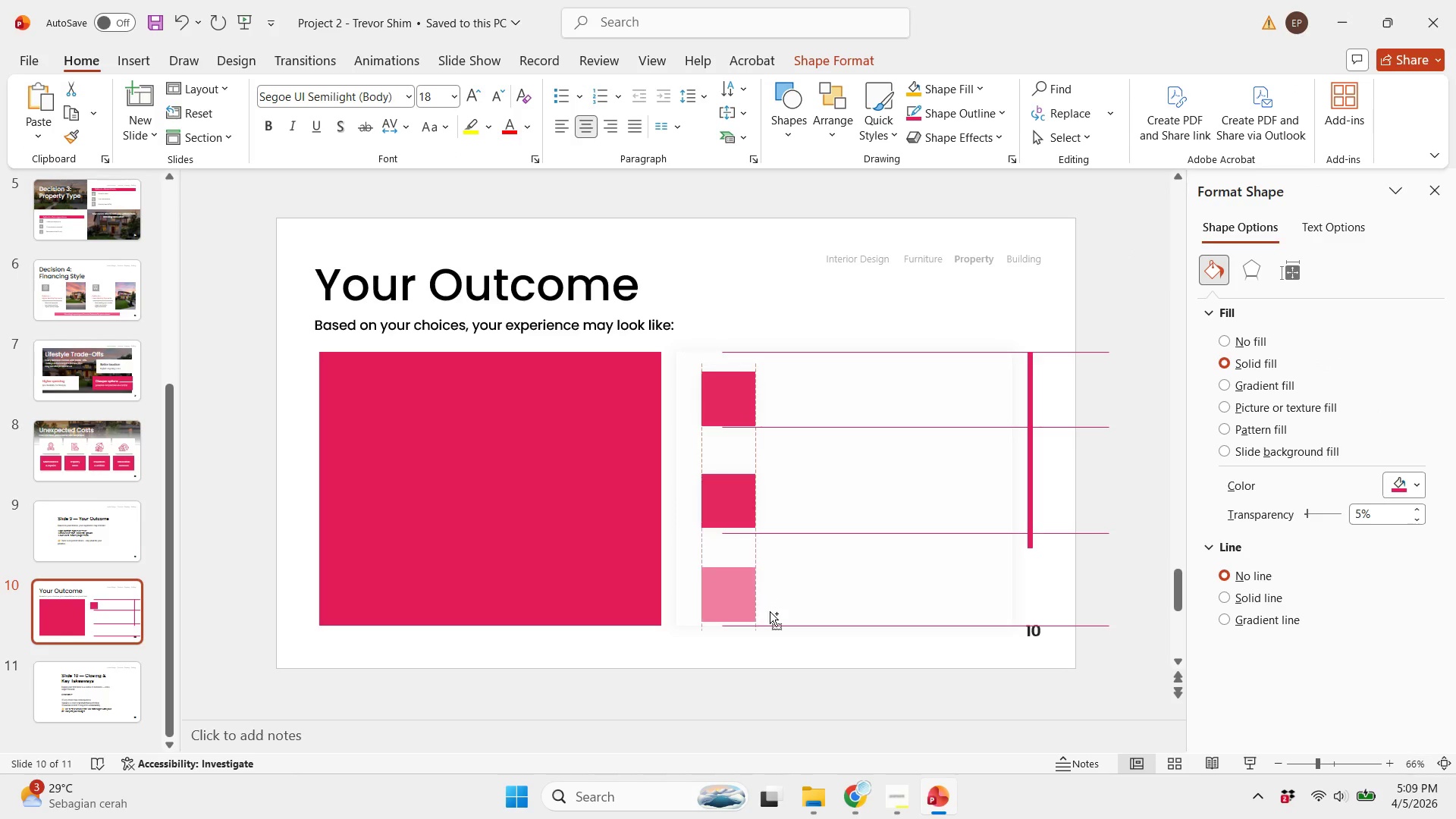 
hold_key(key=ControlLeft, duration=1.95)
hold_key(key=ShiftLeft, duration=1.88)
left_click_drag(start_coordinate=[747, 511], to_coordinate=[766, 597])
 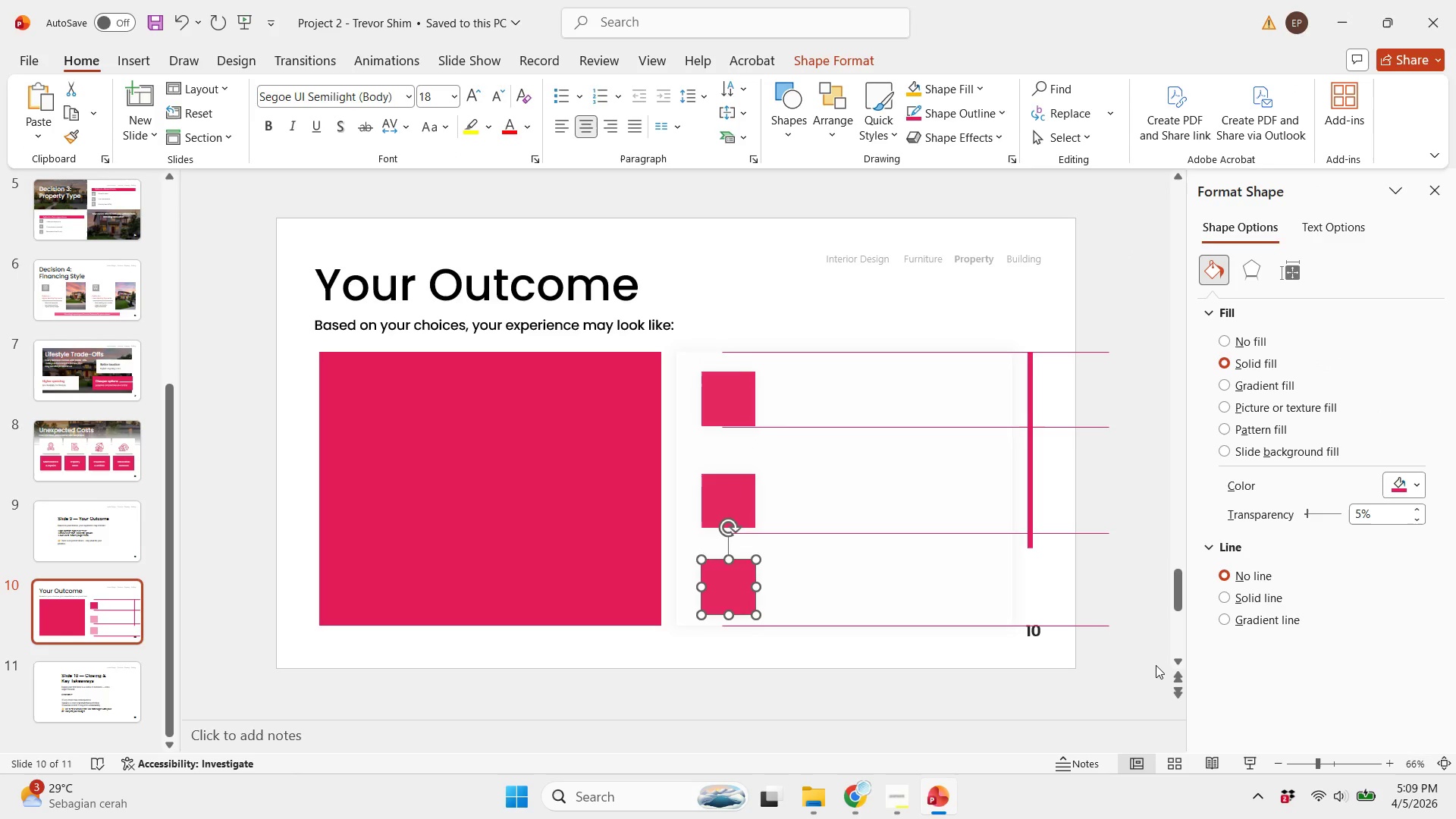 
left_click_drag(start_coordinate=[1156, 665], to_coordinate=[677, 300])
 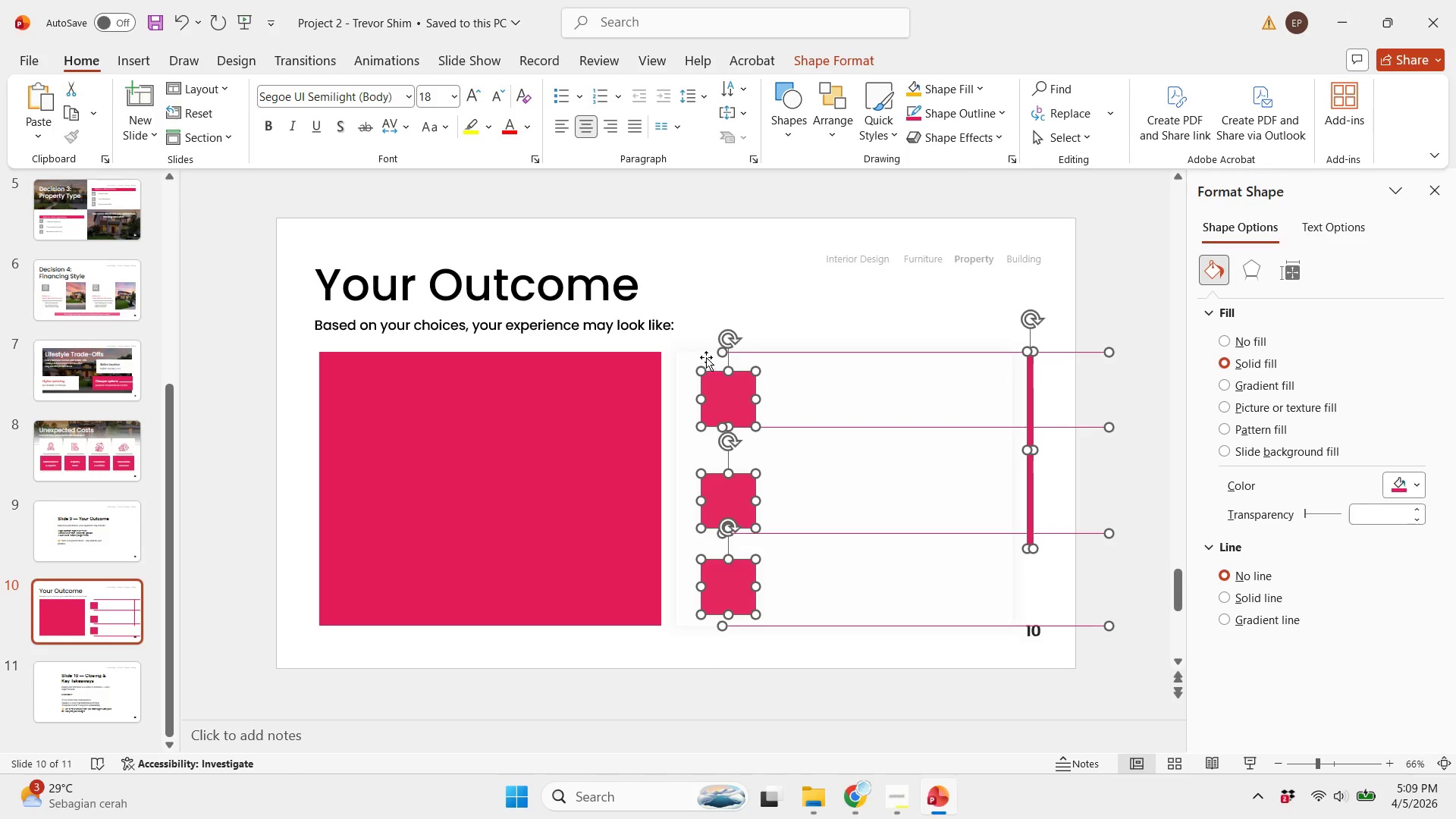 
wait(5.78)
 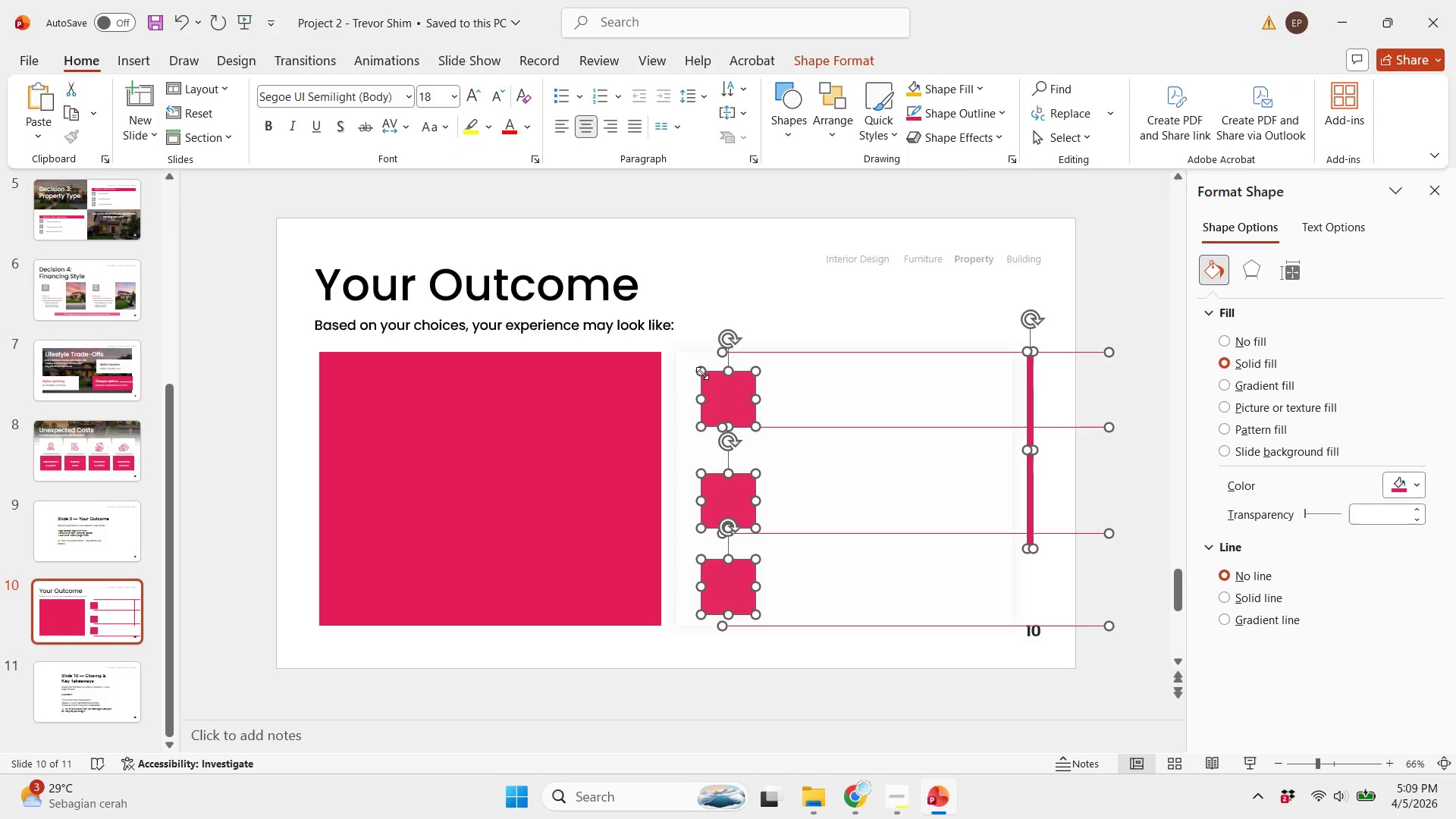 
left_click([858, 64])
 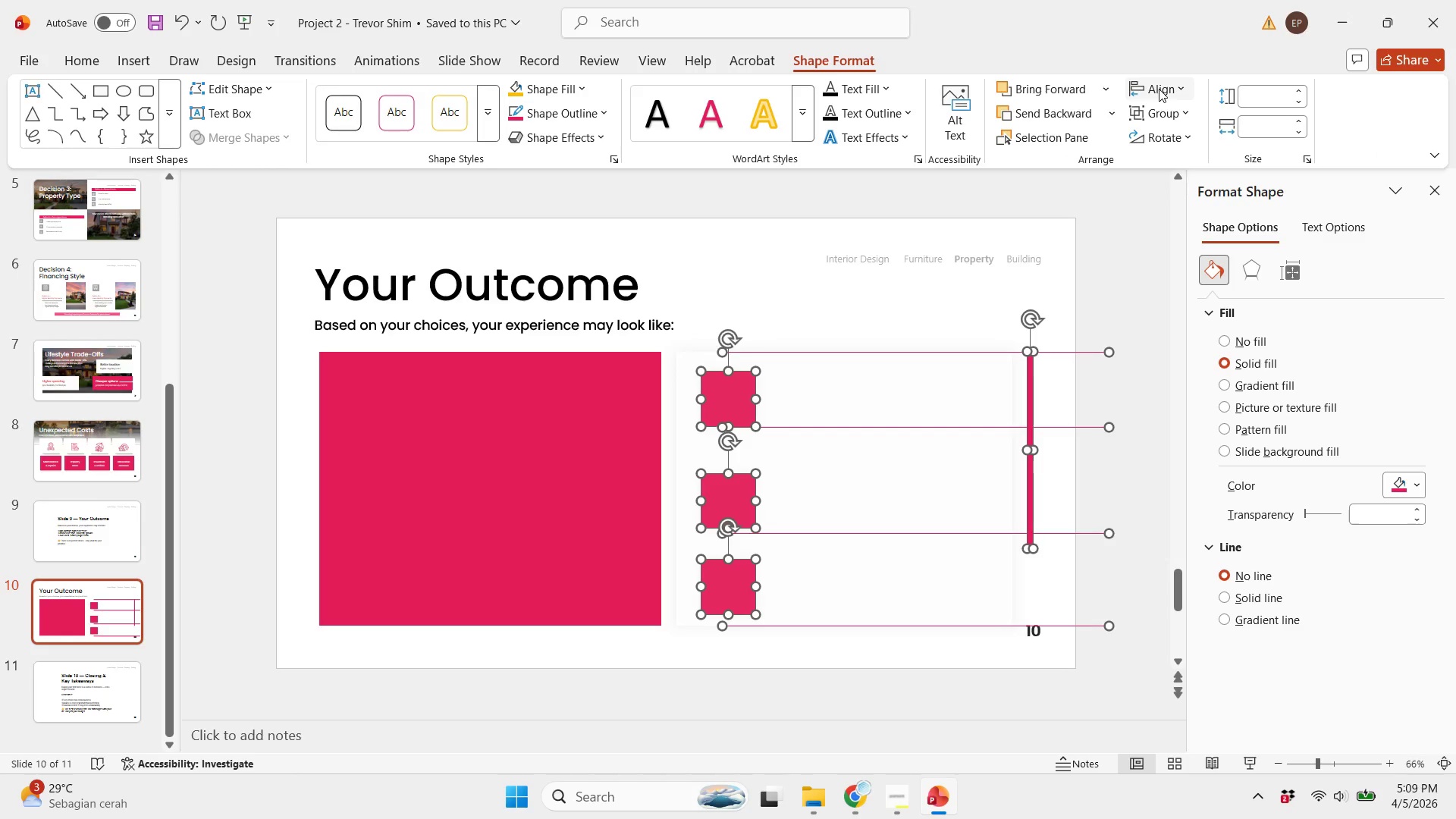 
left_click([1159, 89])
 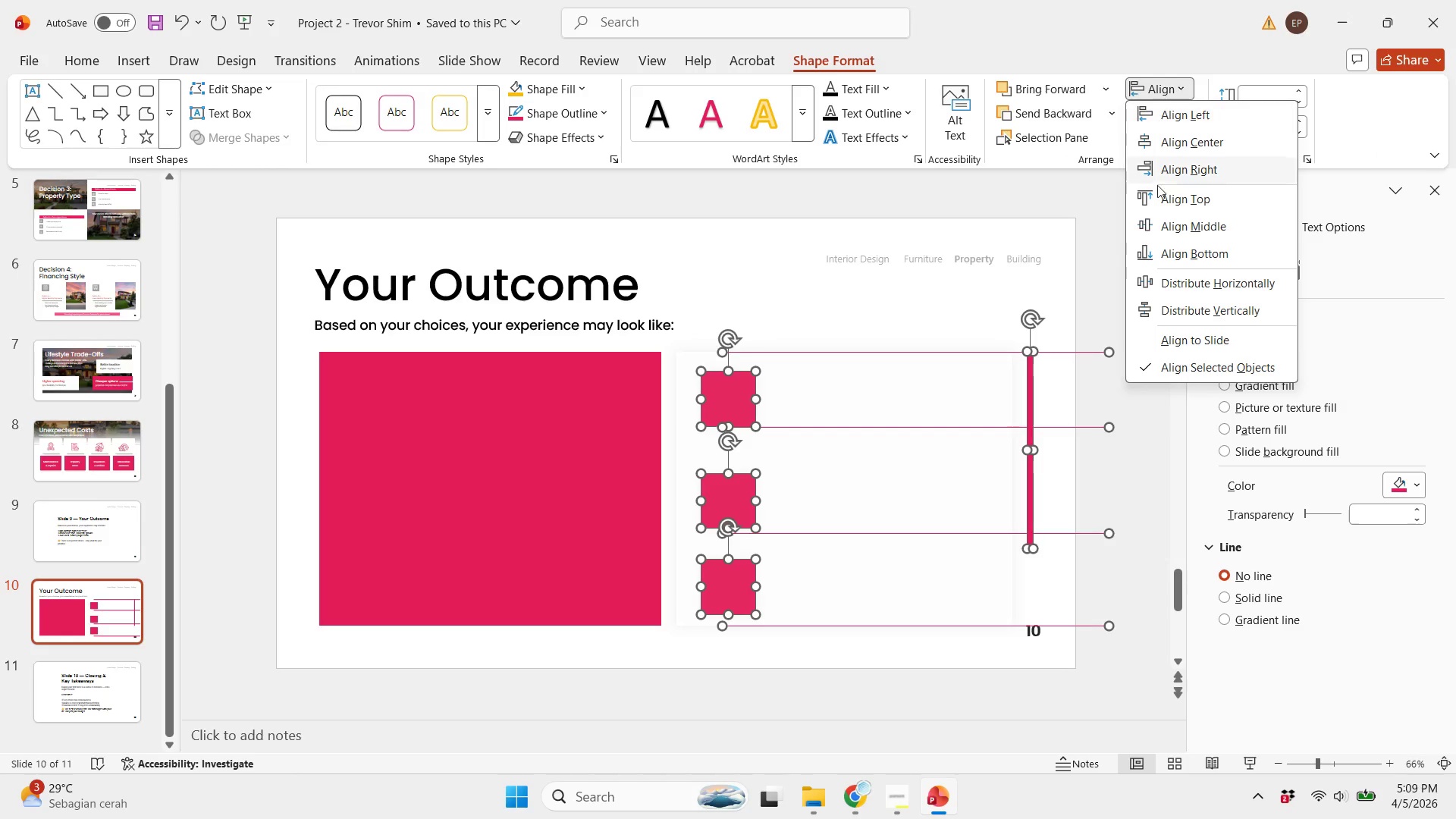 
left_click([1175, 322])
 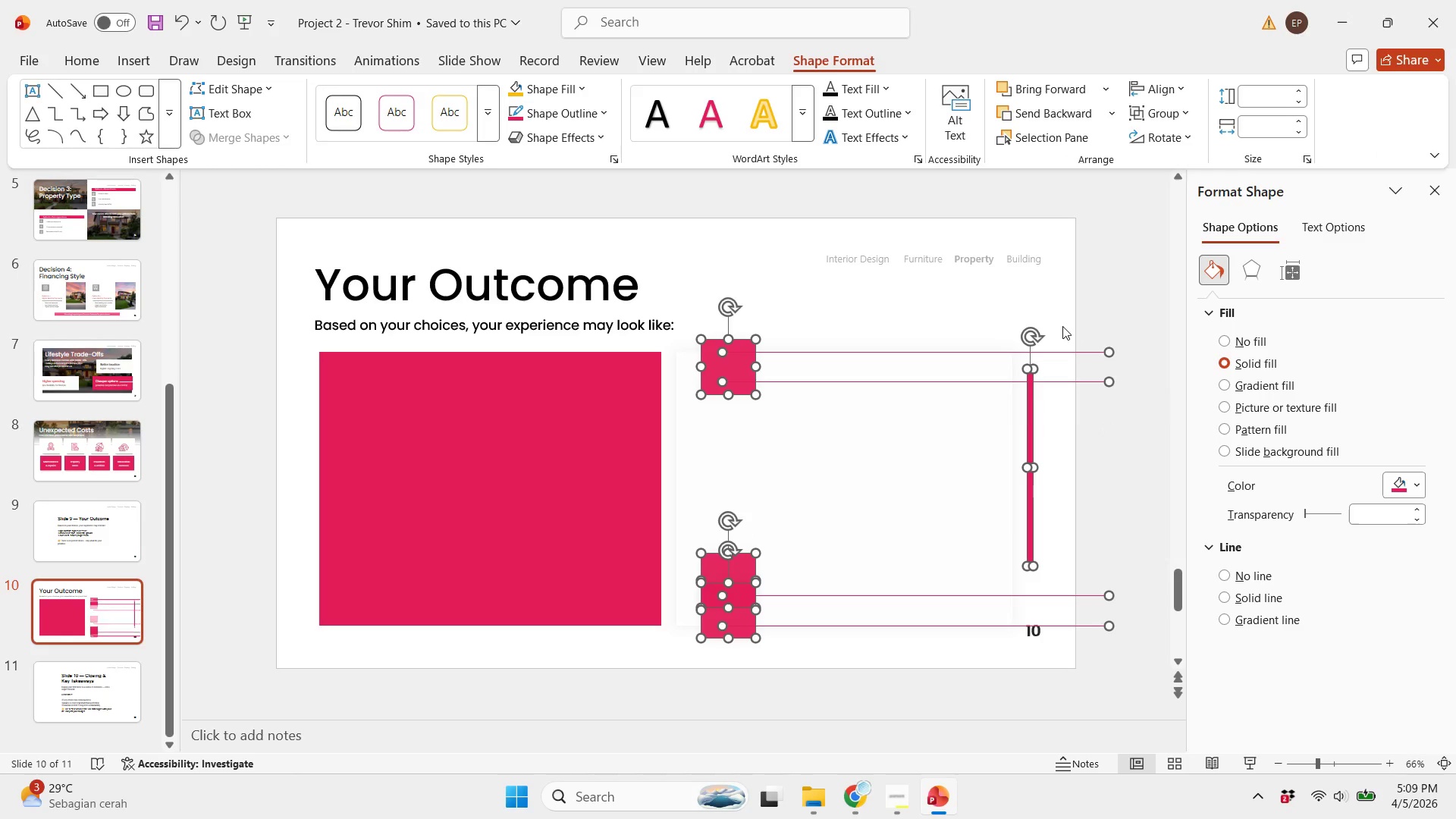 
key(Control+Z)
 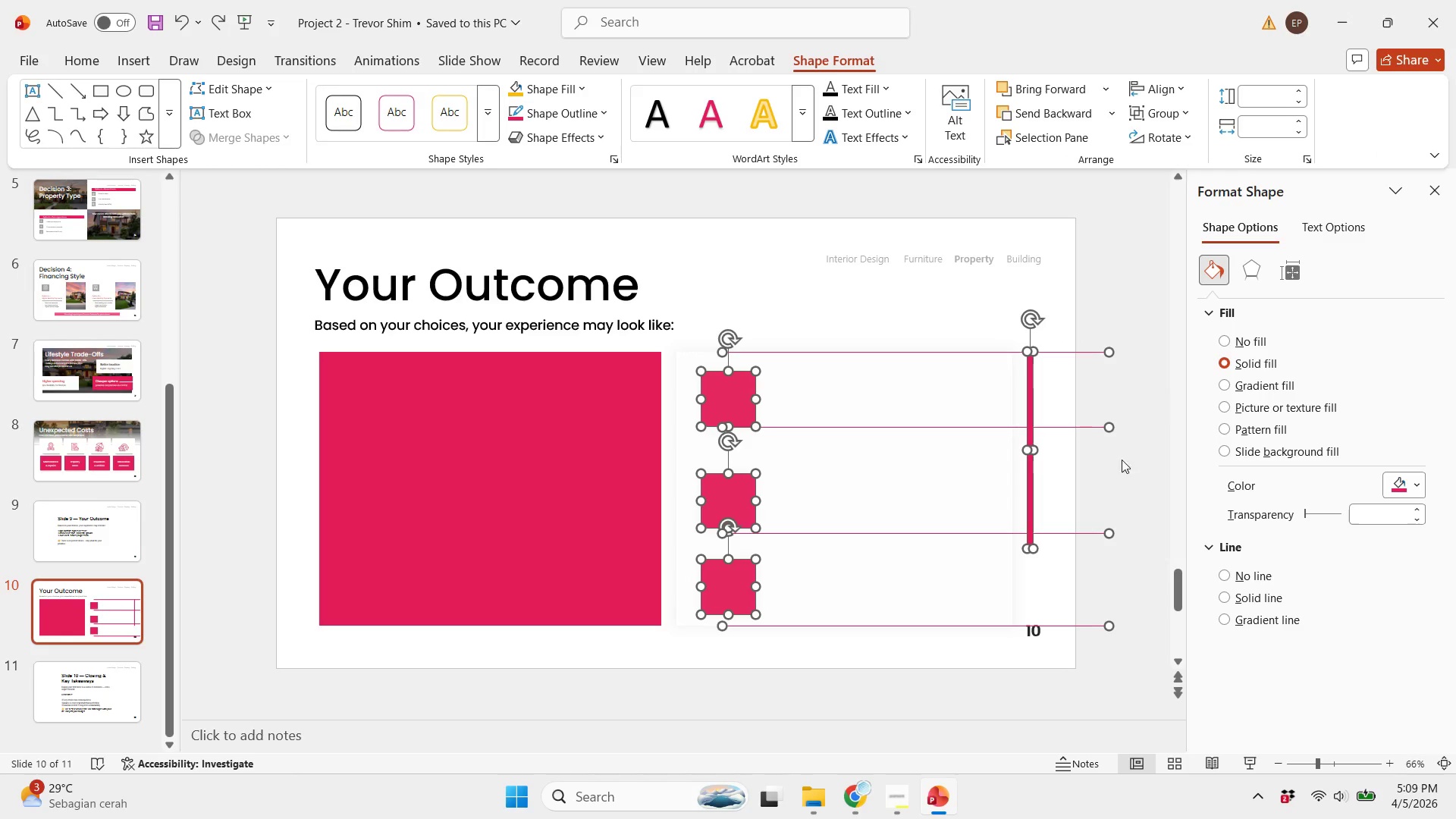 
hold_key(key=ShiftLeft, duration=0.58)
left_click([1025, 469])
 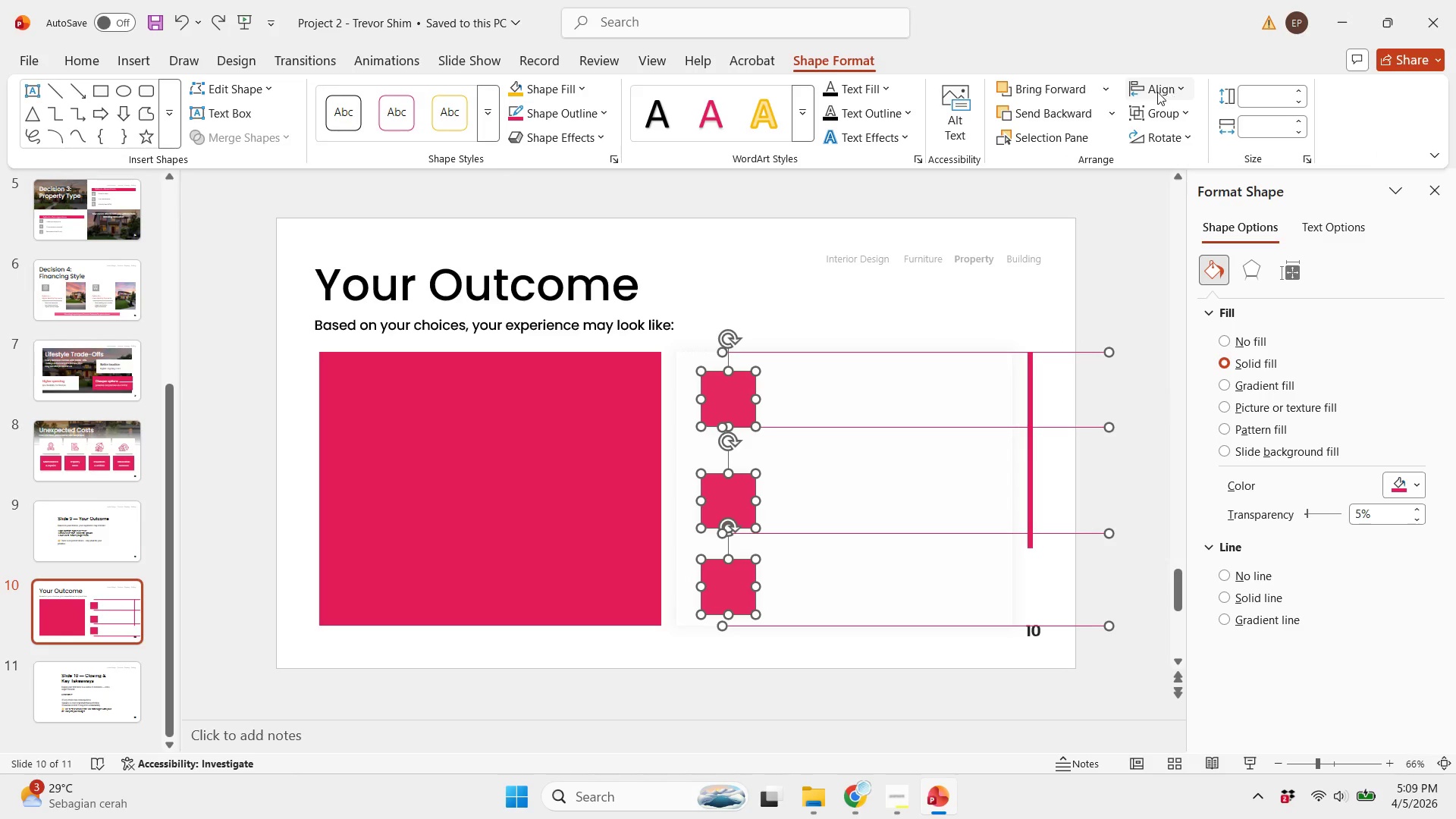 
left_click([1155, 93])
 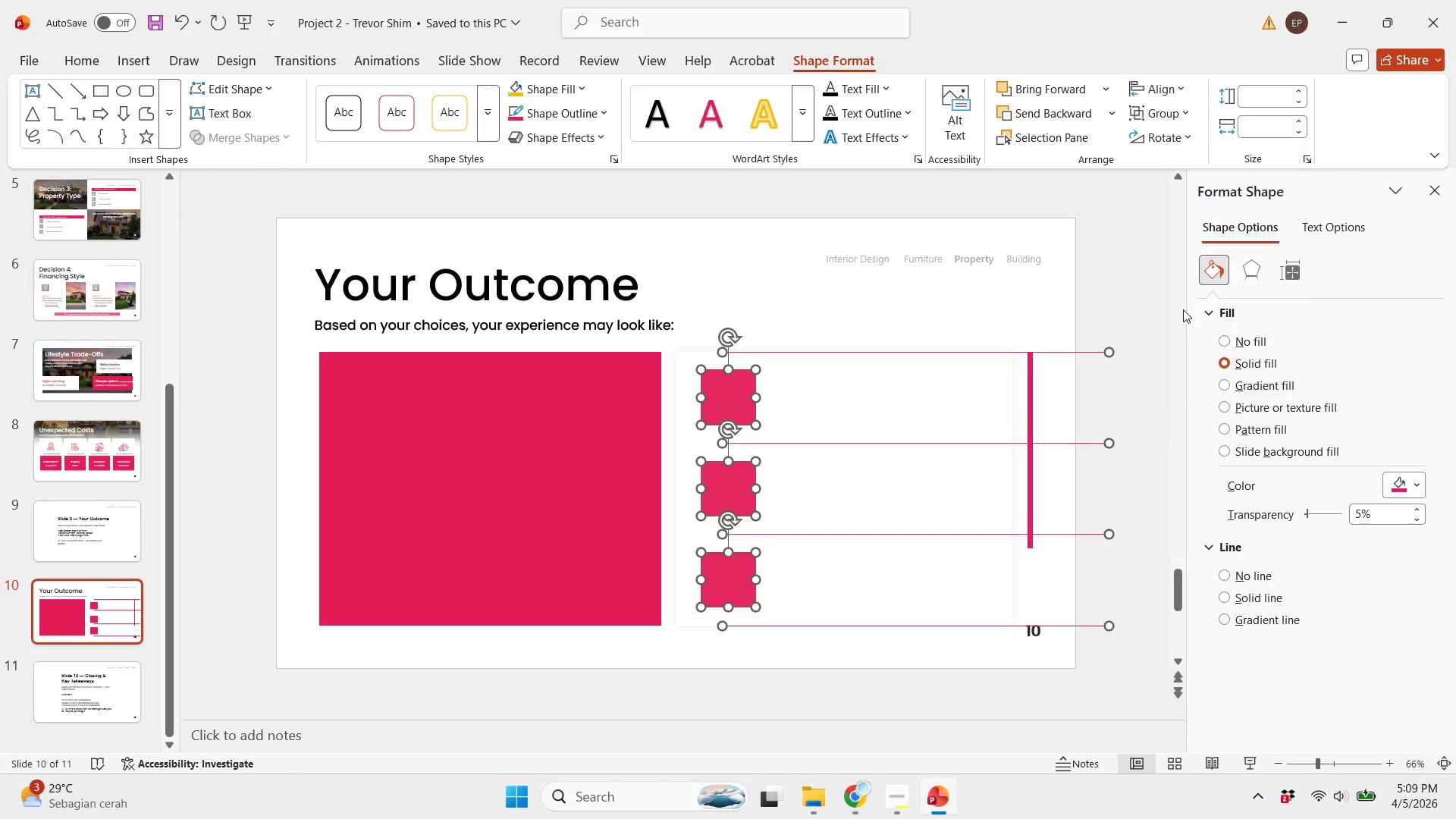 
double_click([1022, 287])
 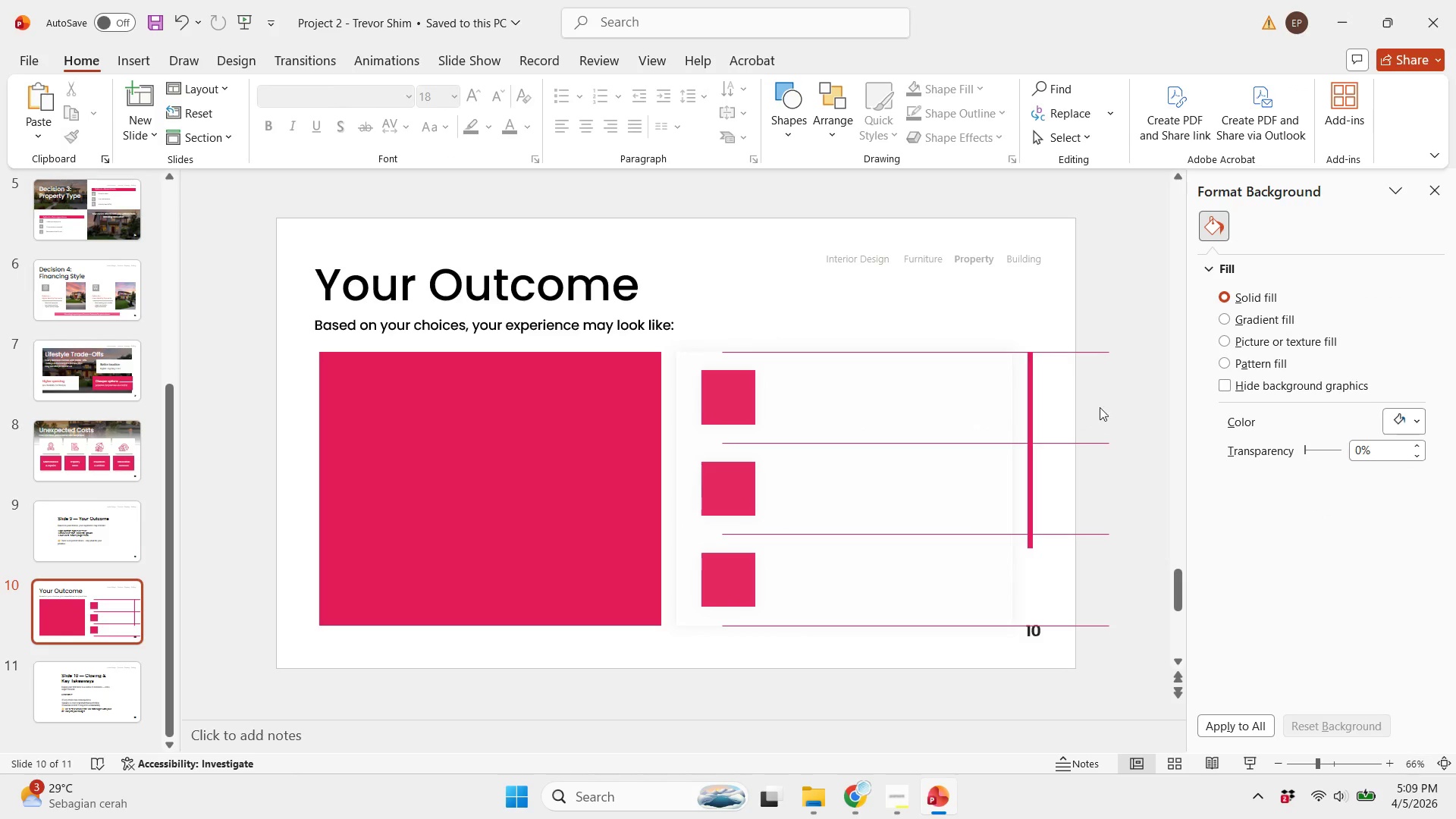 
key(Control+S)
 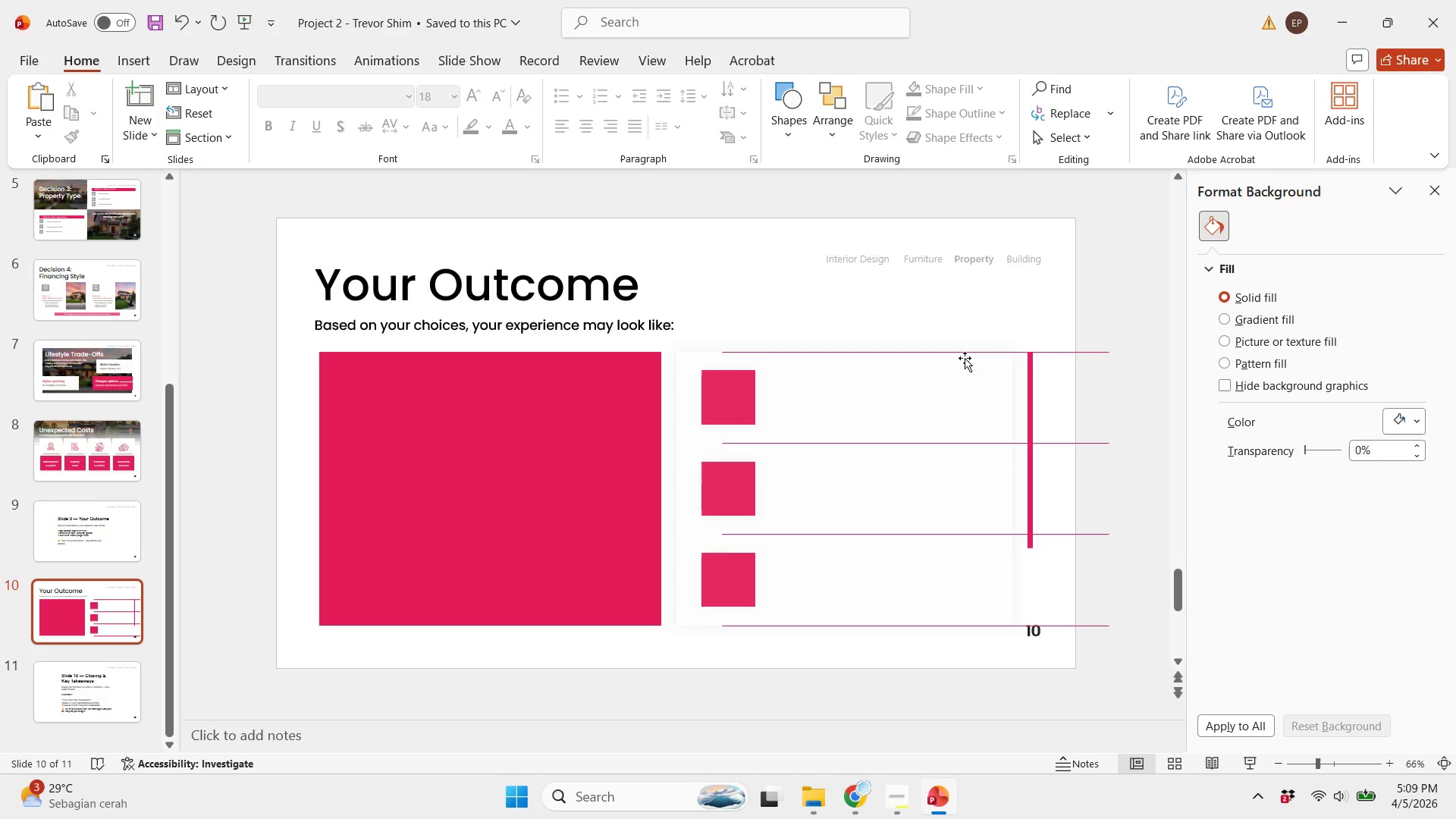 
wait(10.5)
 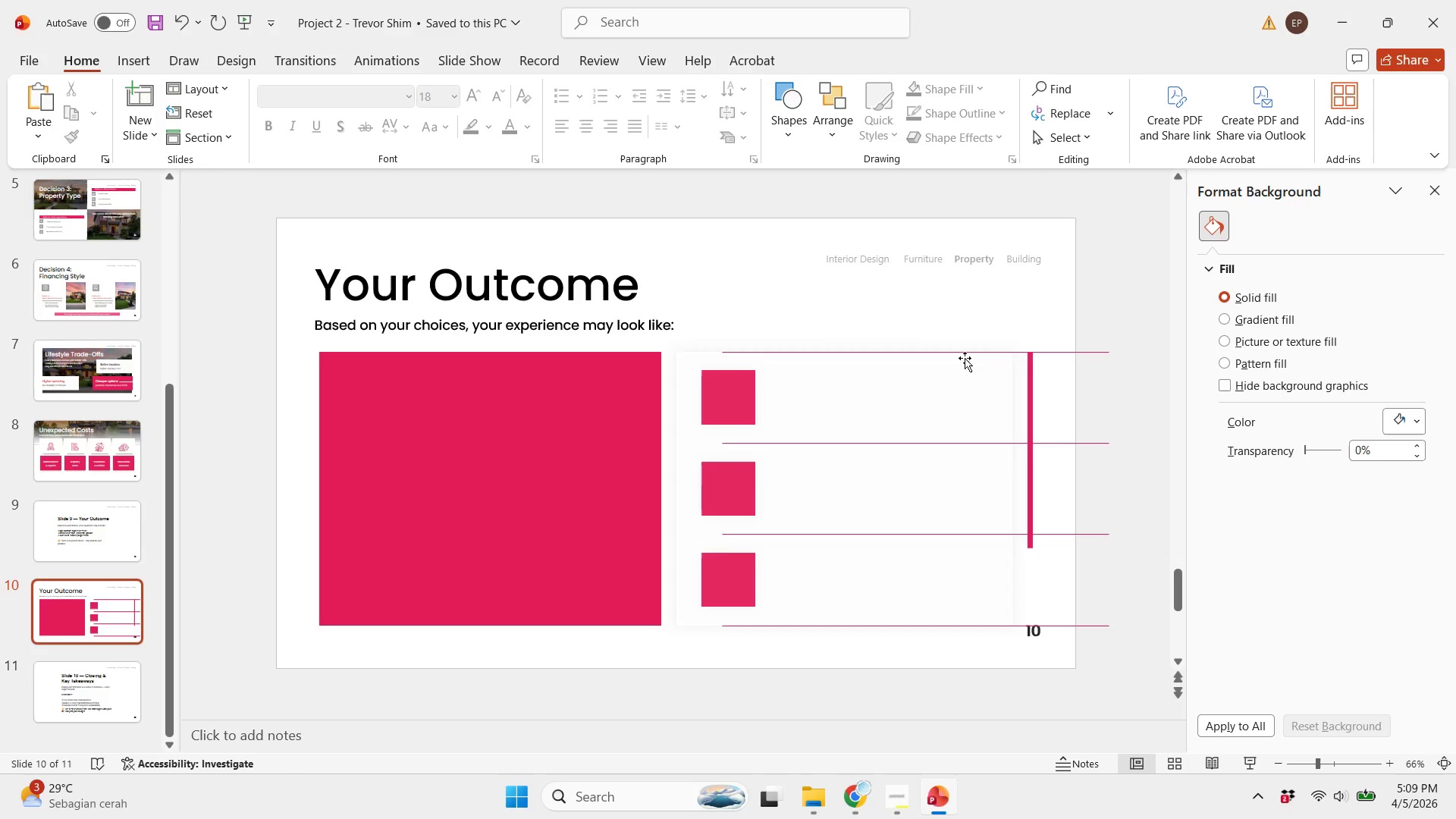 
left_click_drag(start_coordinate=[836, 669], to_coordinate=[654, 348])
 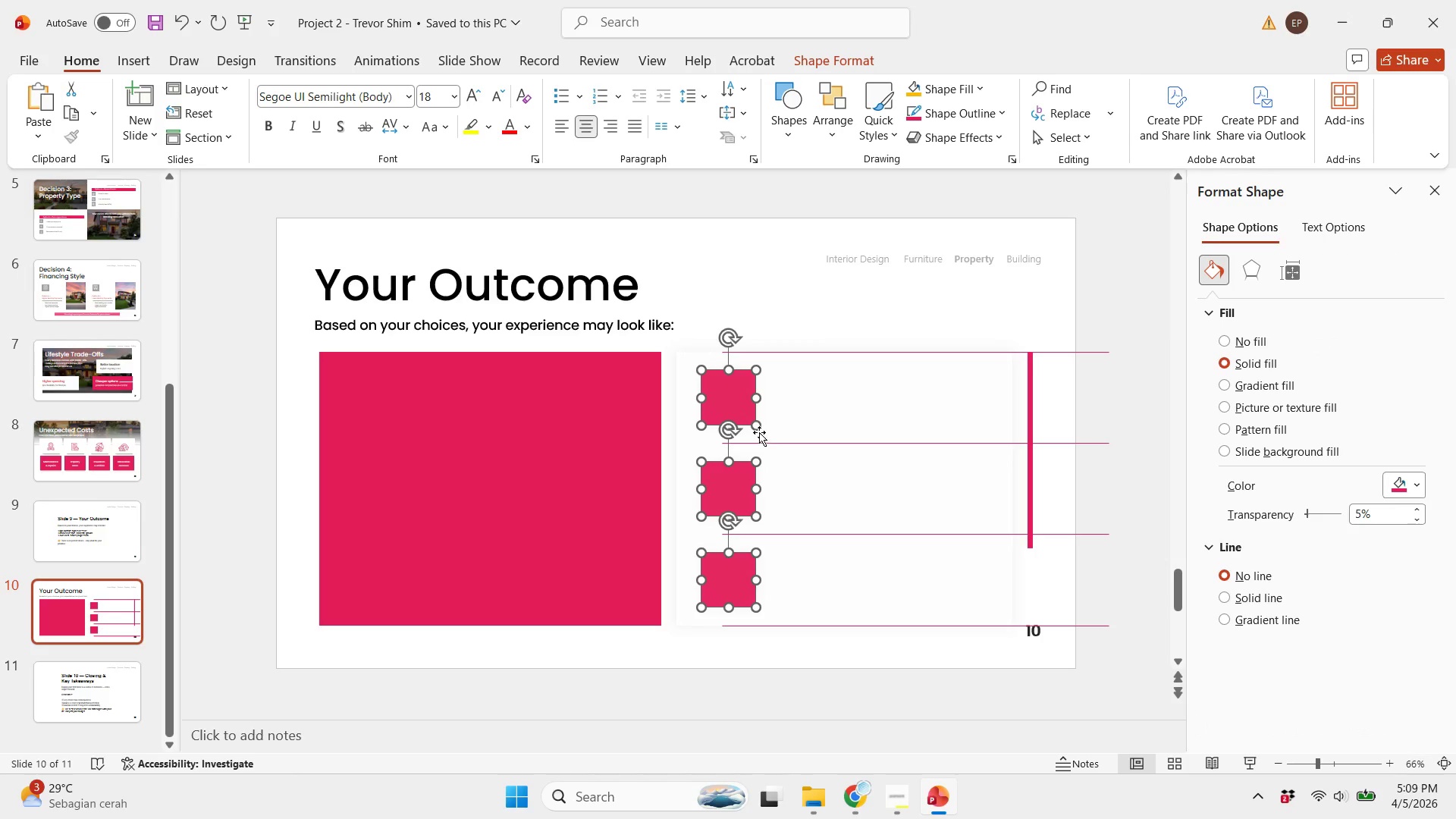 
hold_key(key=ShiftLeft, duration=2.03)
 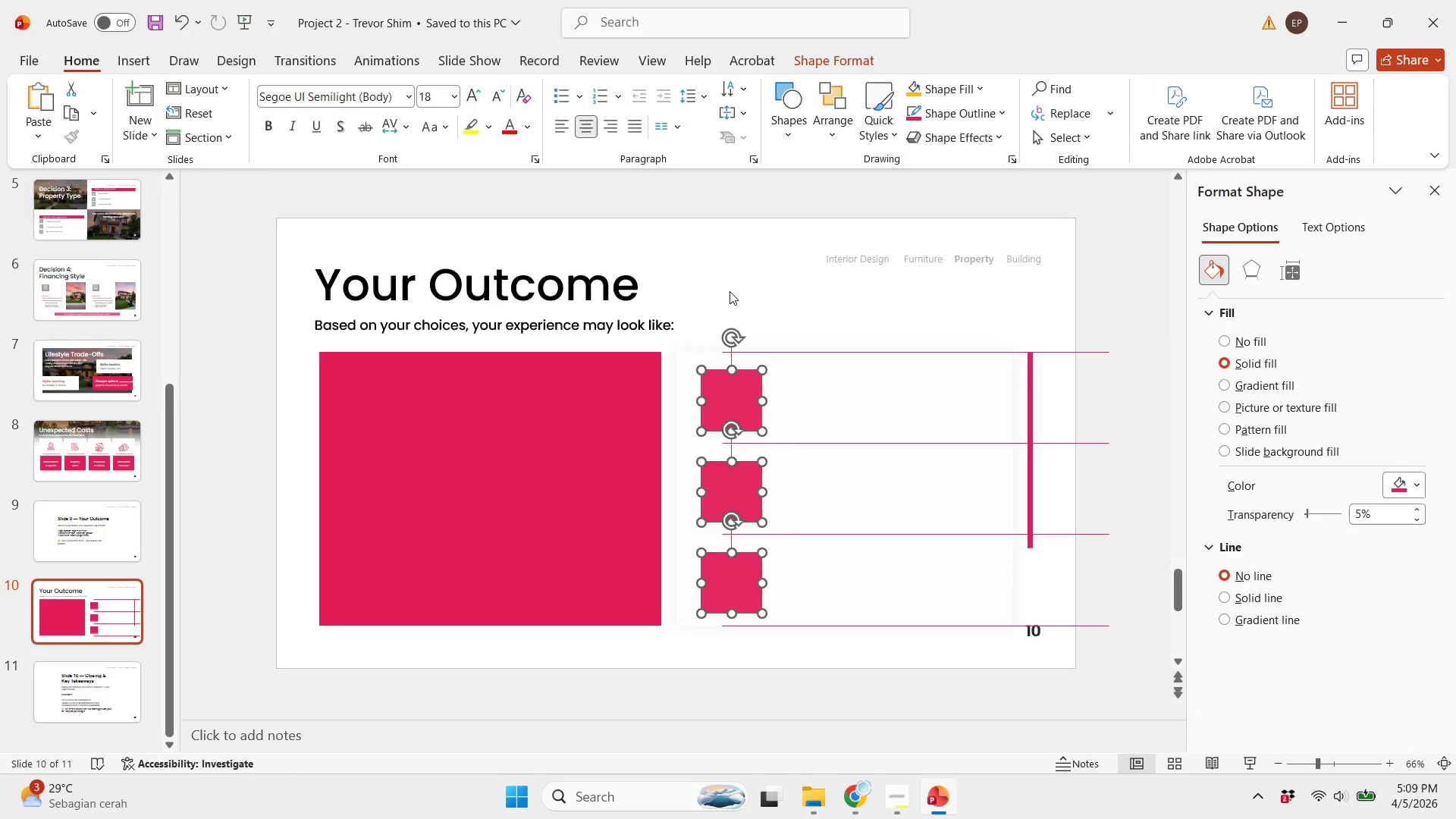 
left_click([730, 291])
 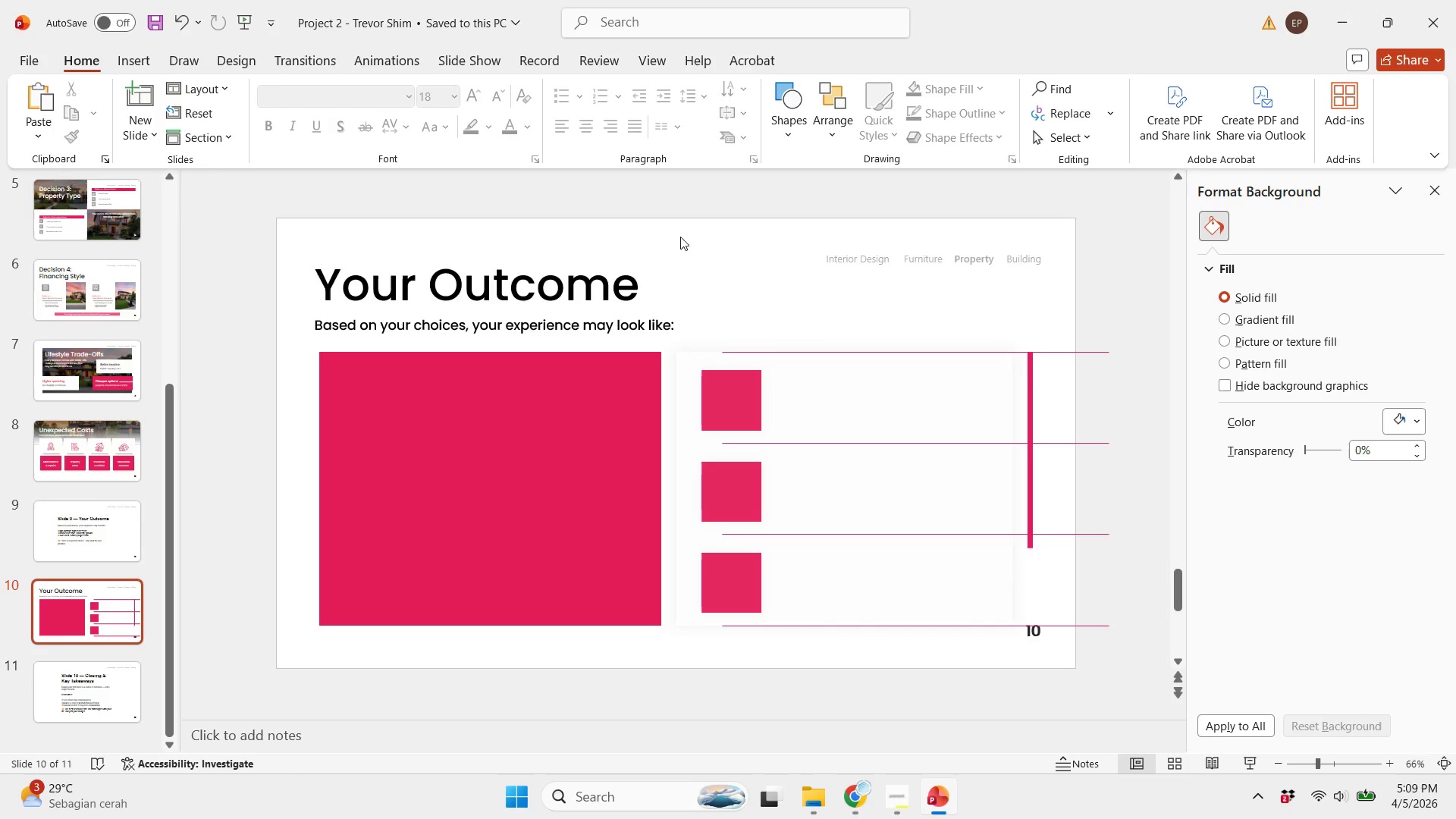 
left_click_drag(start_coordinate=[680, 237], to_coordinate=[1181, 673])
 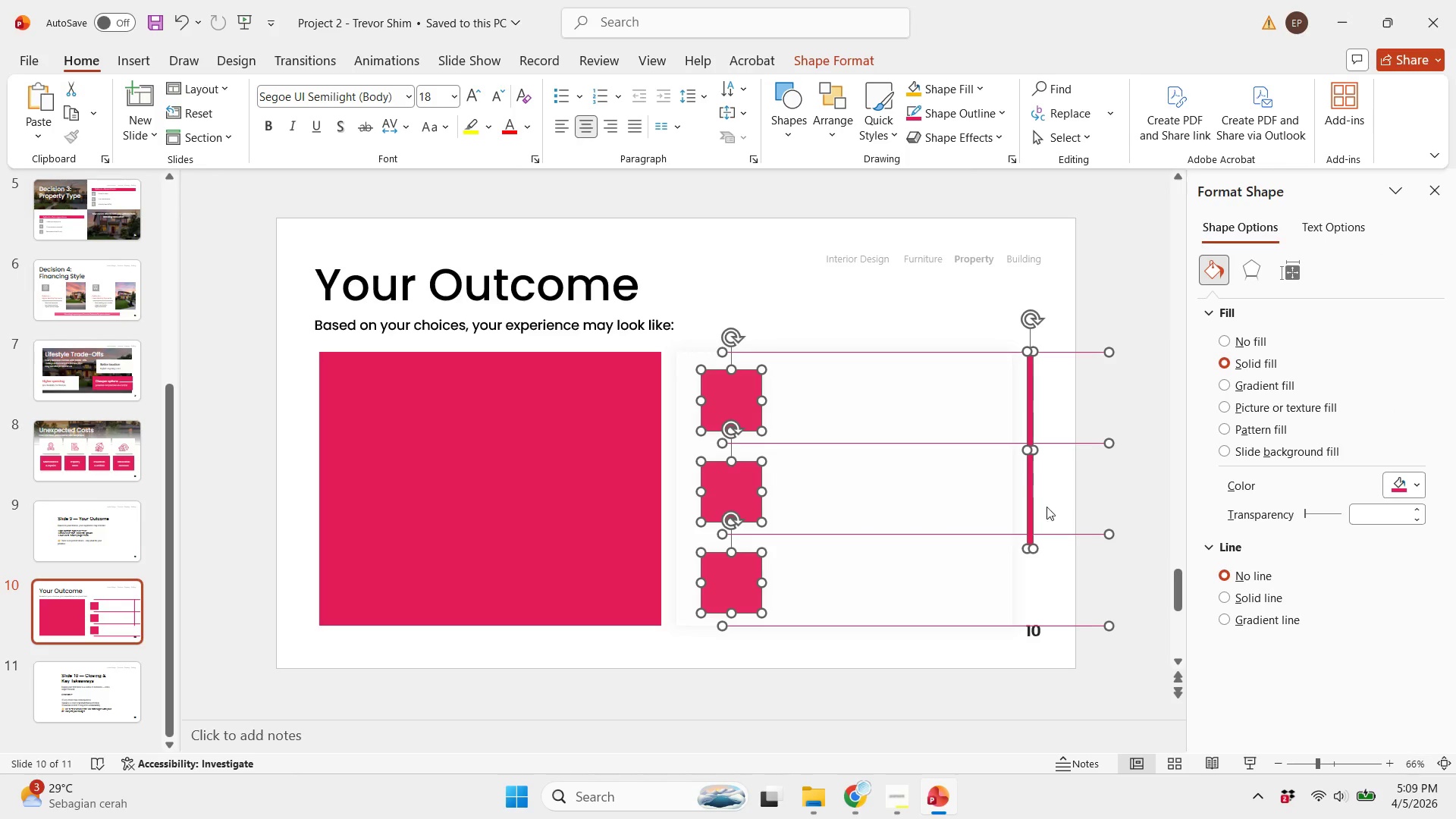 
hold_key(key=ShiftLeft, duration=0.55)
left_click([1034, 500])
 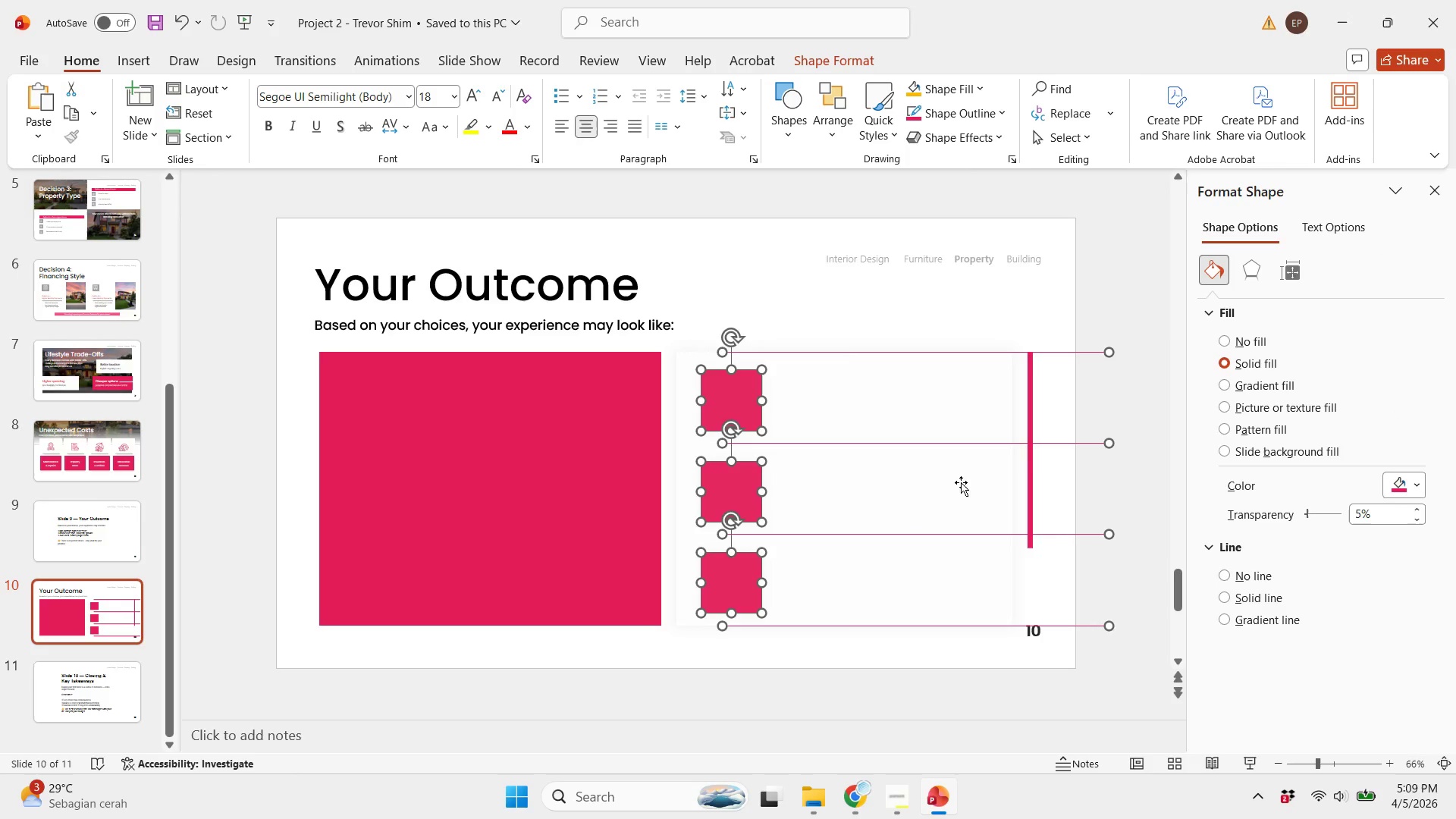 
double_click([960, 482])
 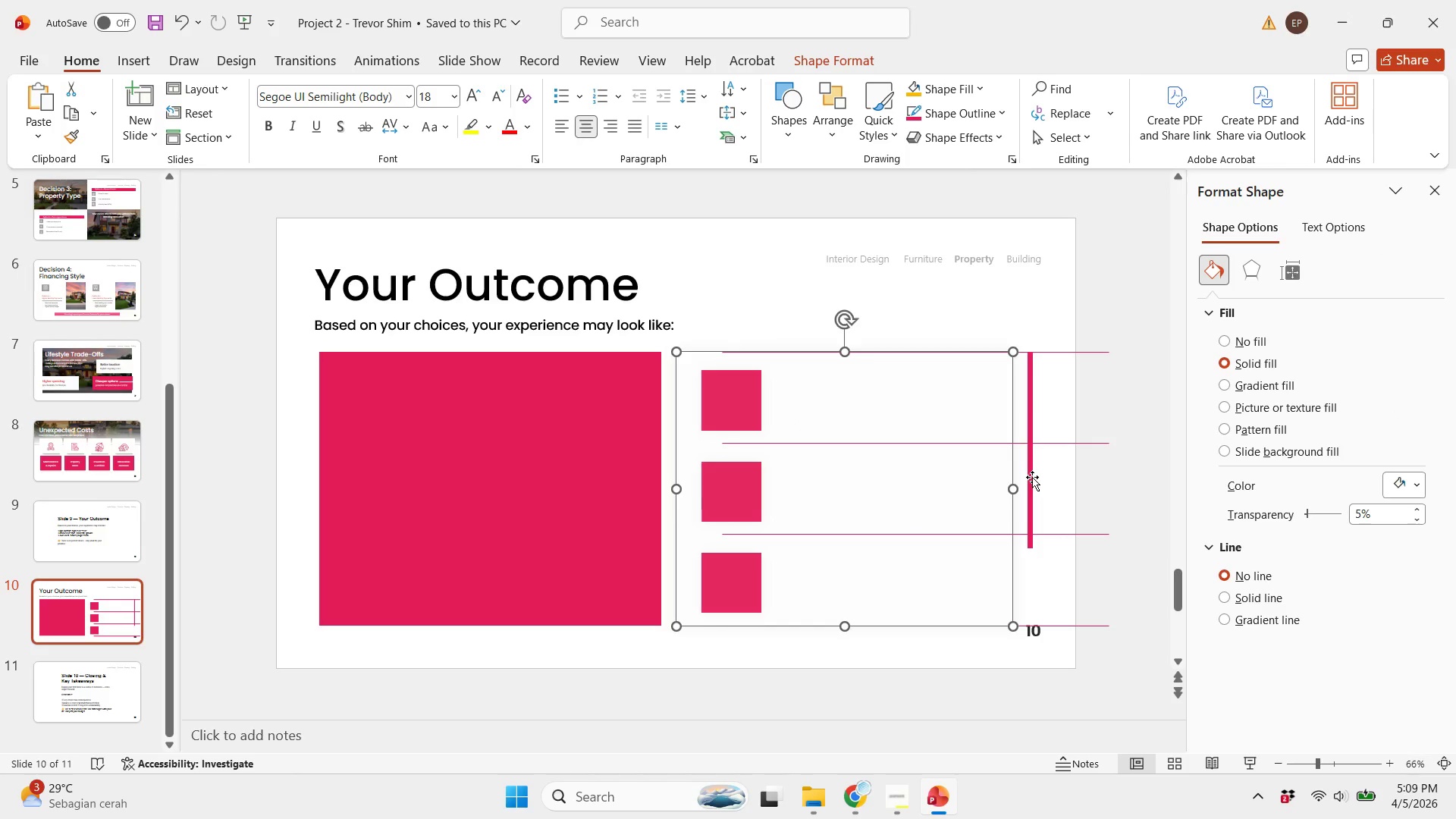 
hold_key(key=ShiftLeft, duration=0.31)
 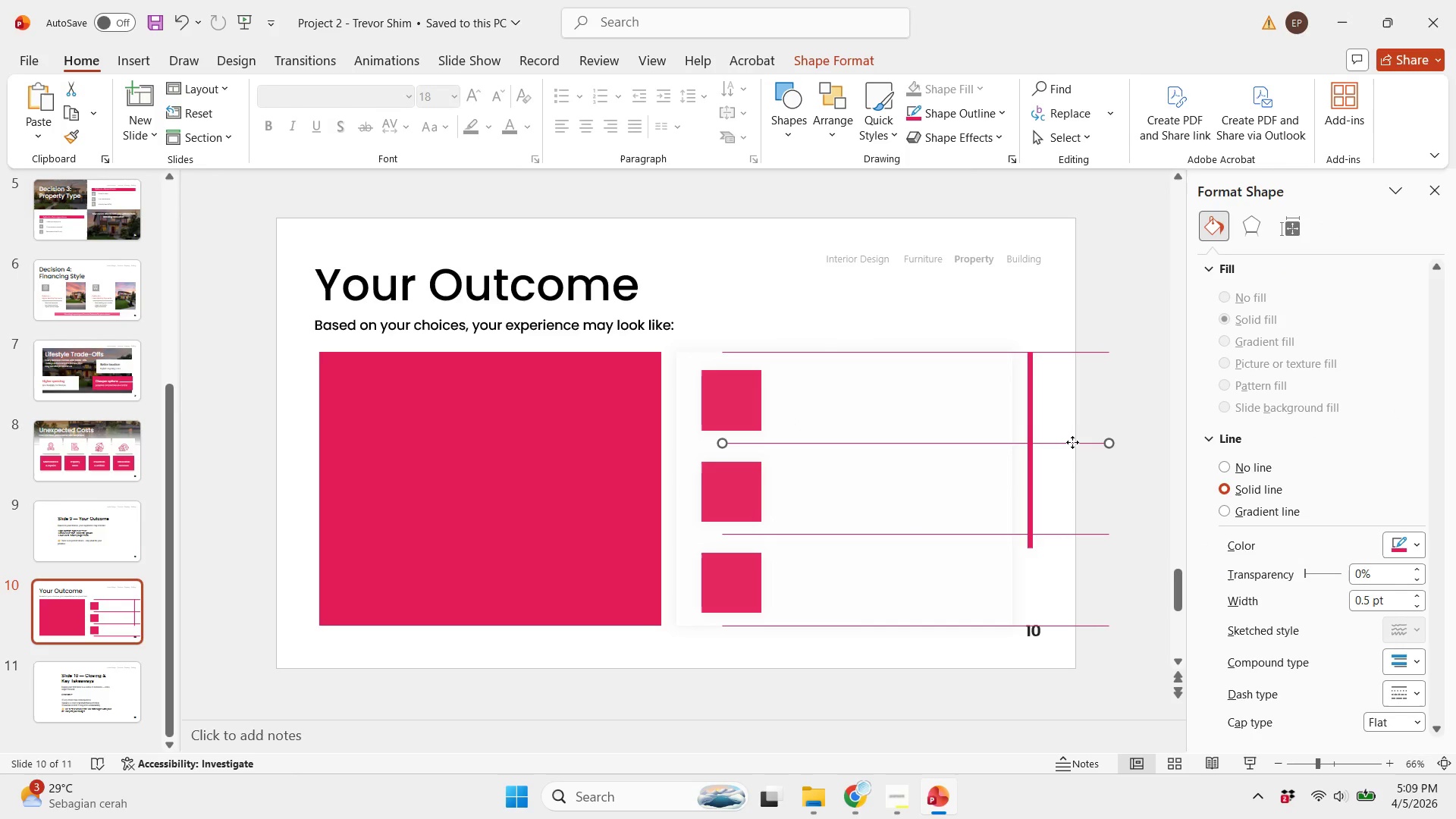 
left_click([1072, 442])
 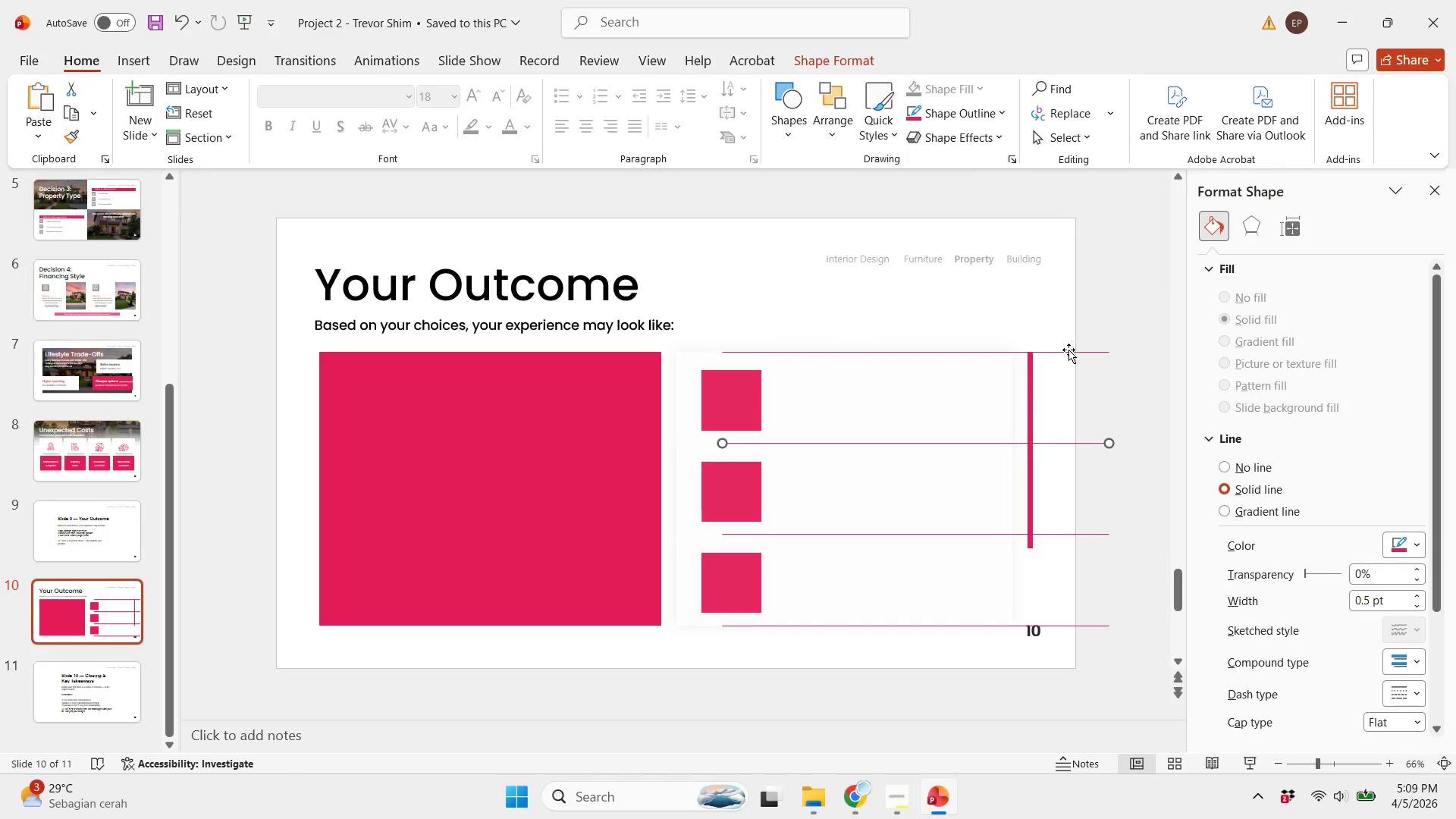 
hold_key(key=ShiftLeft, duration=3.31)
double_click([1065, 354])
 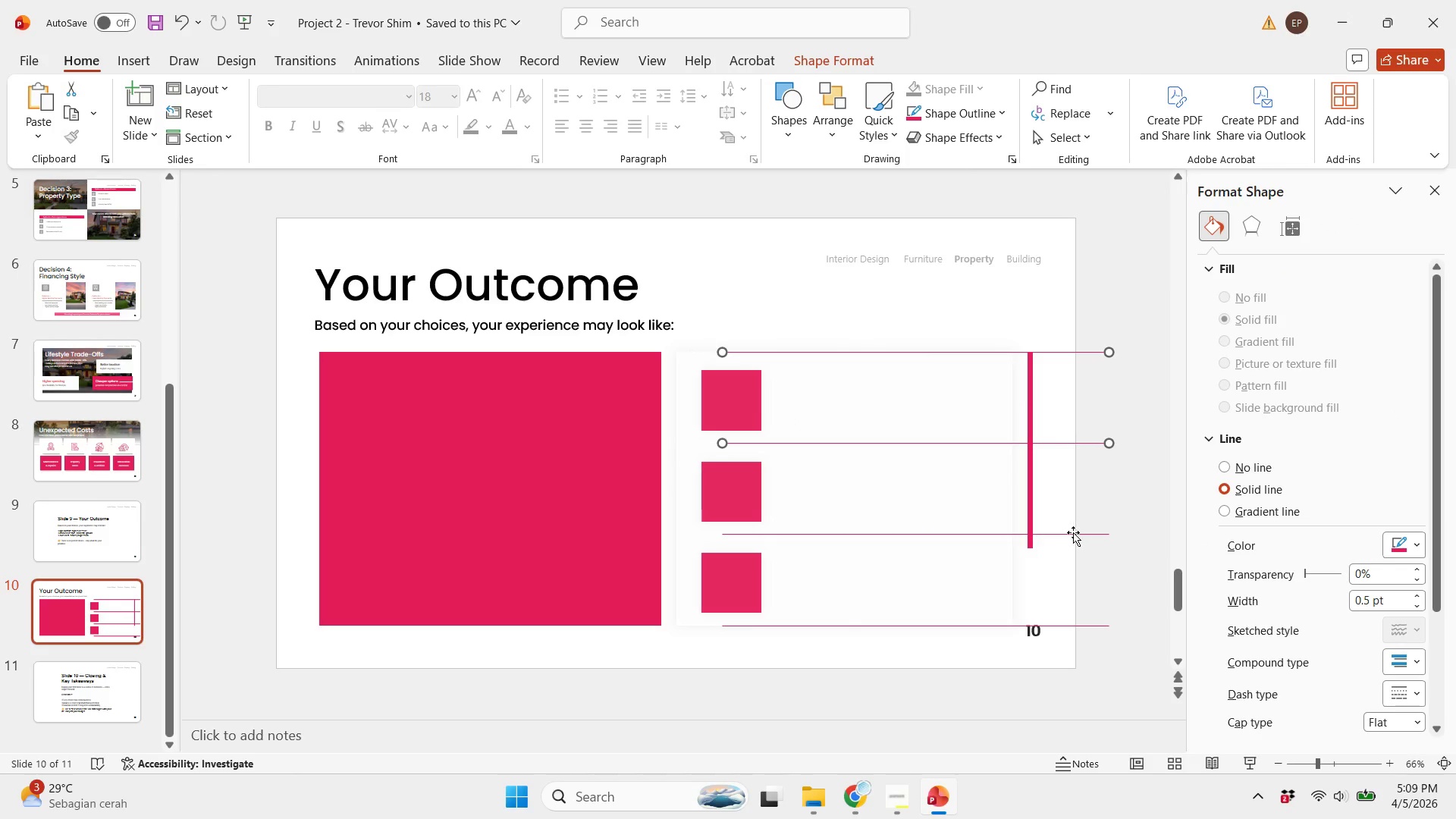 
left_click([1072, 534])
 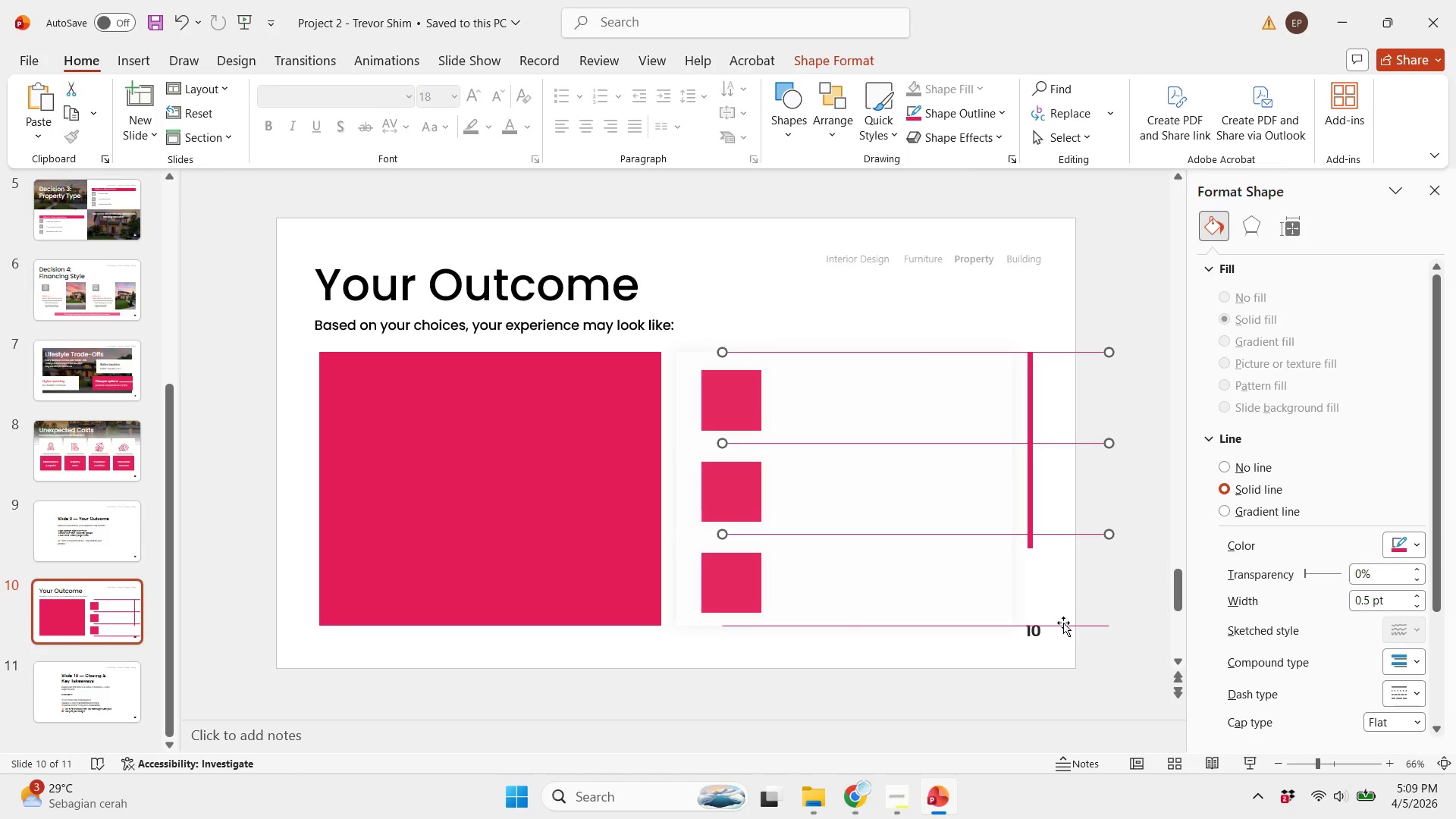 
left_click([1063, 623])
 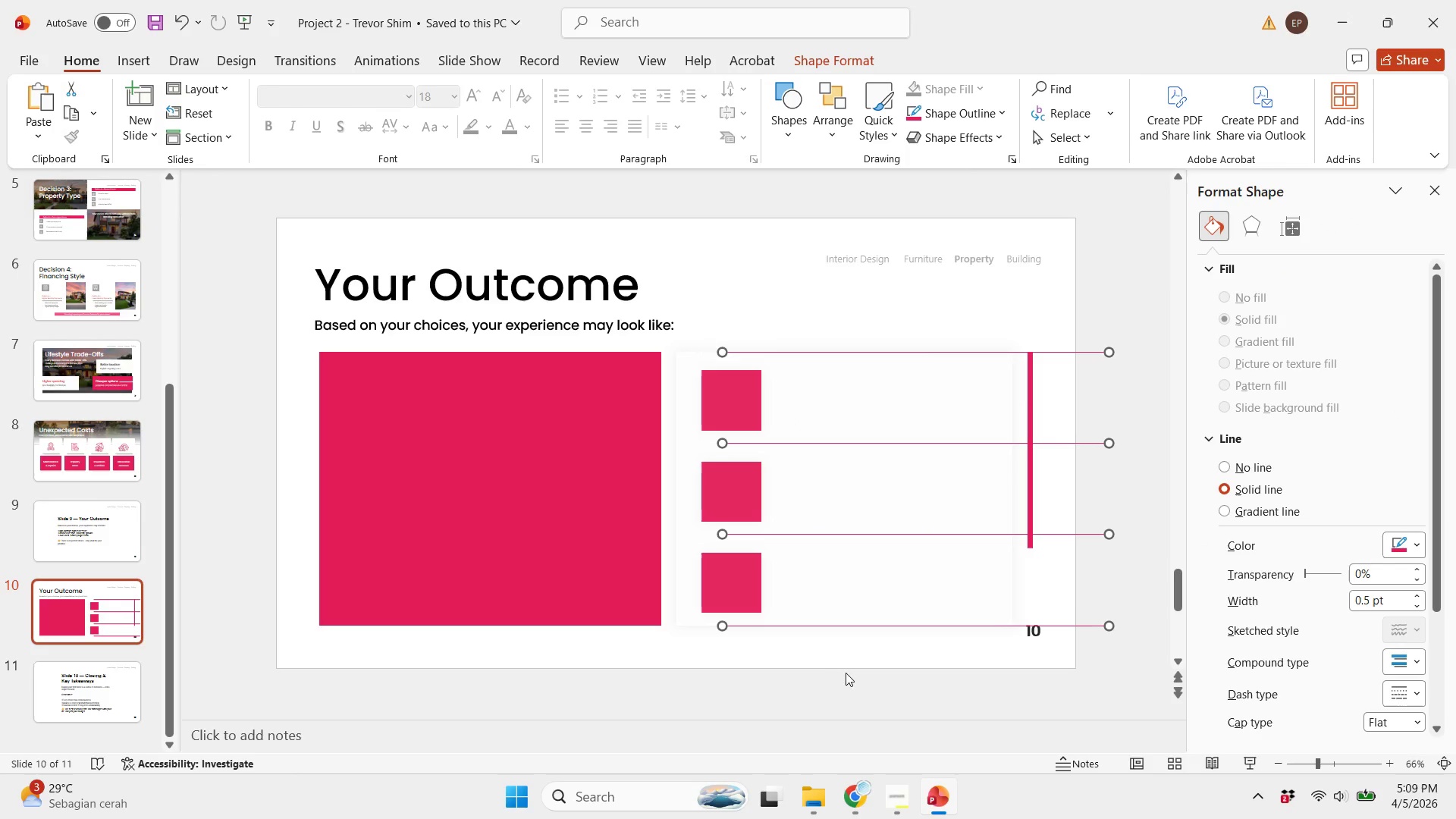 
left_click_drag(start_coordinate=[846, 673], to_coordinate=[673, 287])
 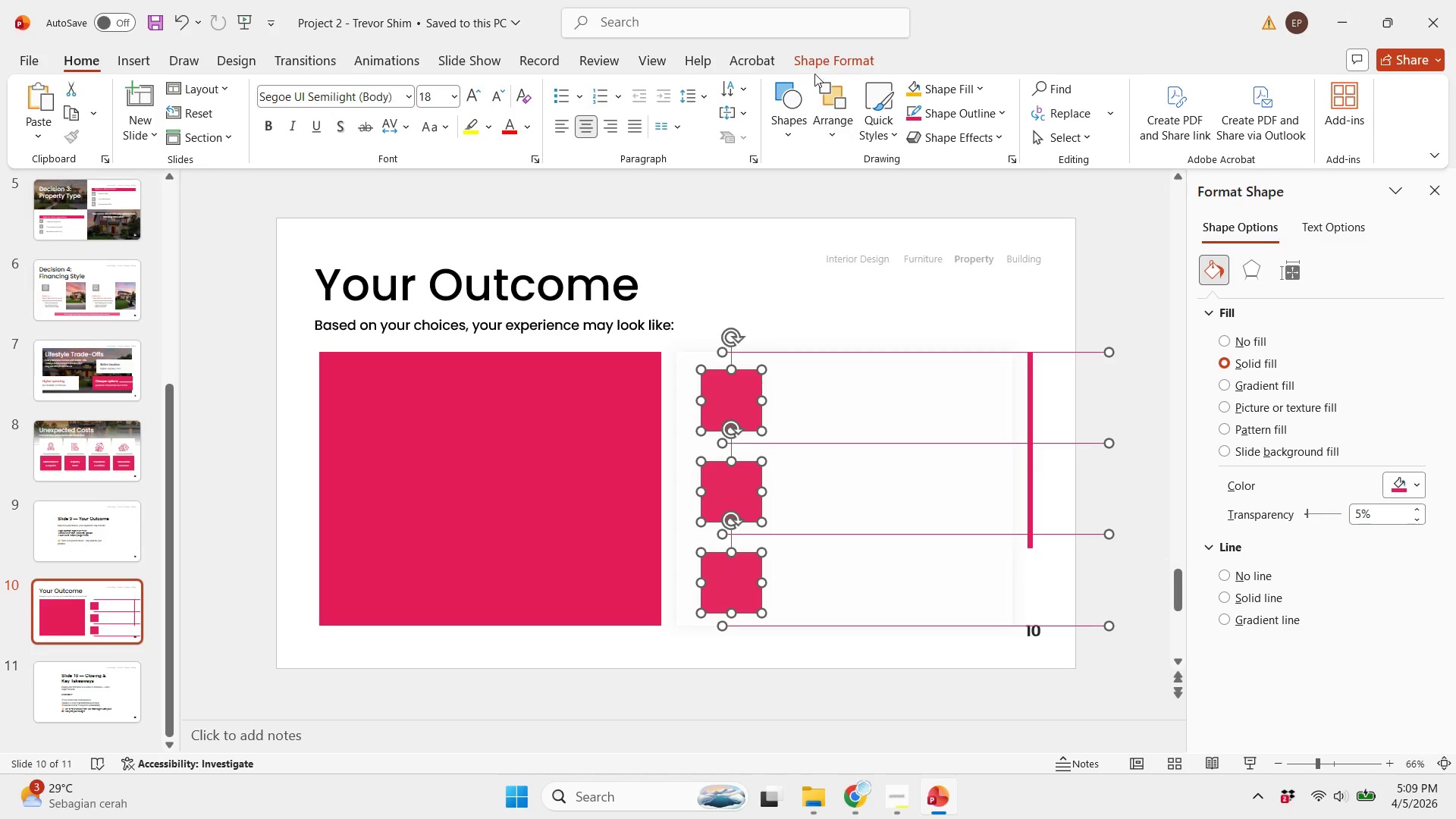 
left_click([815, 69])
 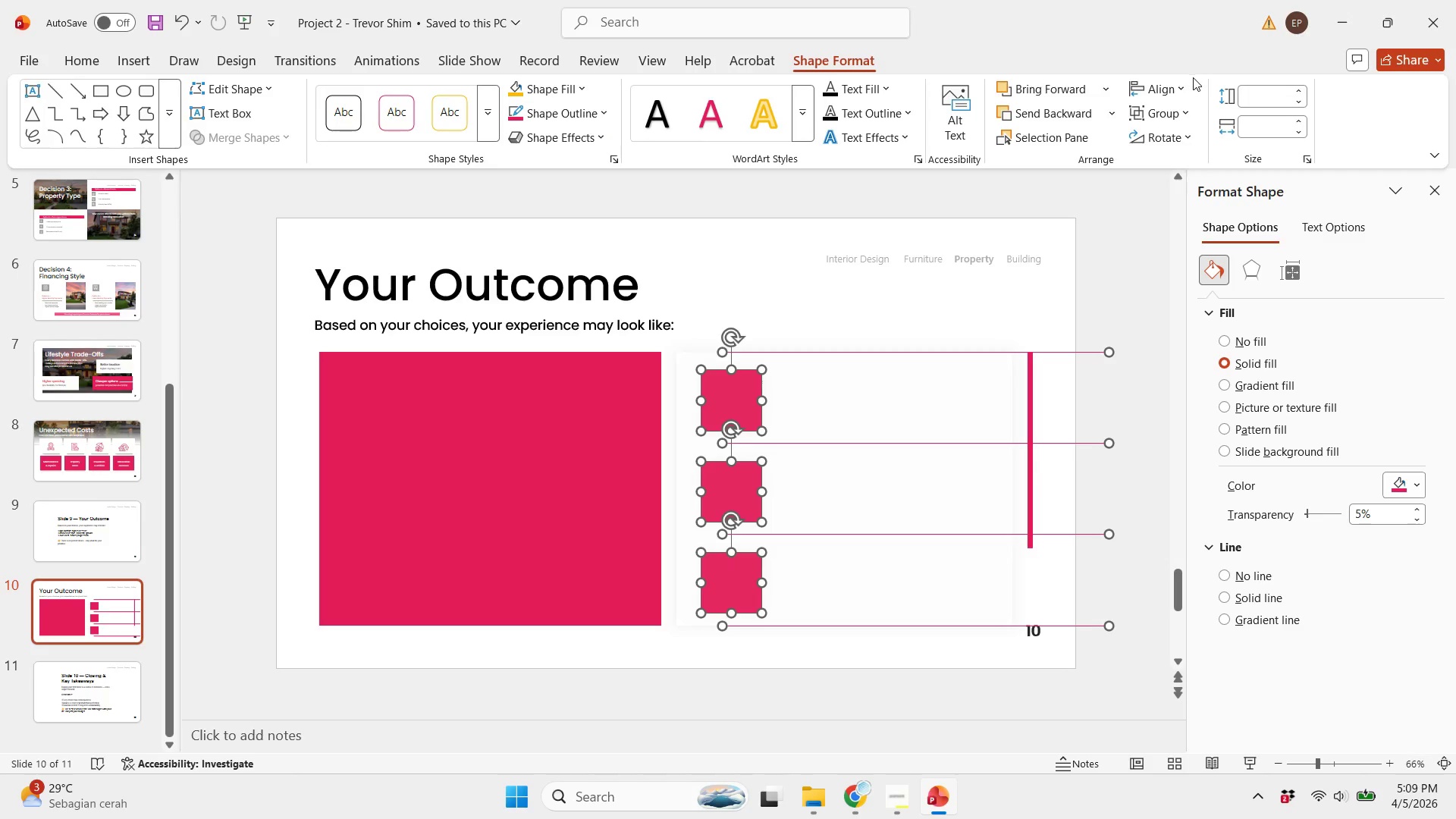 
left_click([1156, 83])
 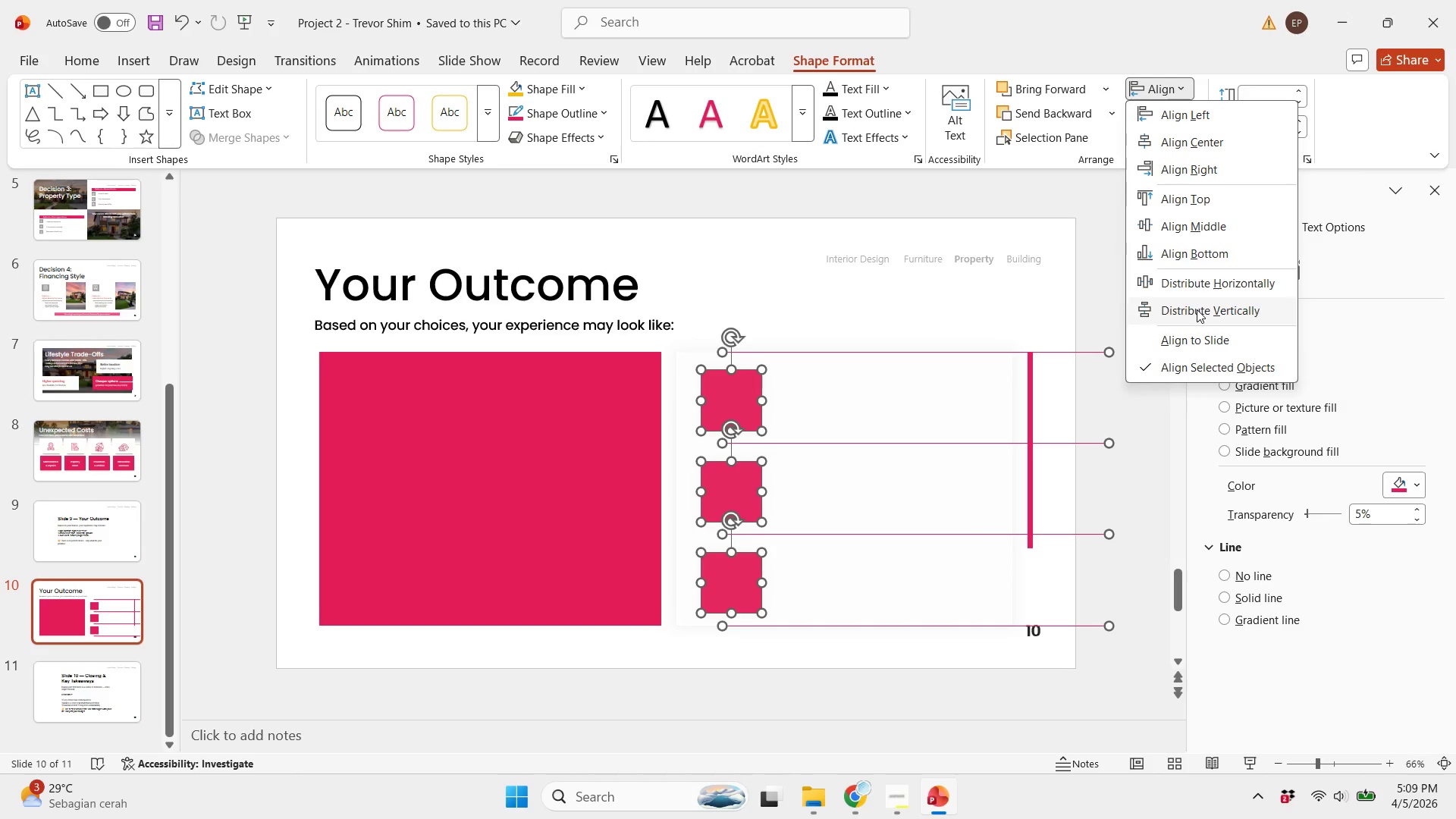 
double_click([744, 270])
 